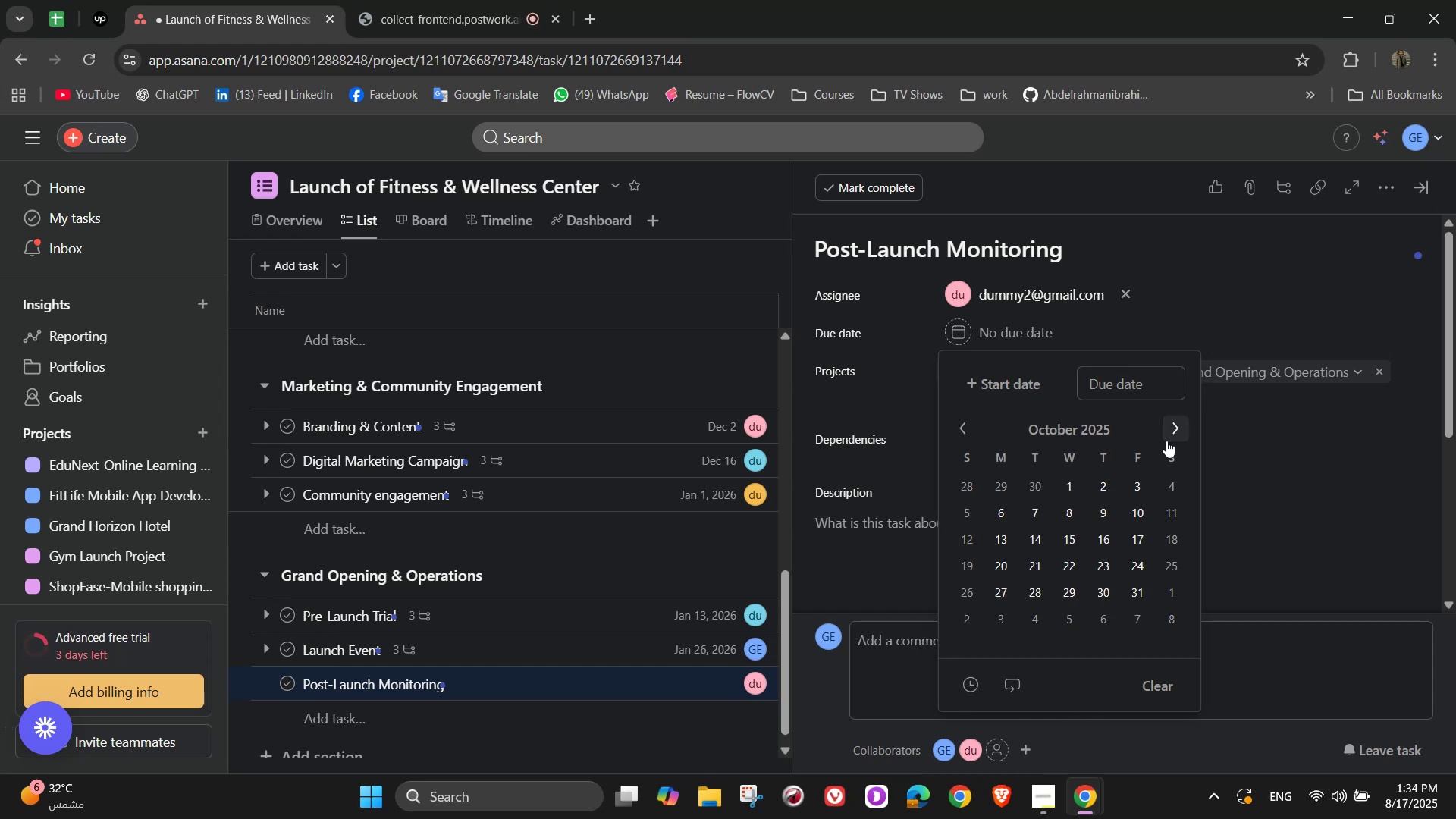 
triple_click([1166, 441])
 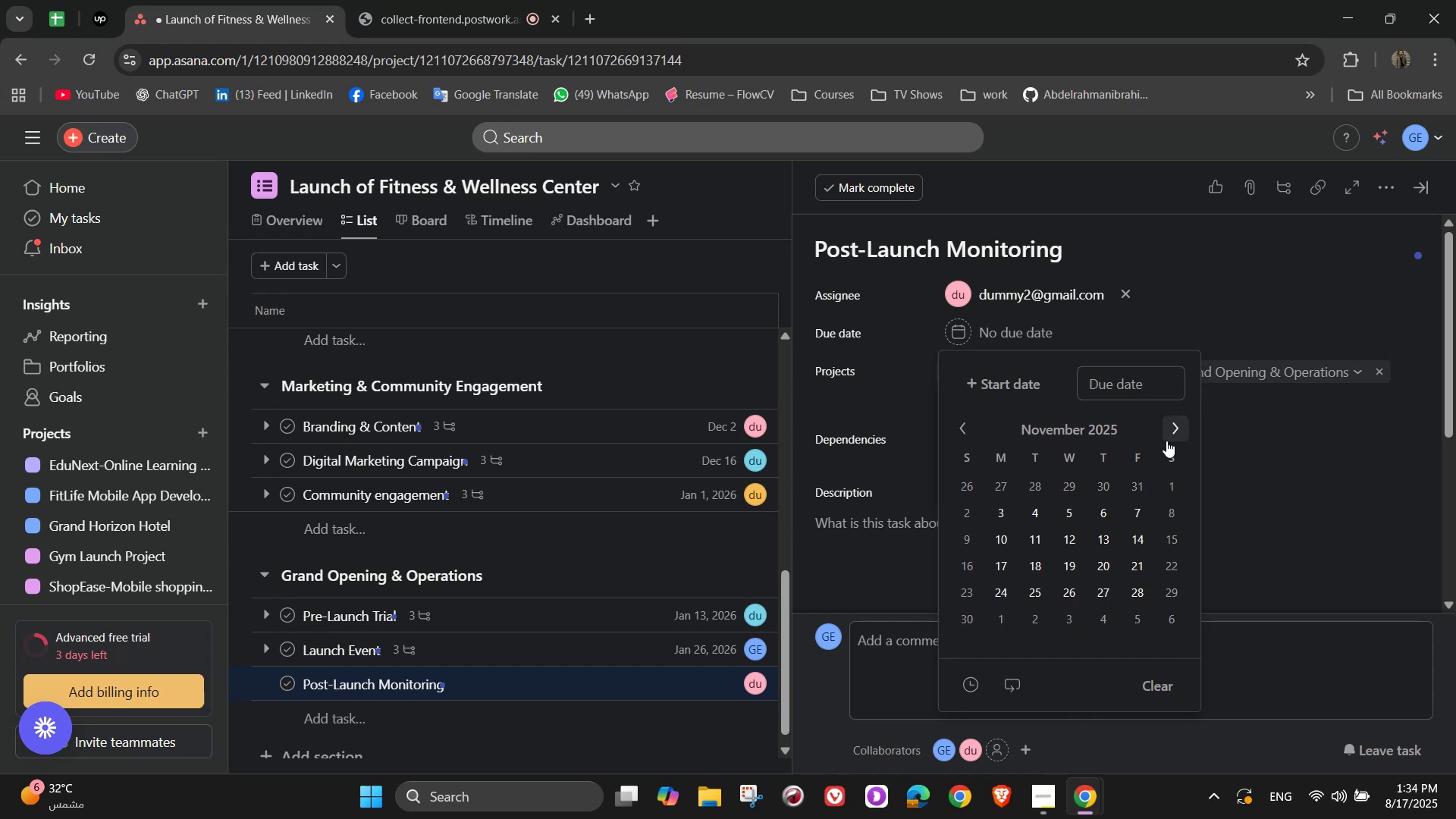 
left_click([1166, 440])
 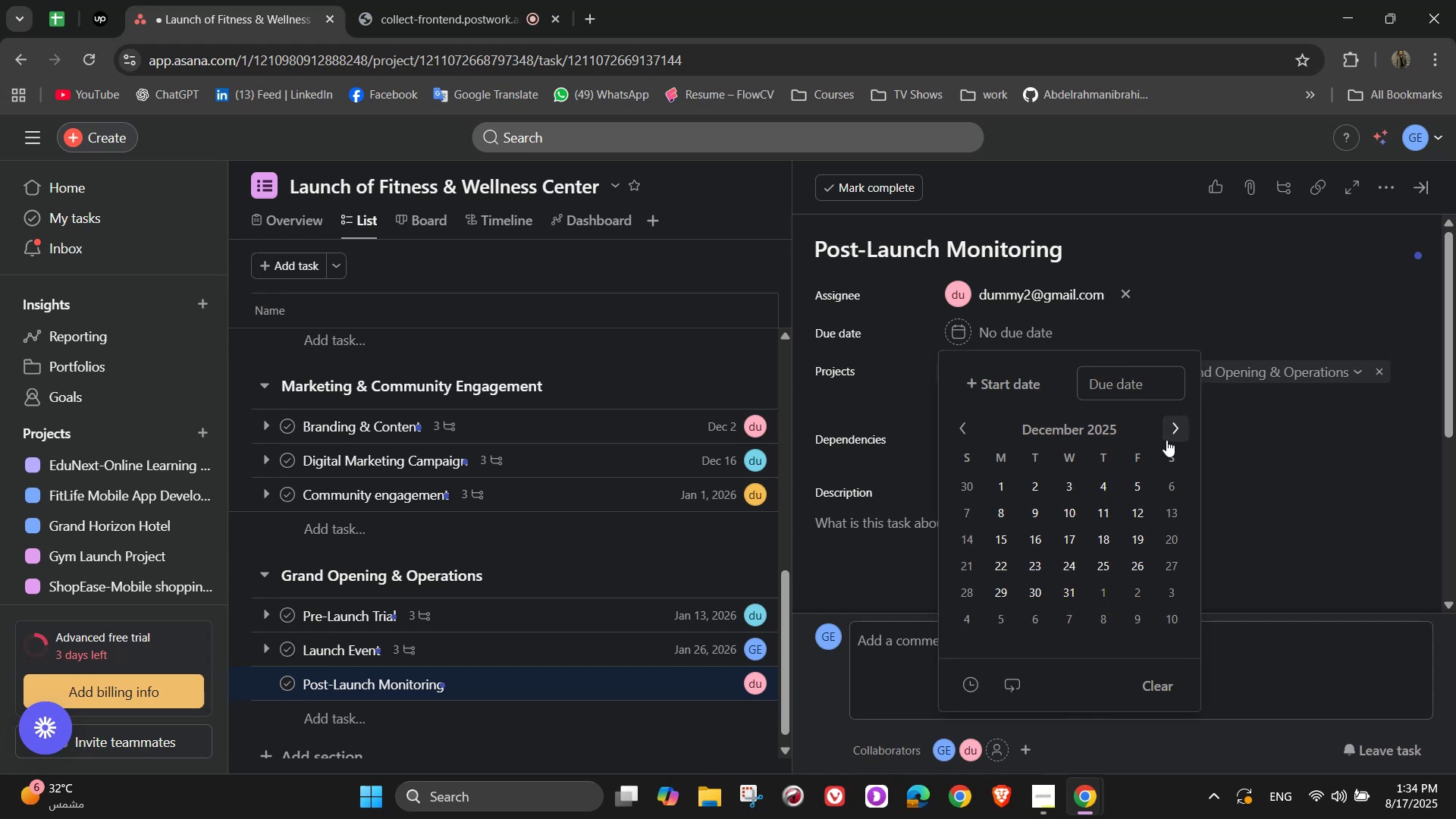 
left_click([1166, 439])
 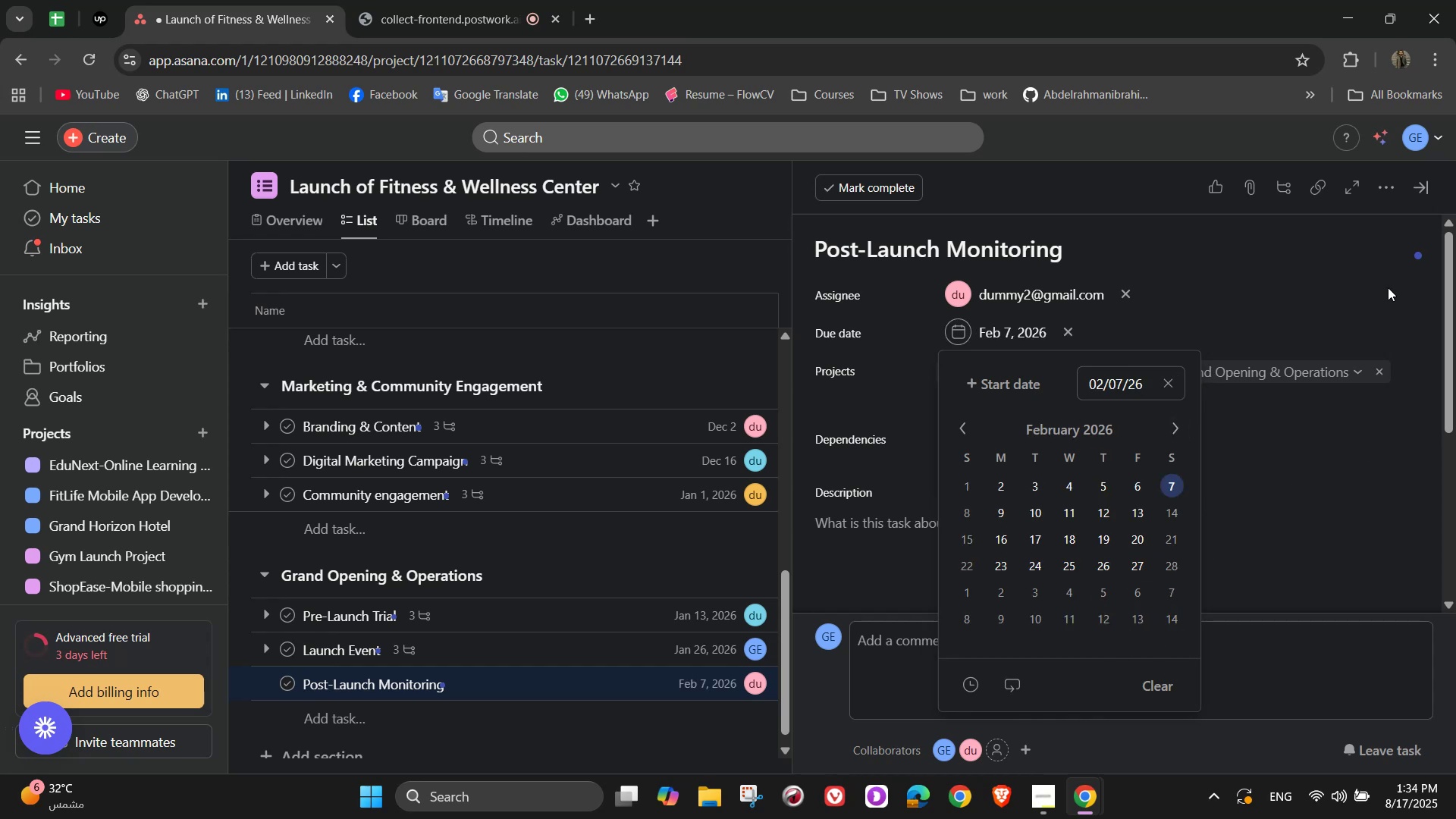 
wait(5.18)
 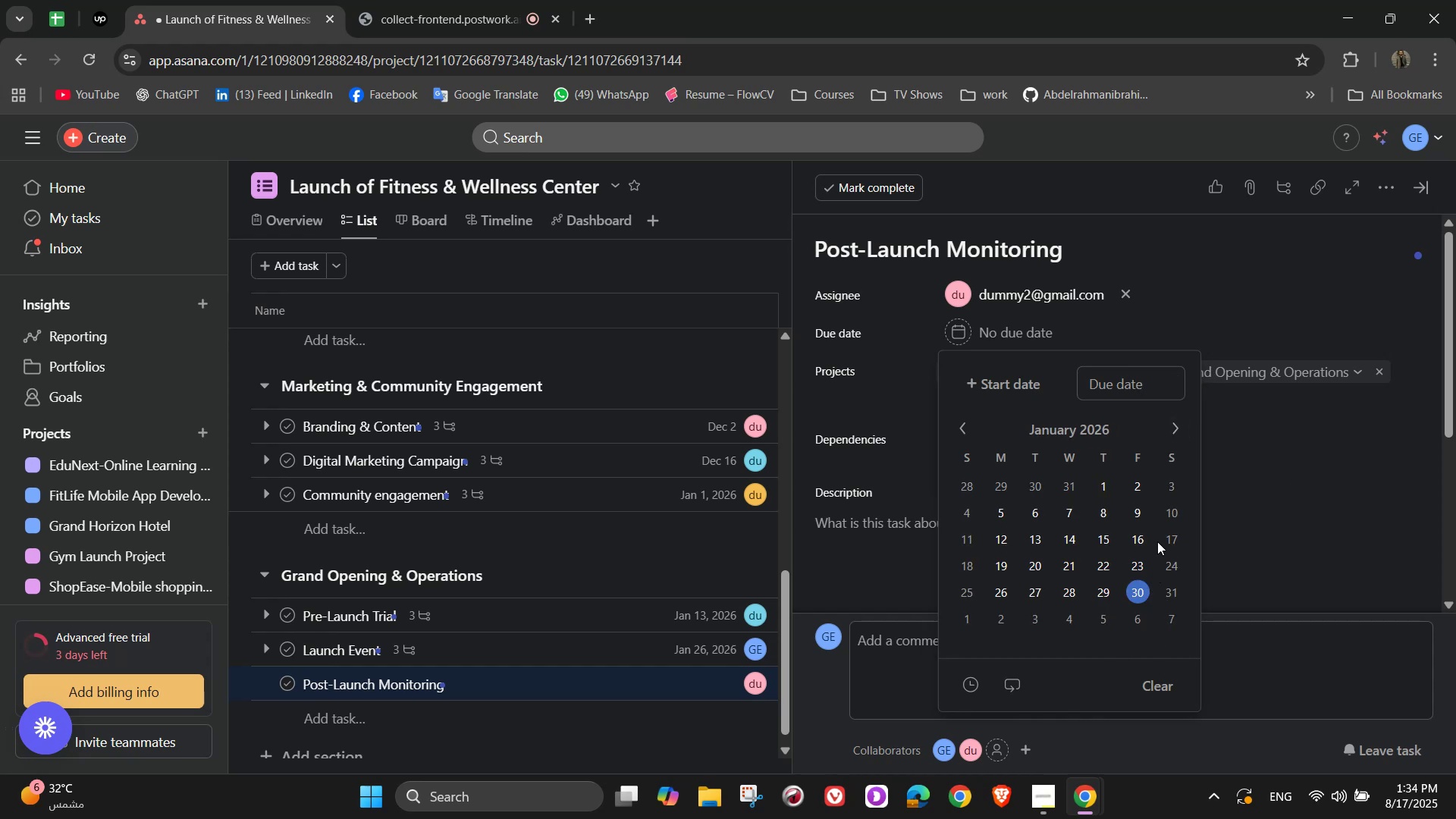 
left_click([1254, 482])
 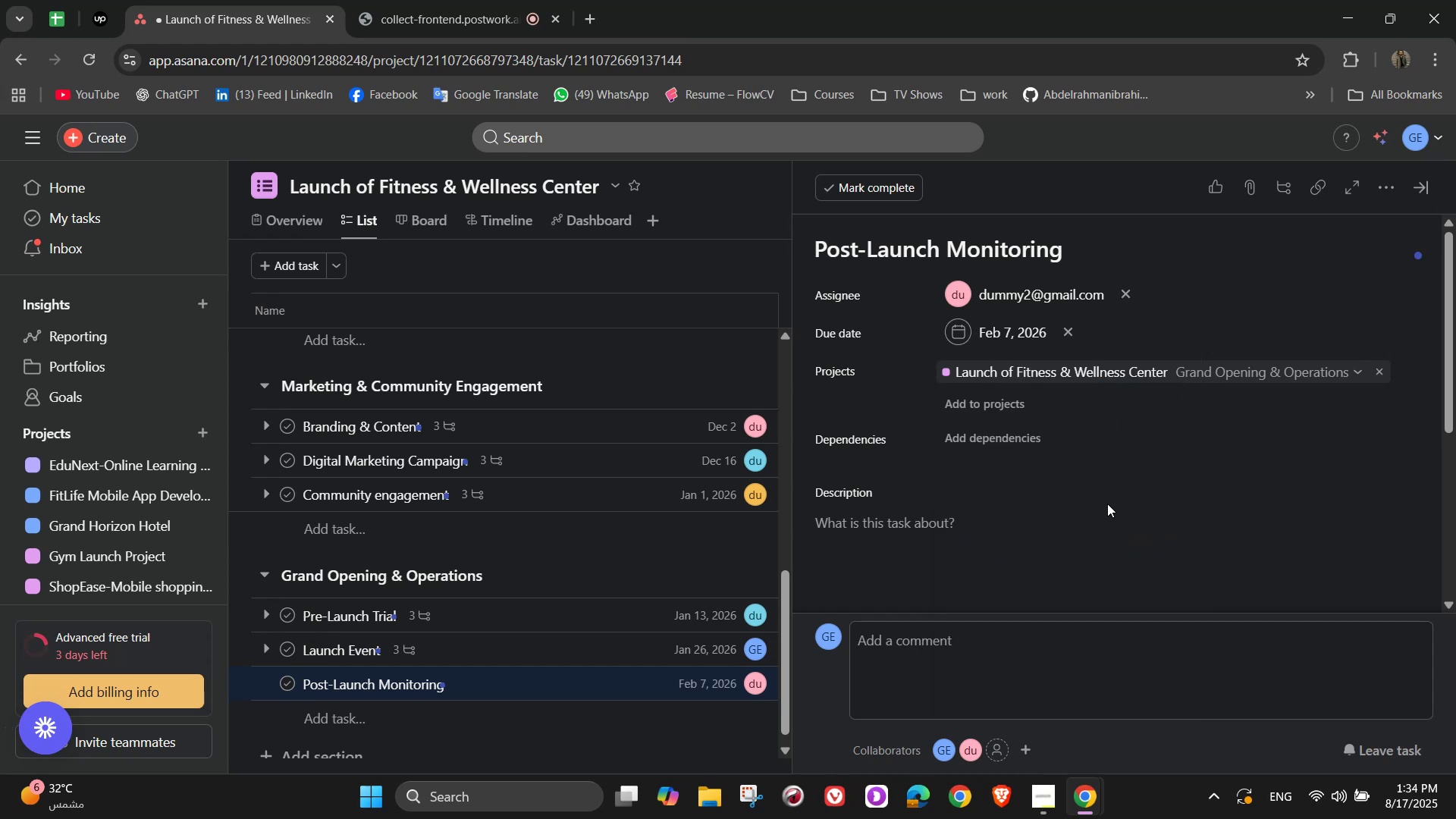 
left_click([1103, 526])
 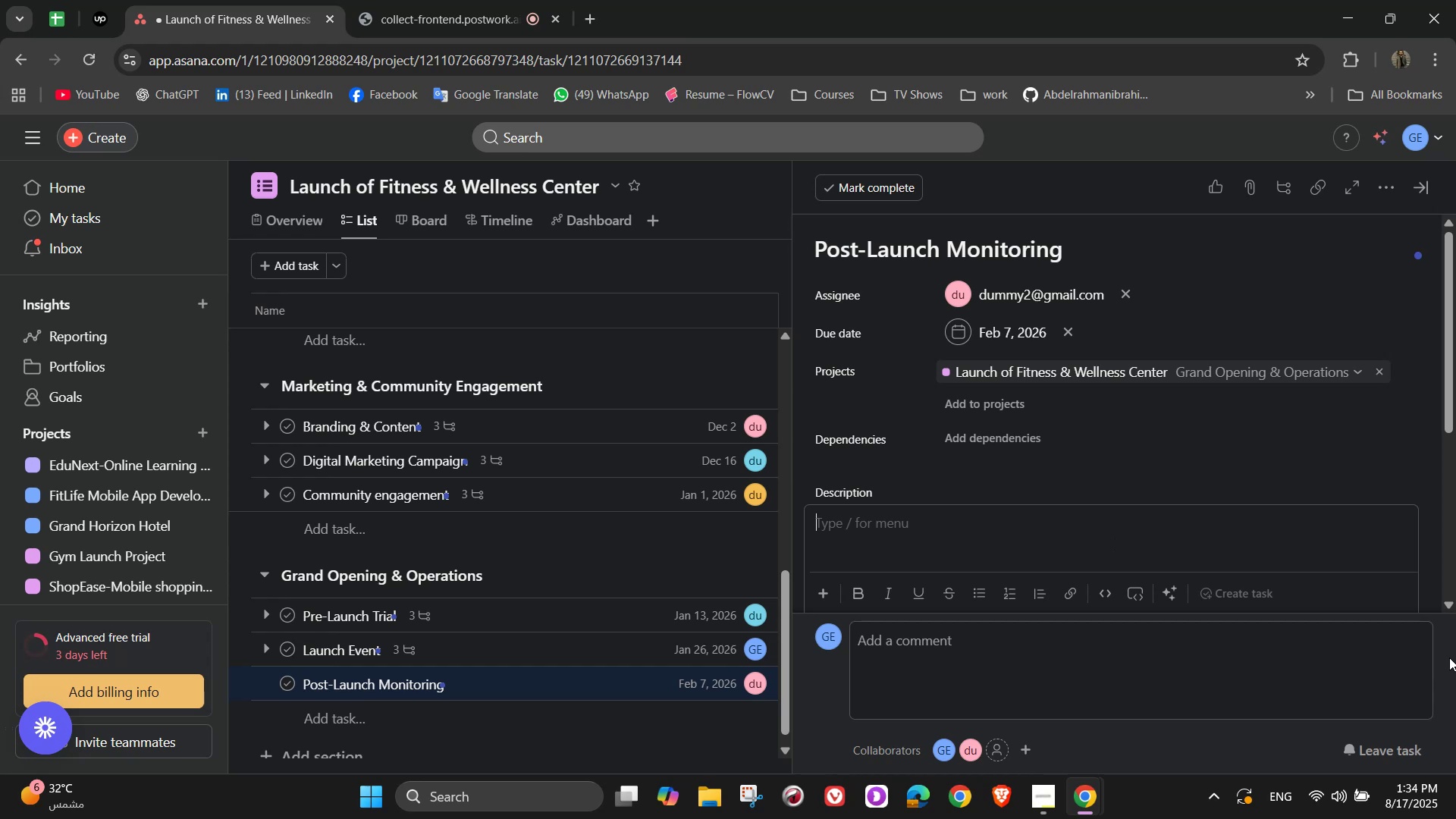 
wait(10.93)
 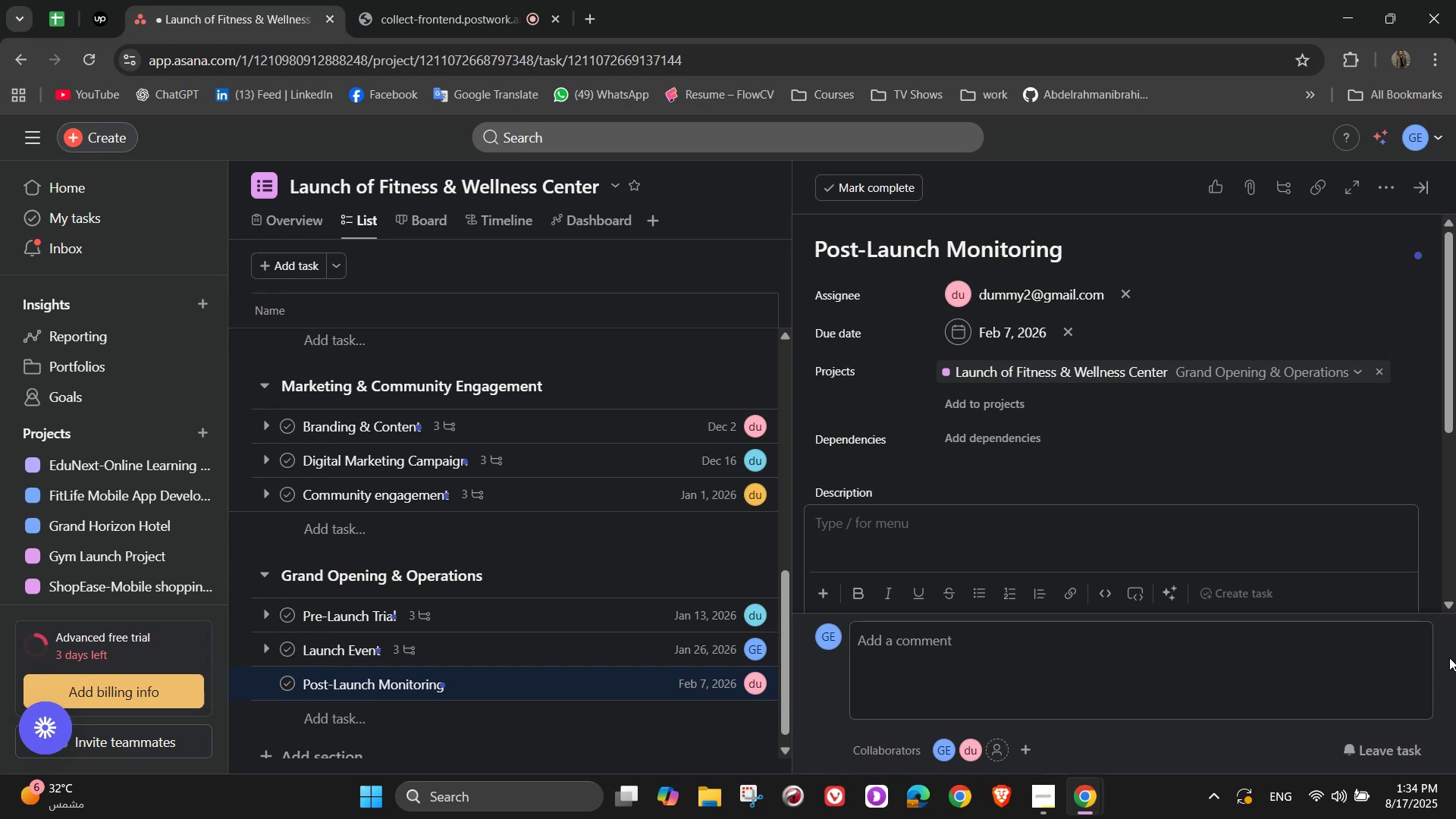 
type(Track memberships)
 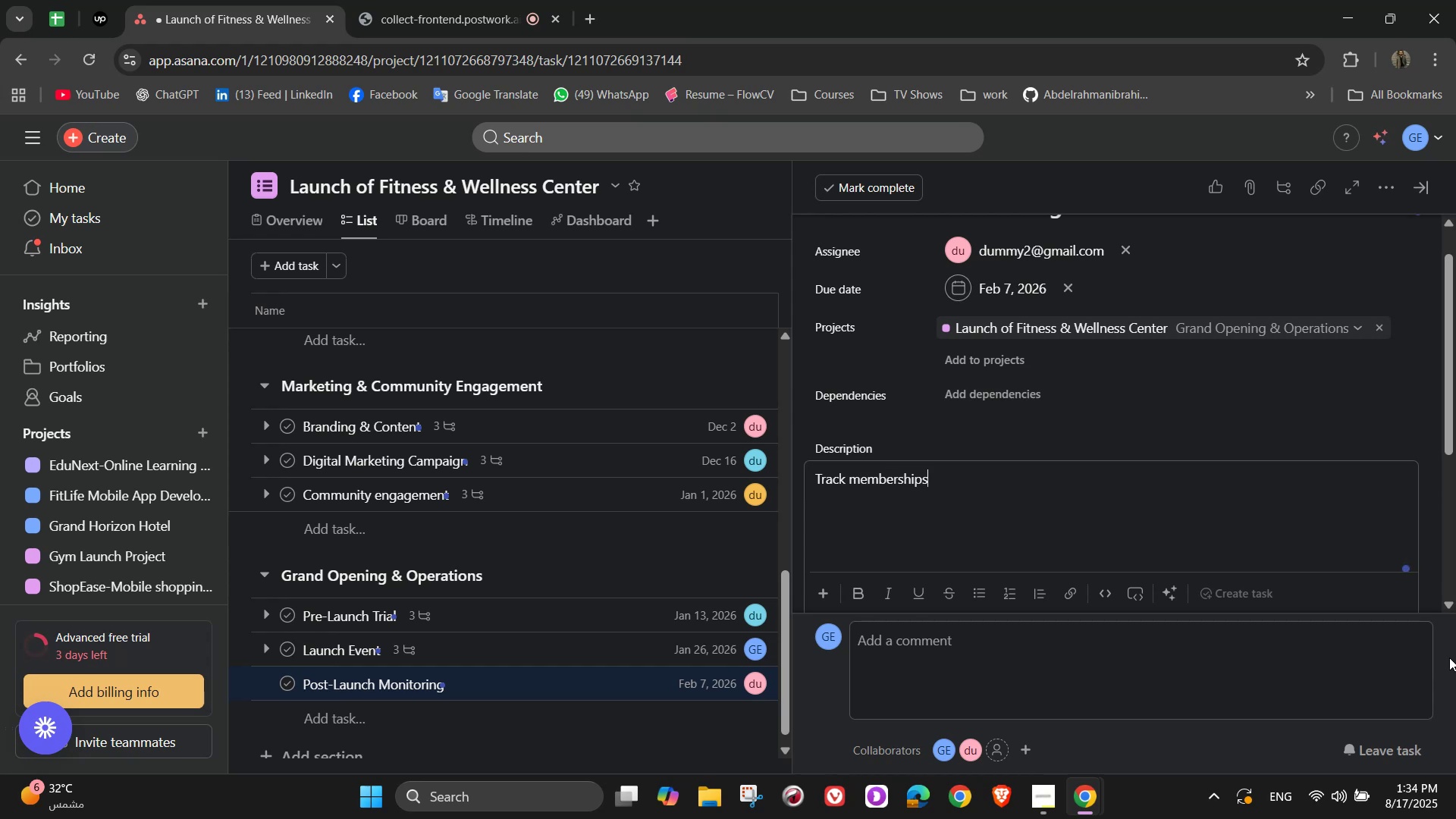 
wait(6.07)
 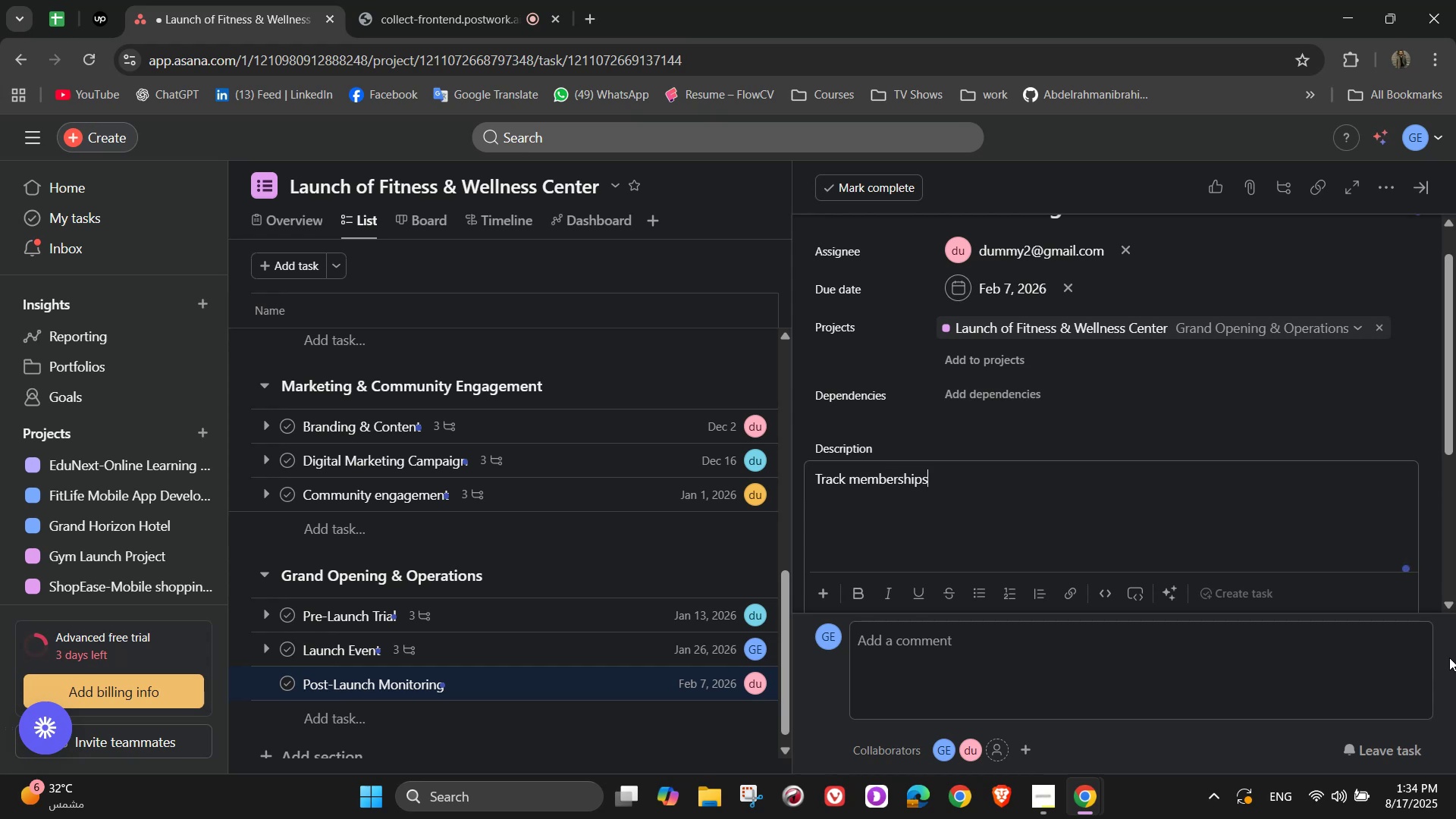 
key(Comma)
 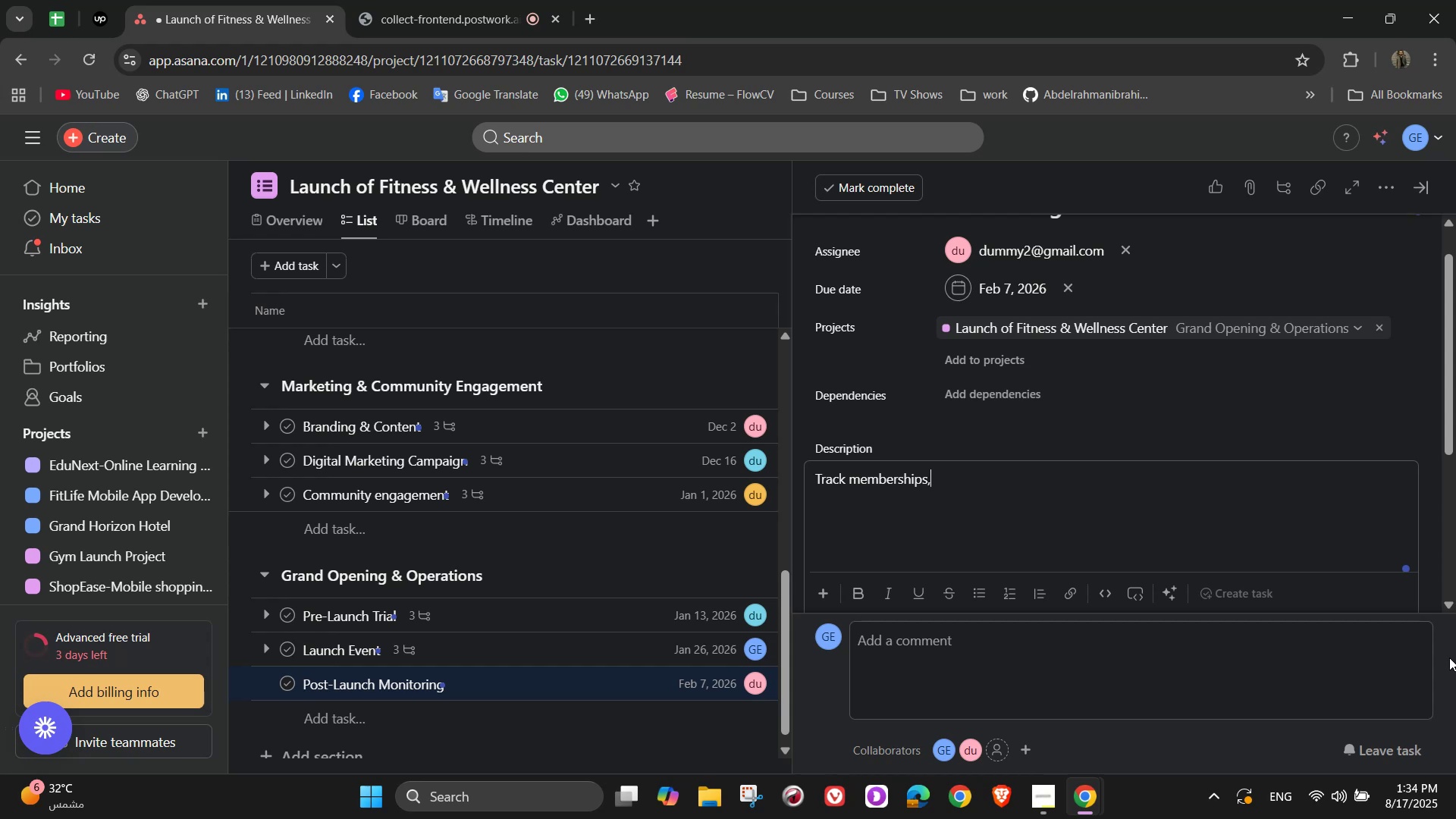 
key(Space)
 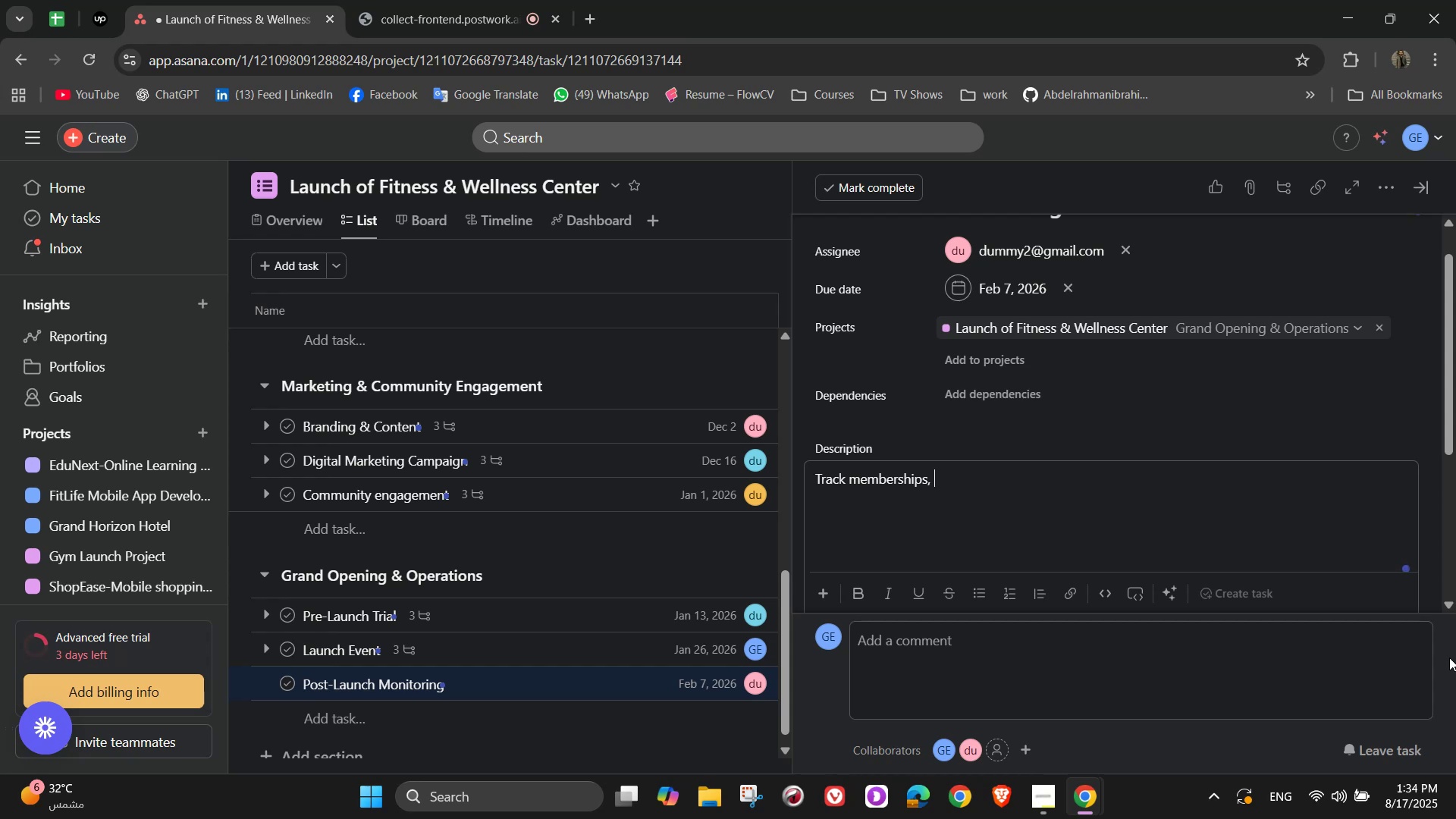 
wait(7.22)
 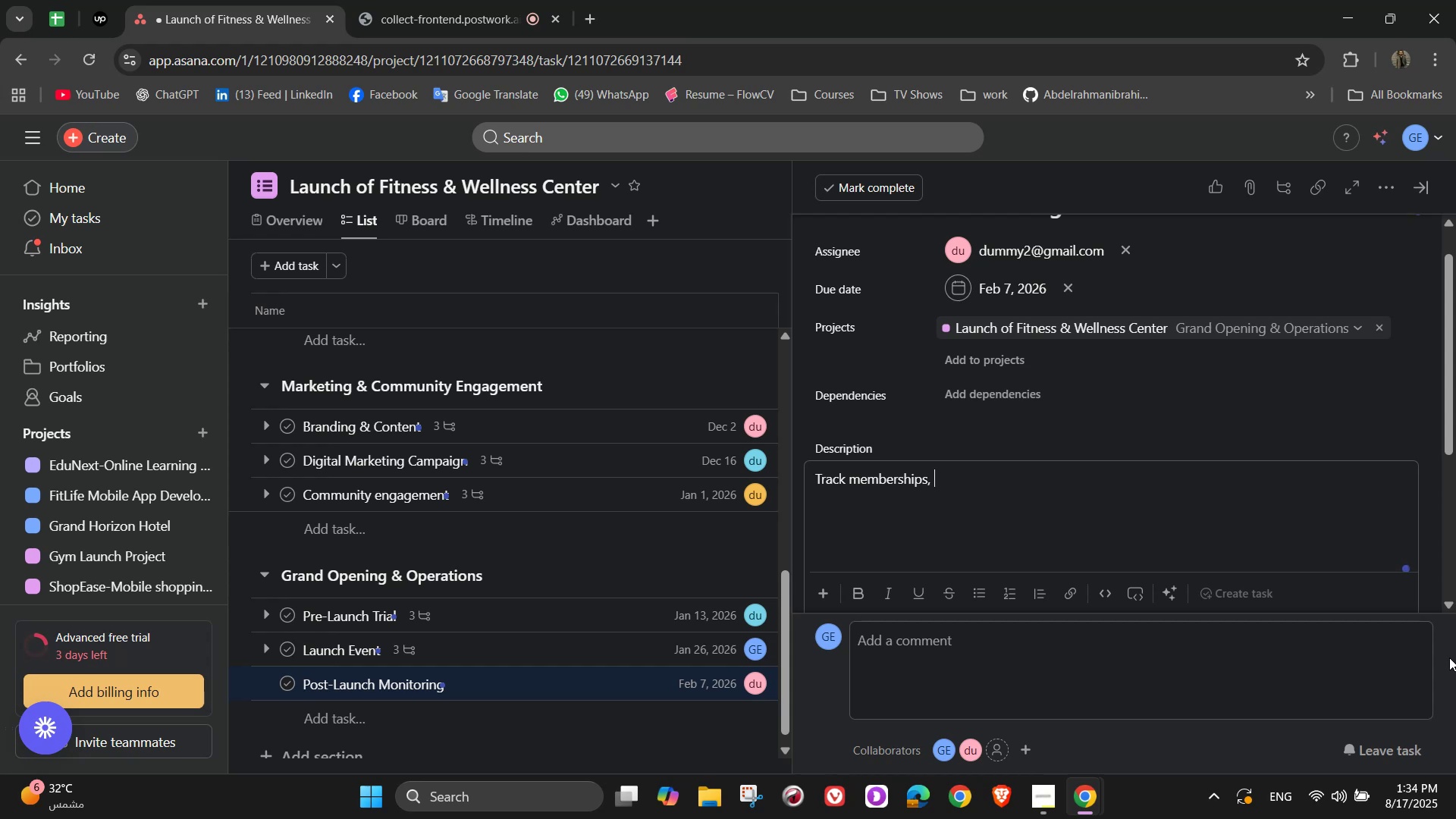 
type(customer safiscat)
key(Backspace)
key(Backspace)
key(Backspace)
key(Backspace)
key(Backspace)
key(Backspace)
type(tisfactions)
key(Backspace)
type(, )
 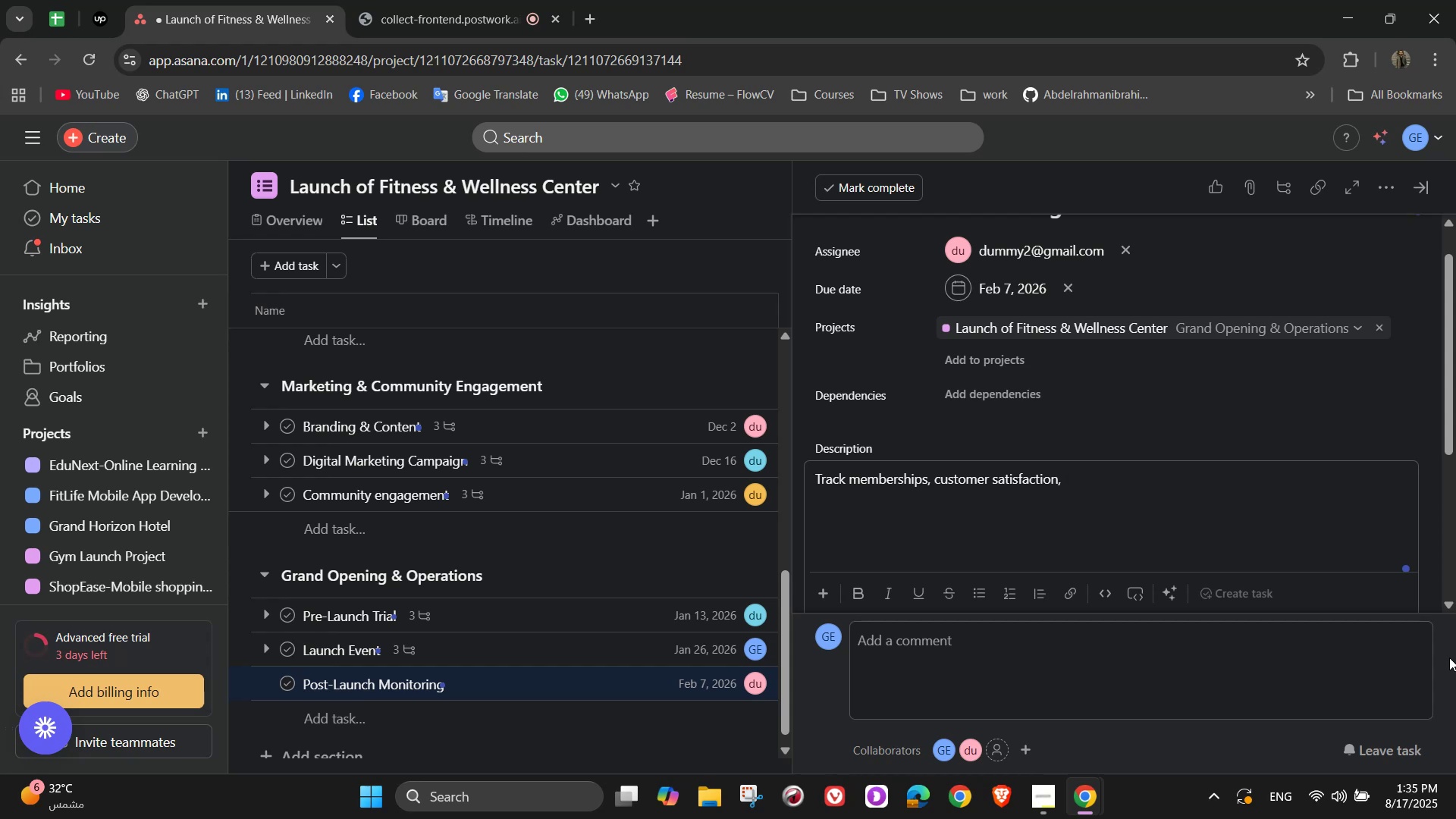 
wait(15.57)
 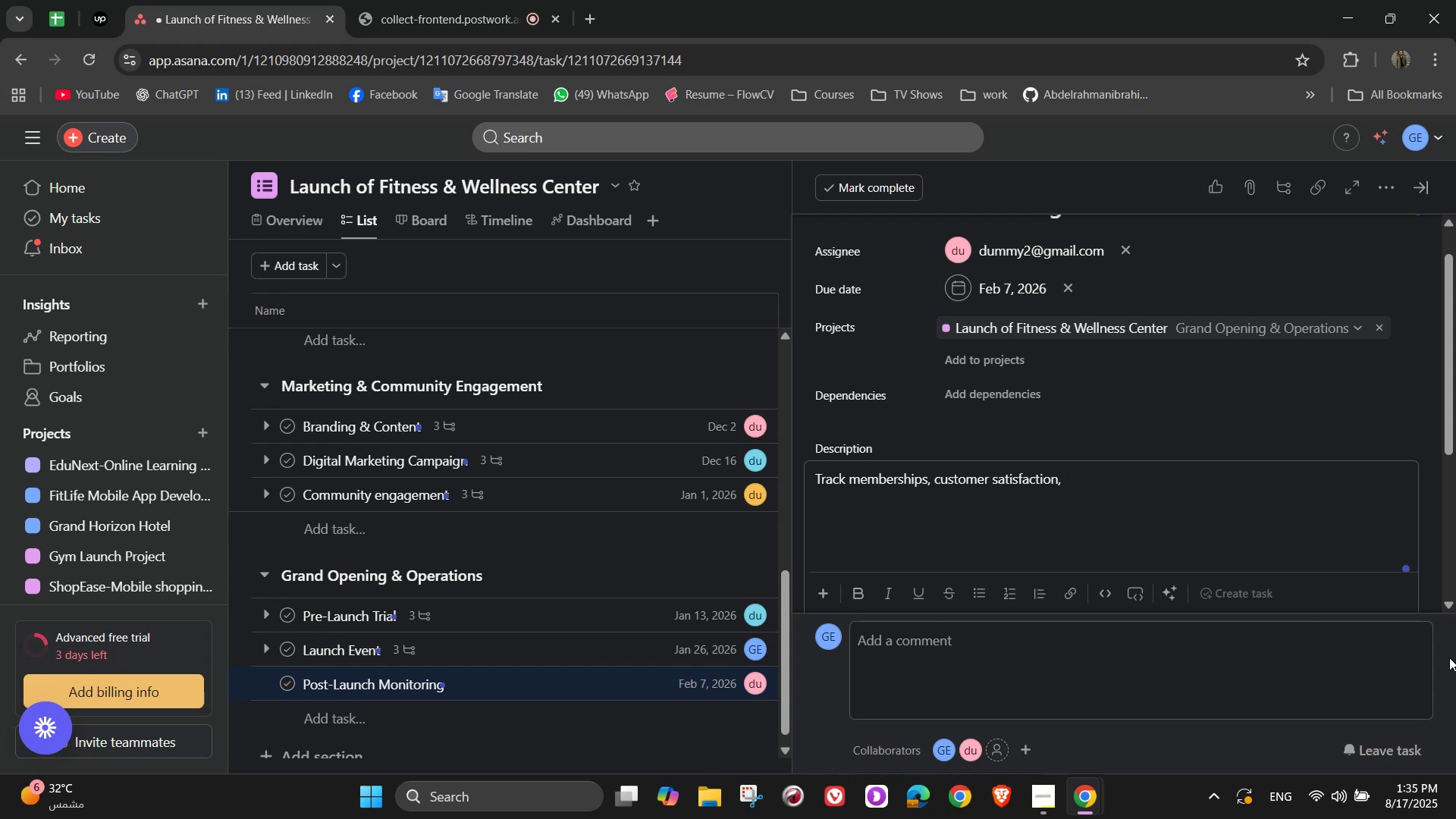 
type(and finances)
 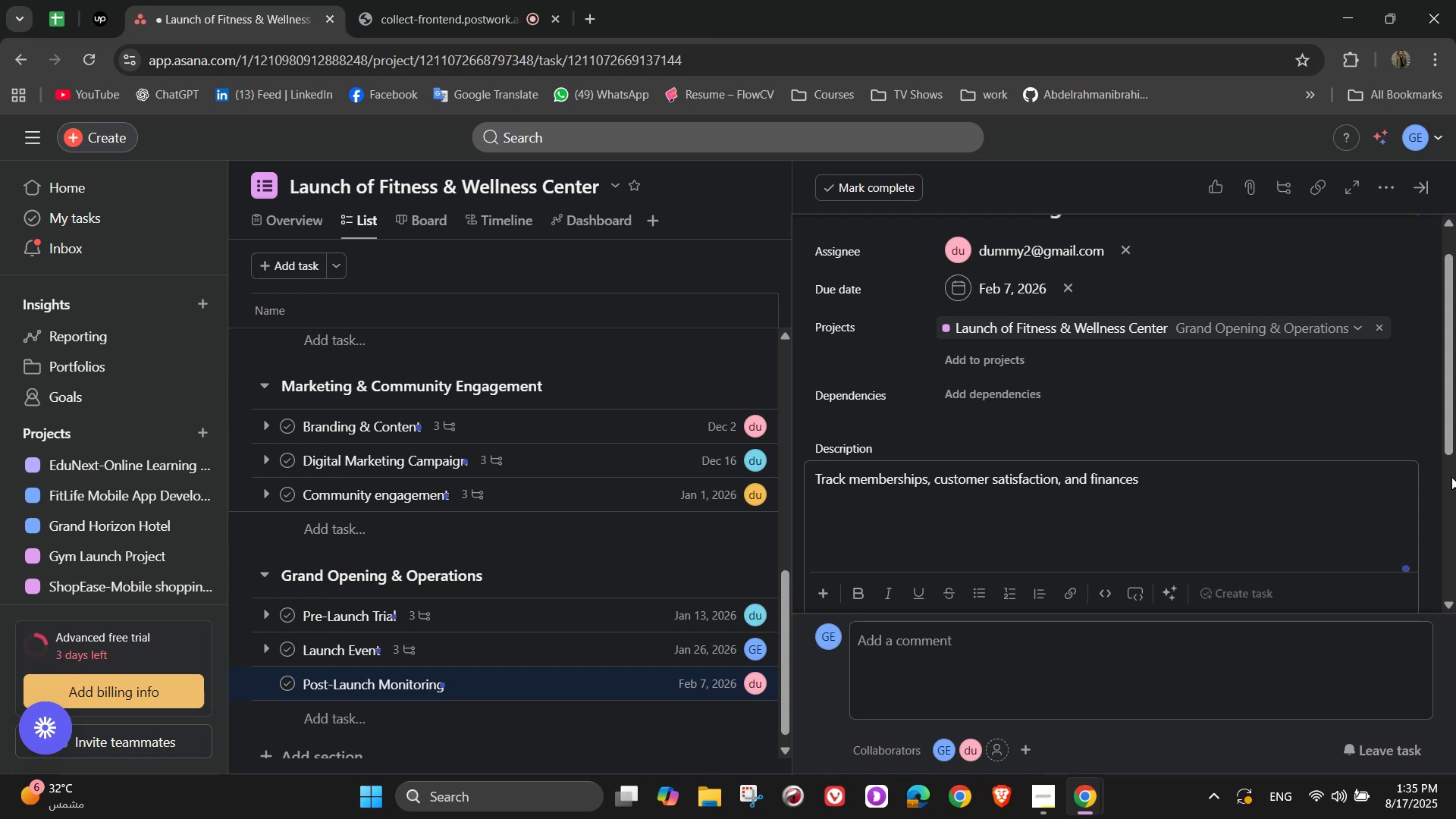 
scroll: coordinate [1090, 392], scroll_direction: down, amount: 5.0
 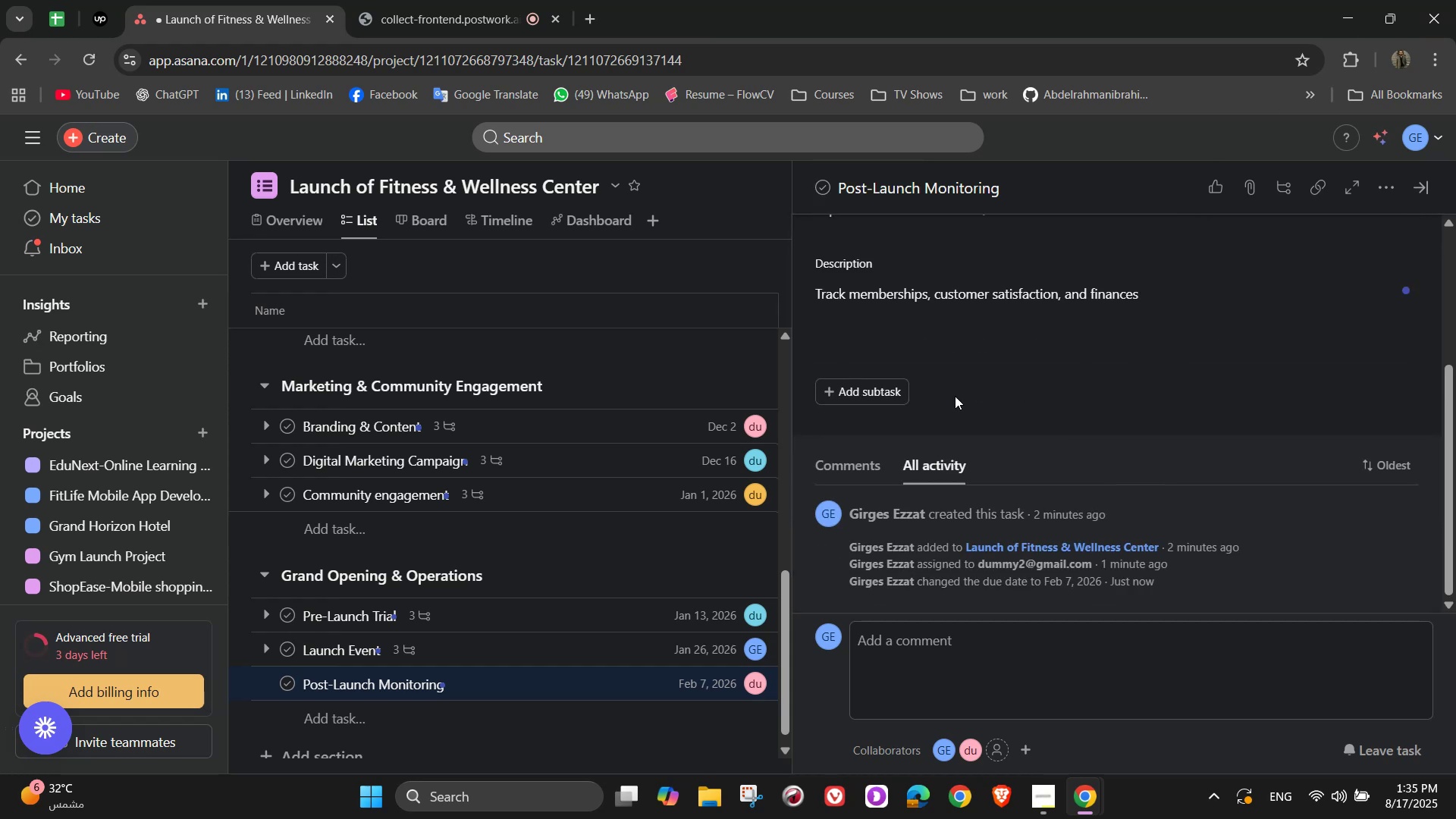 
double_click([893, 391])
 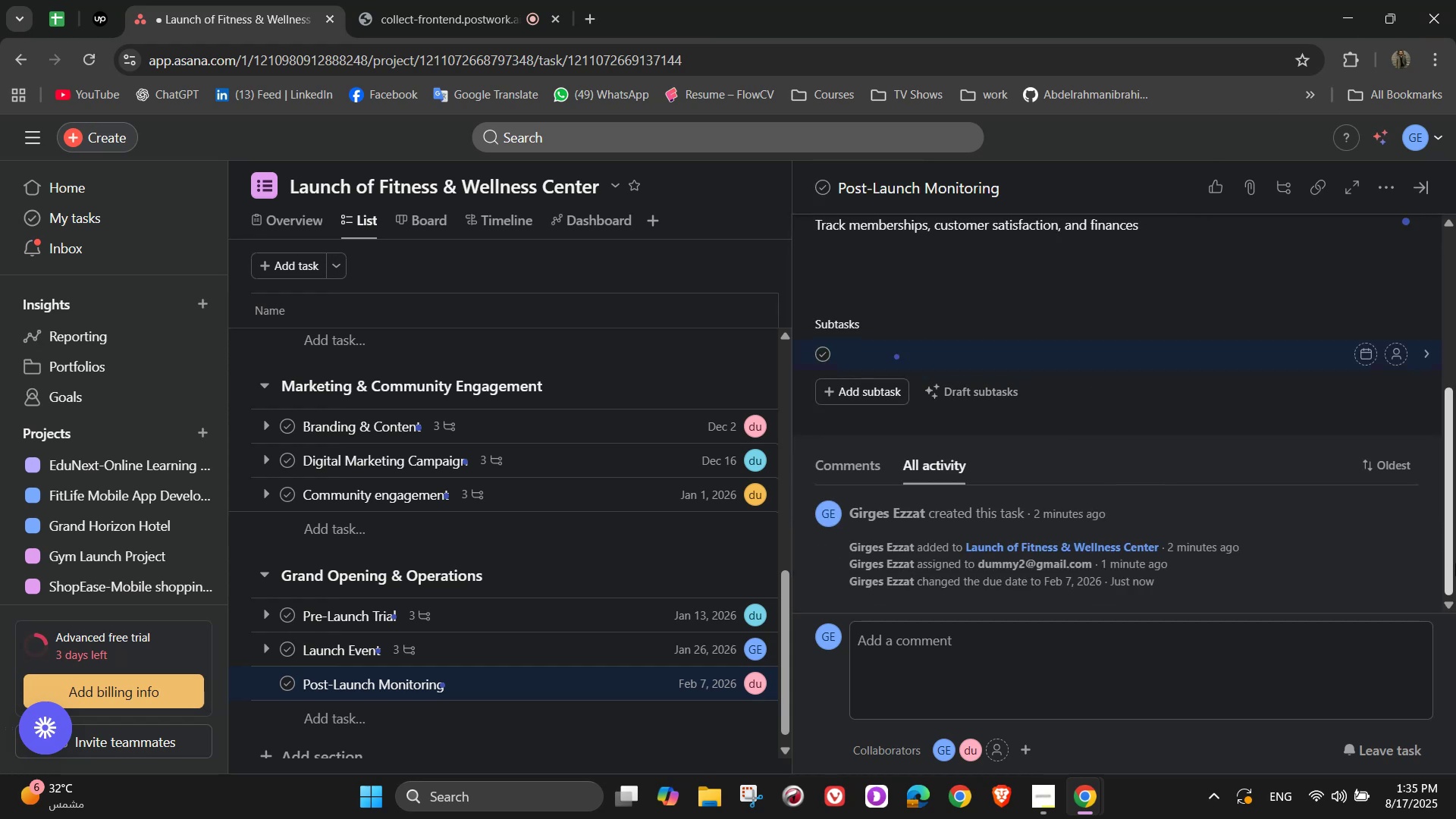 
type(Collect member feedback \)
key(Backspace)
 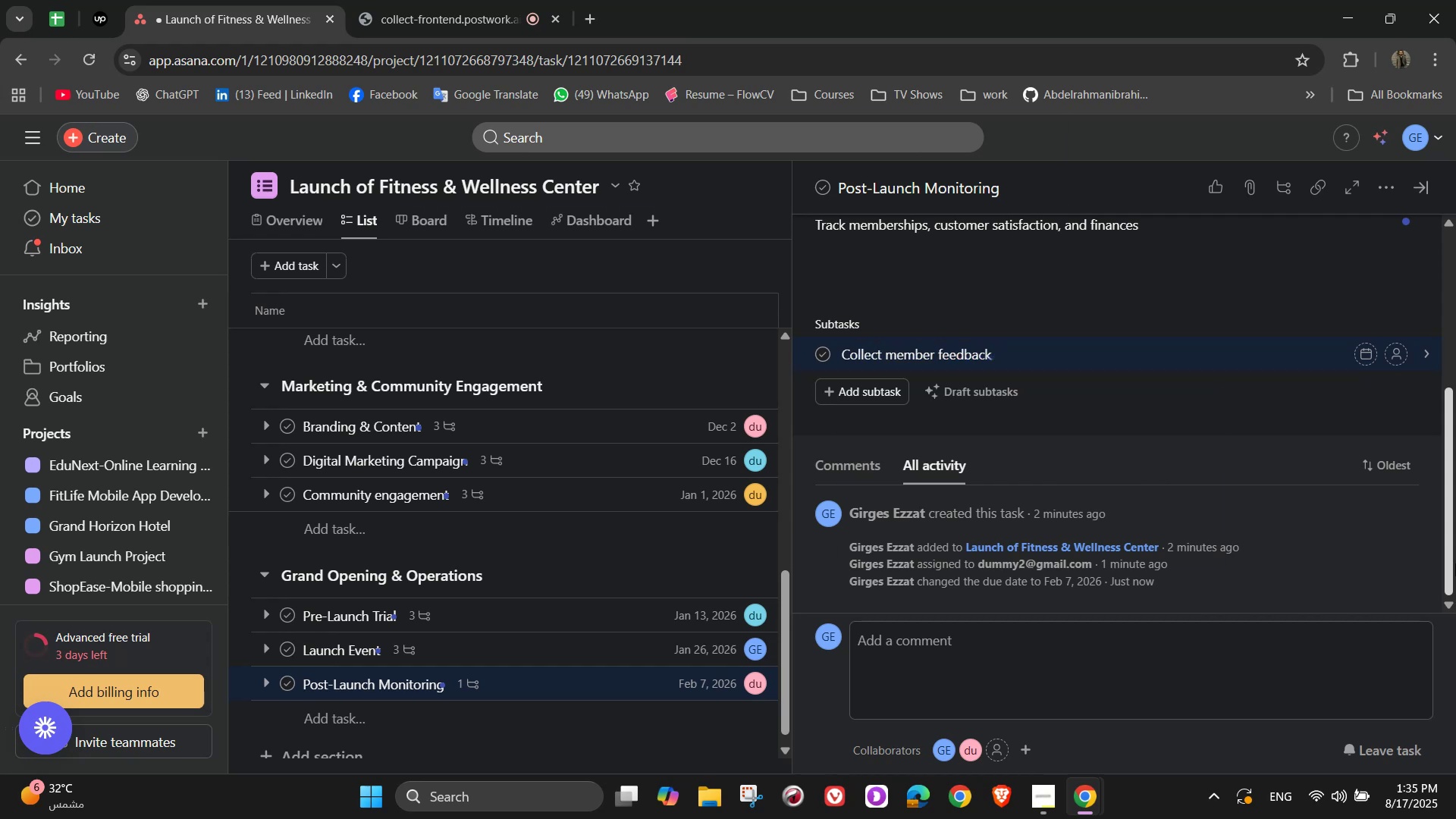 
key(Enter)
 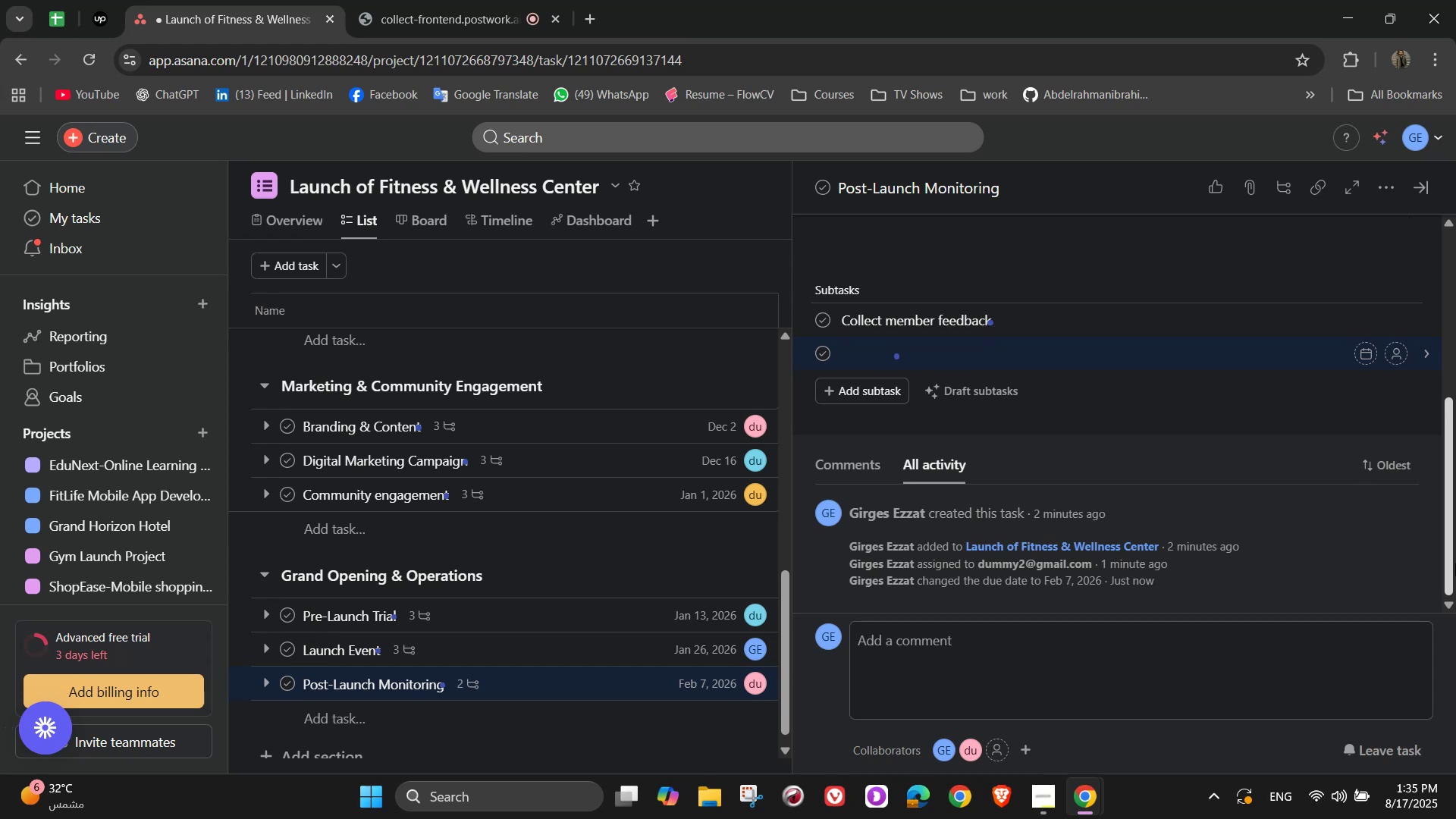 
wait(6.05)
 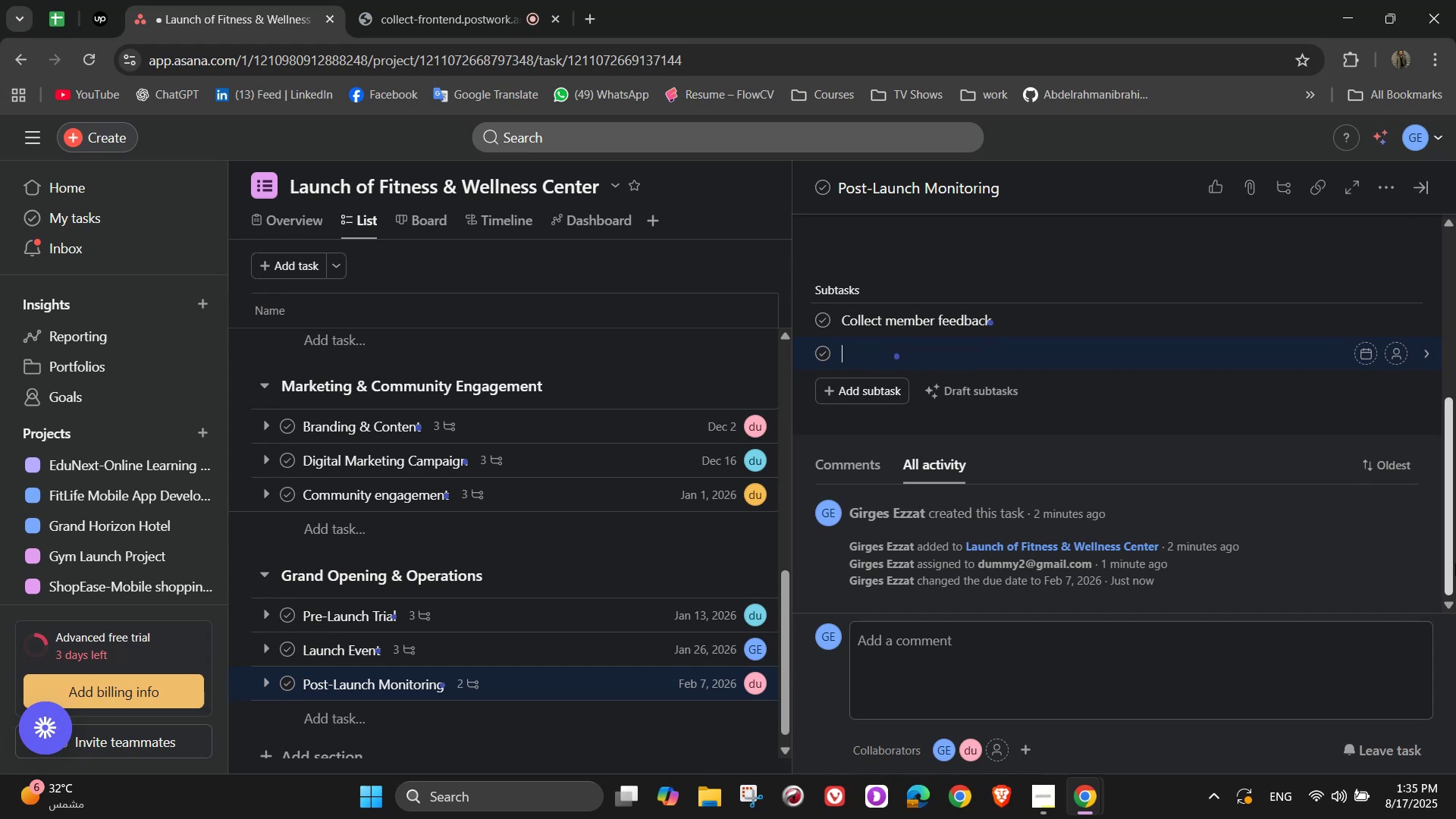 
type(Track )
 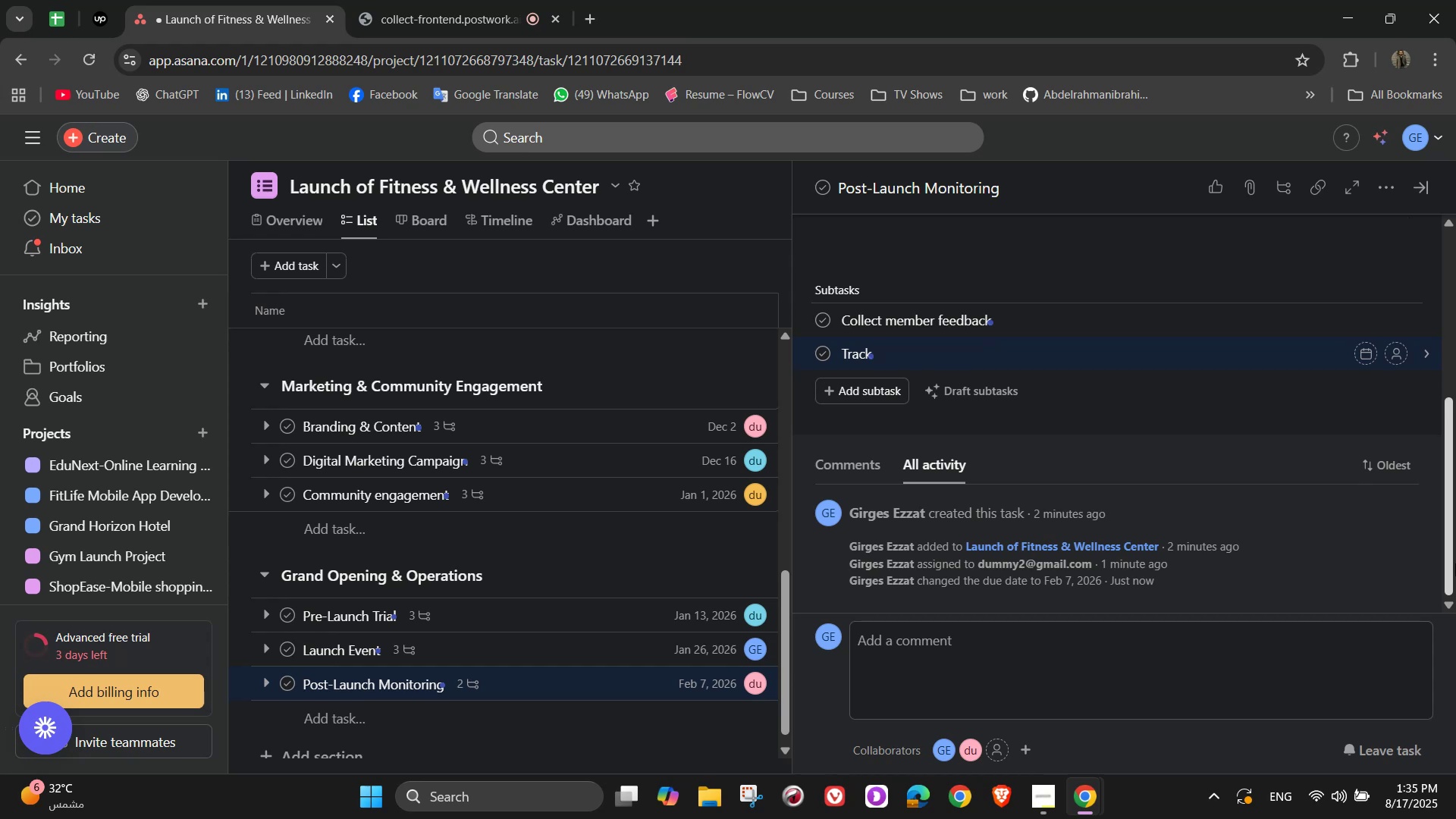 
wait(6.81)
 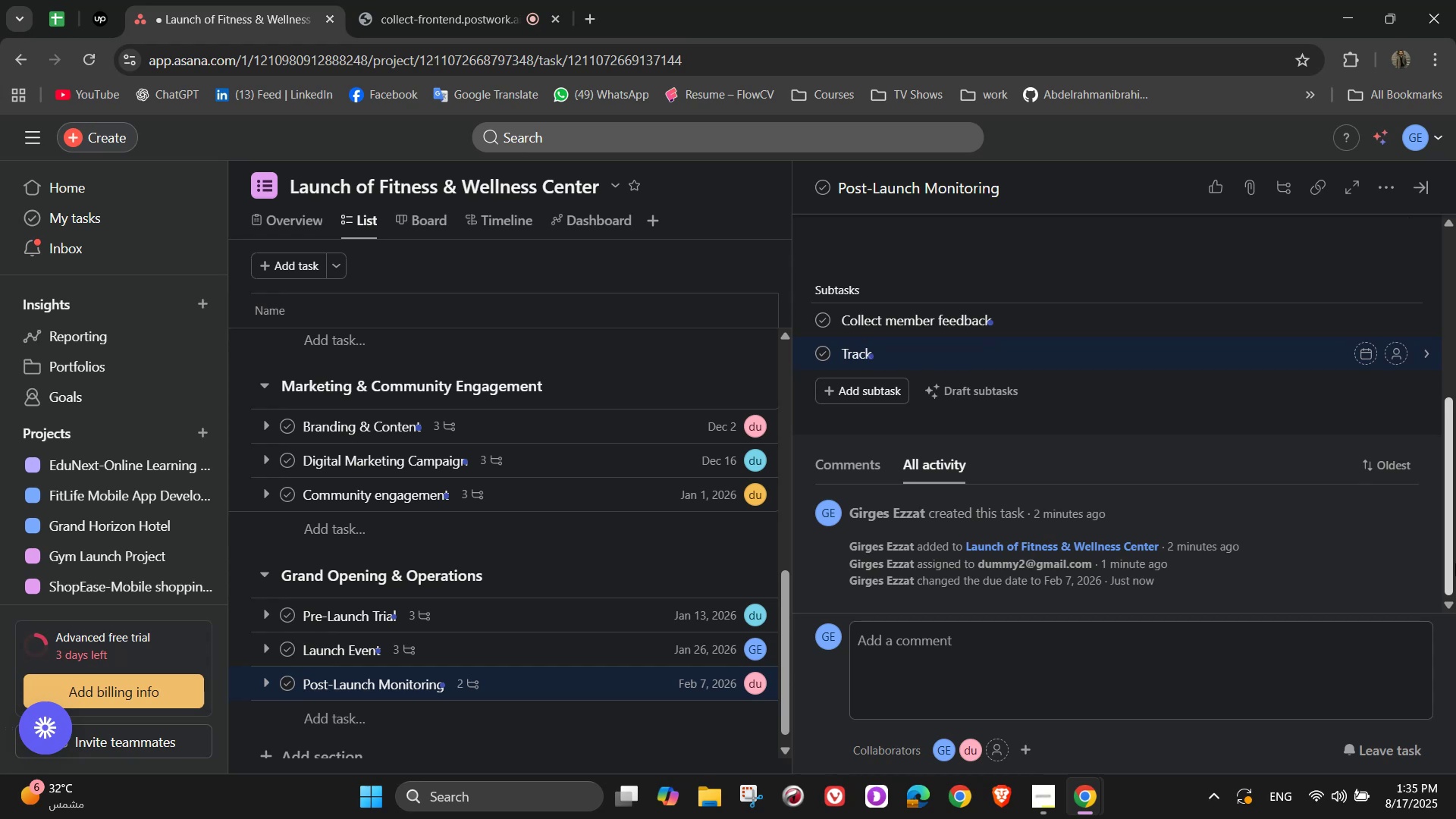 
type(monthlt=)
key(Backspace)
key(Backspace)
type(y )
 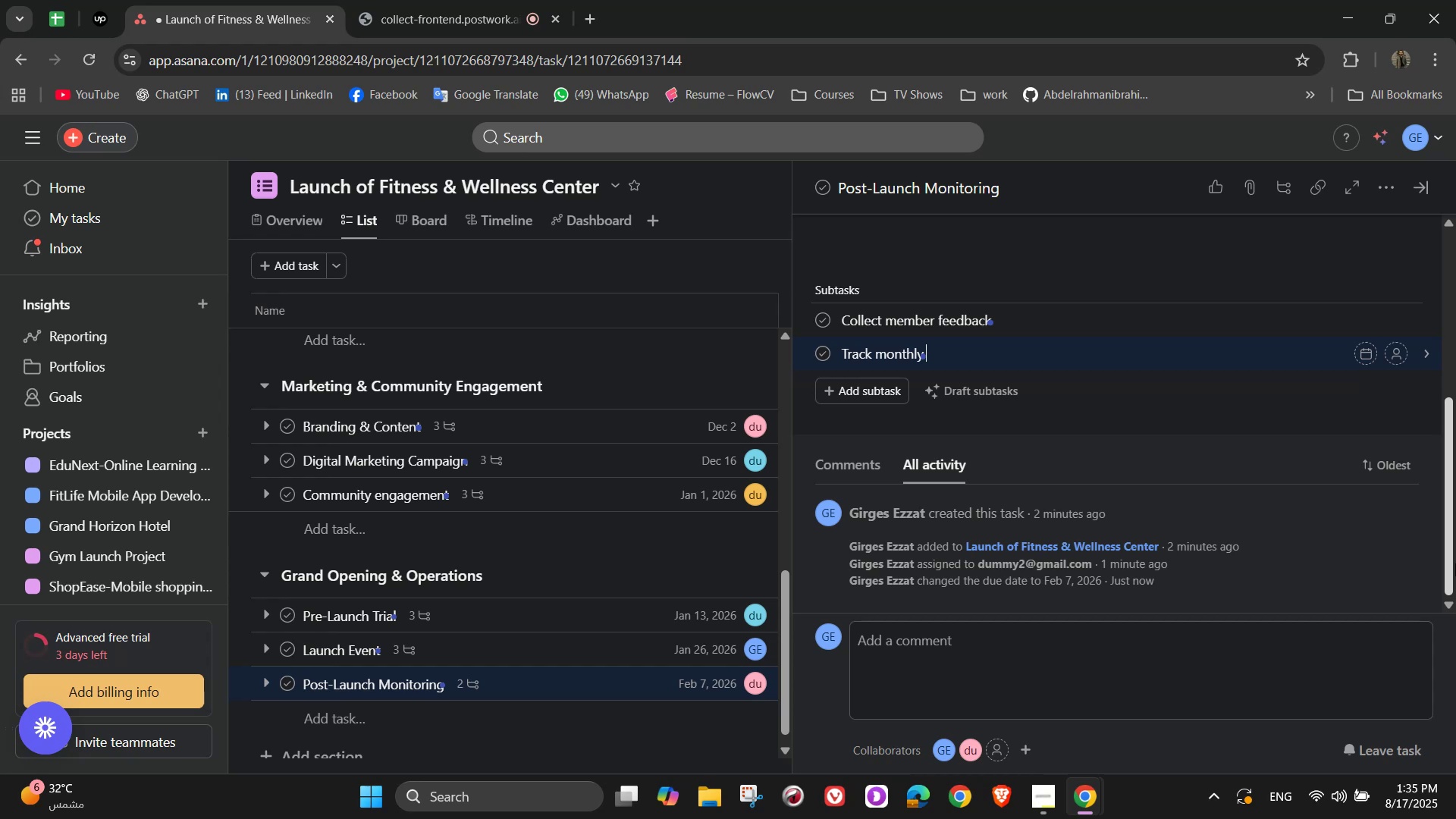 
wait(8.31)
 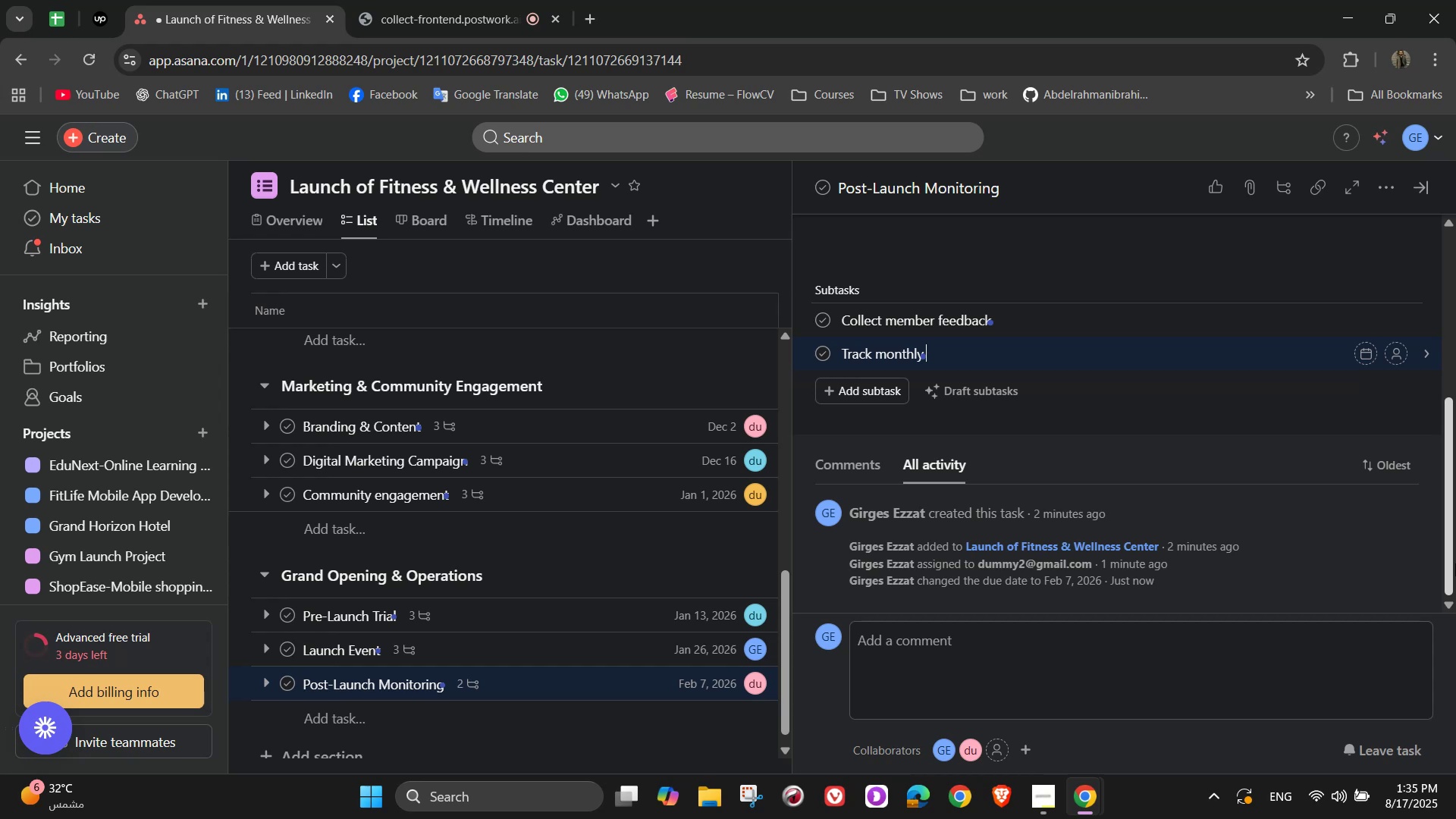 
type(revenue)
 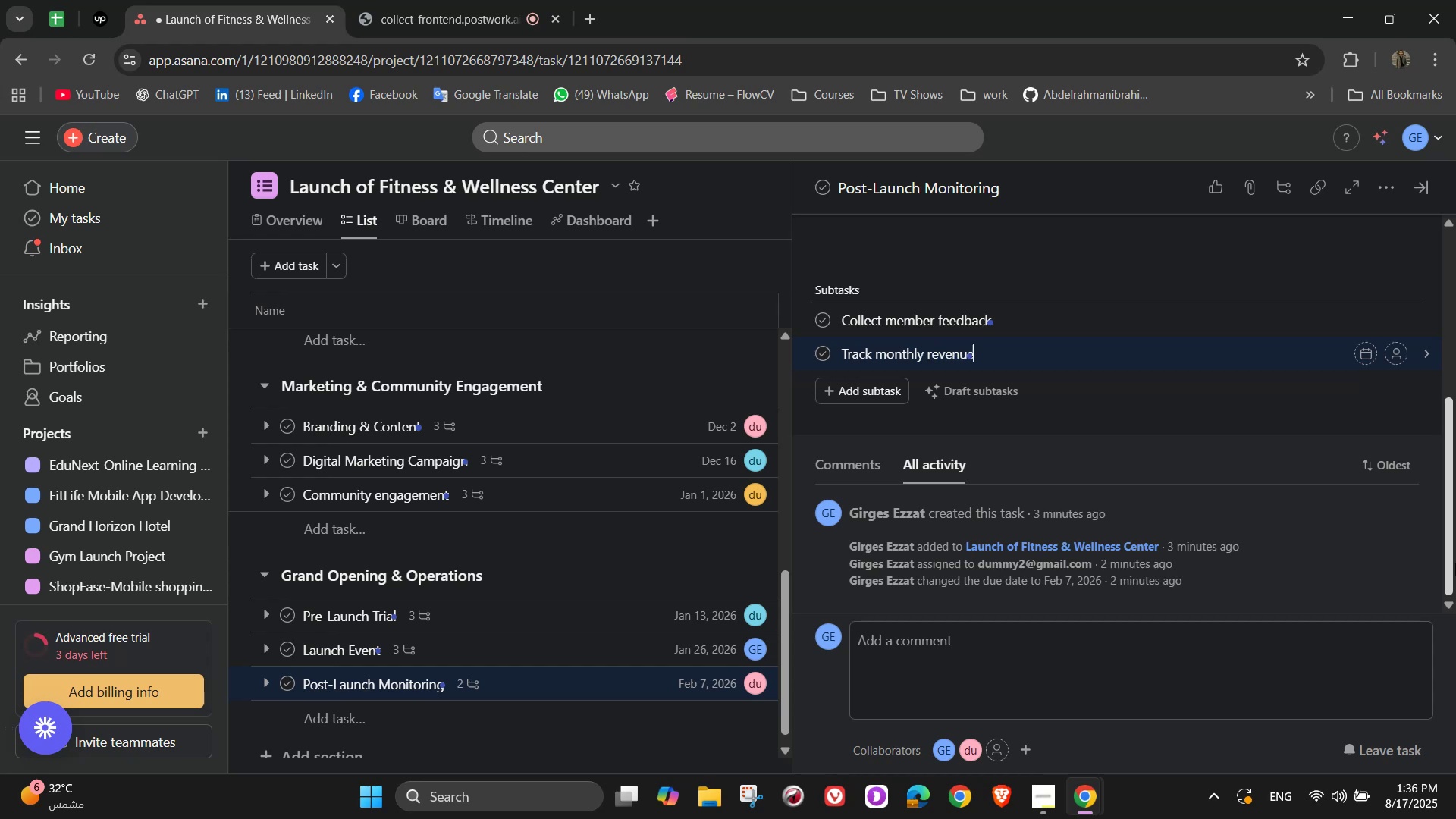 
key(Enter)
 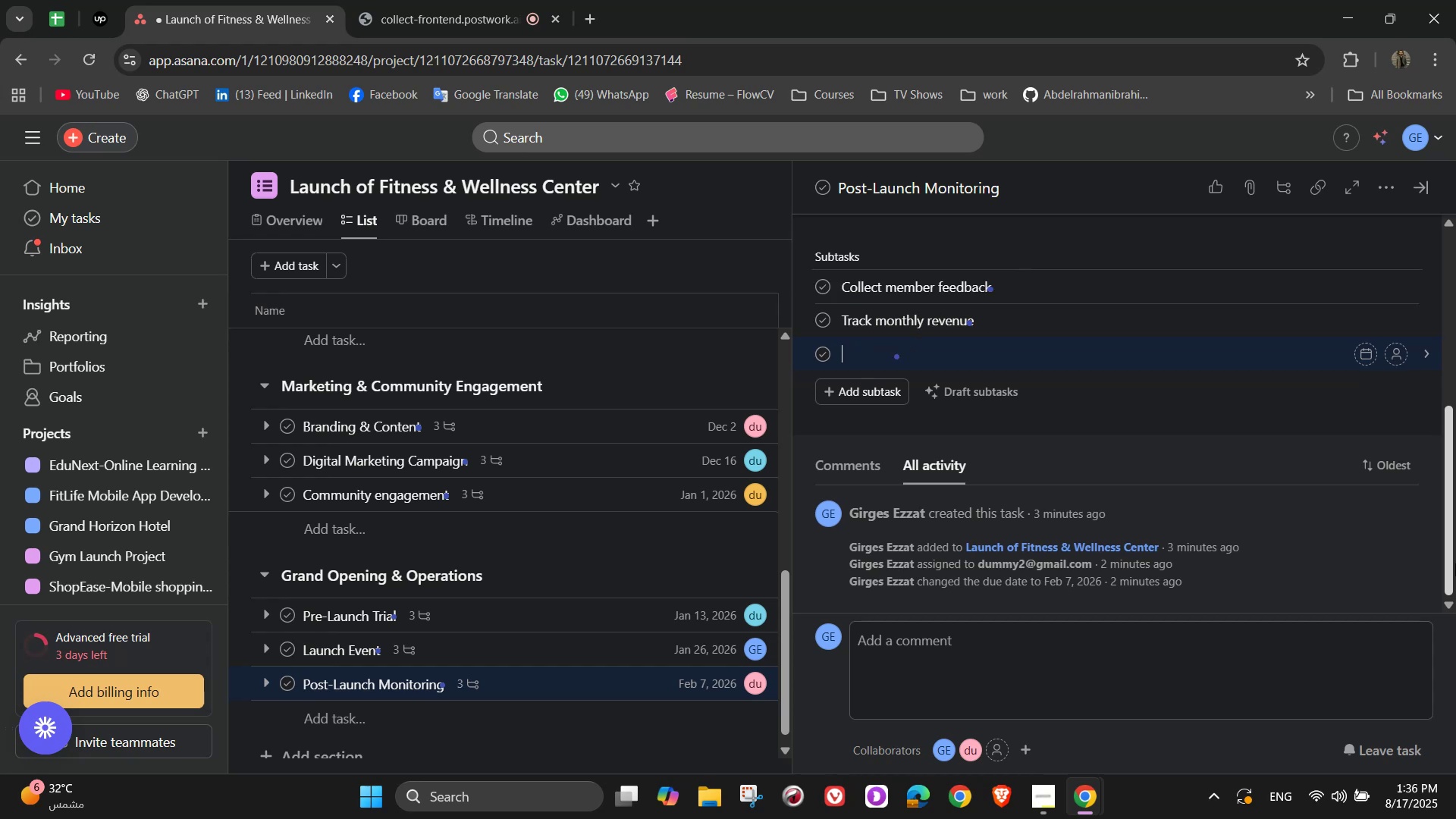 
type(Plan for expansions & )
 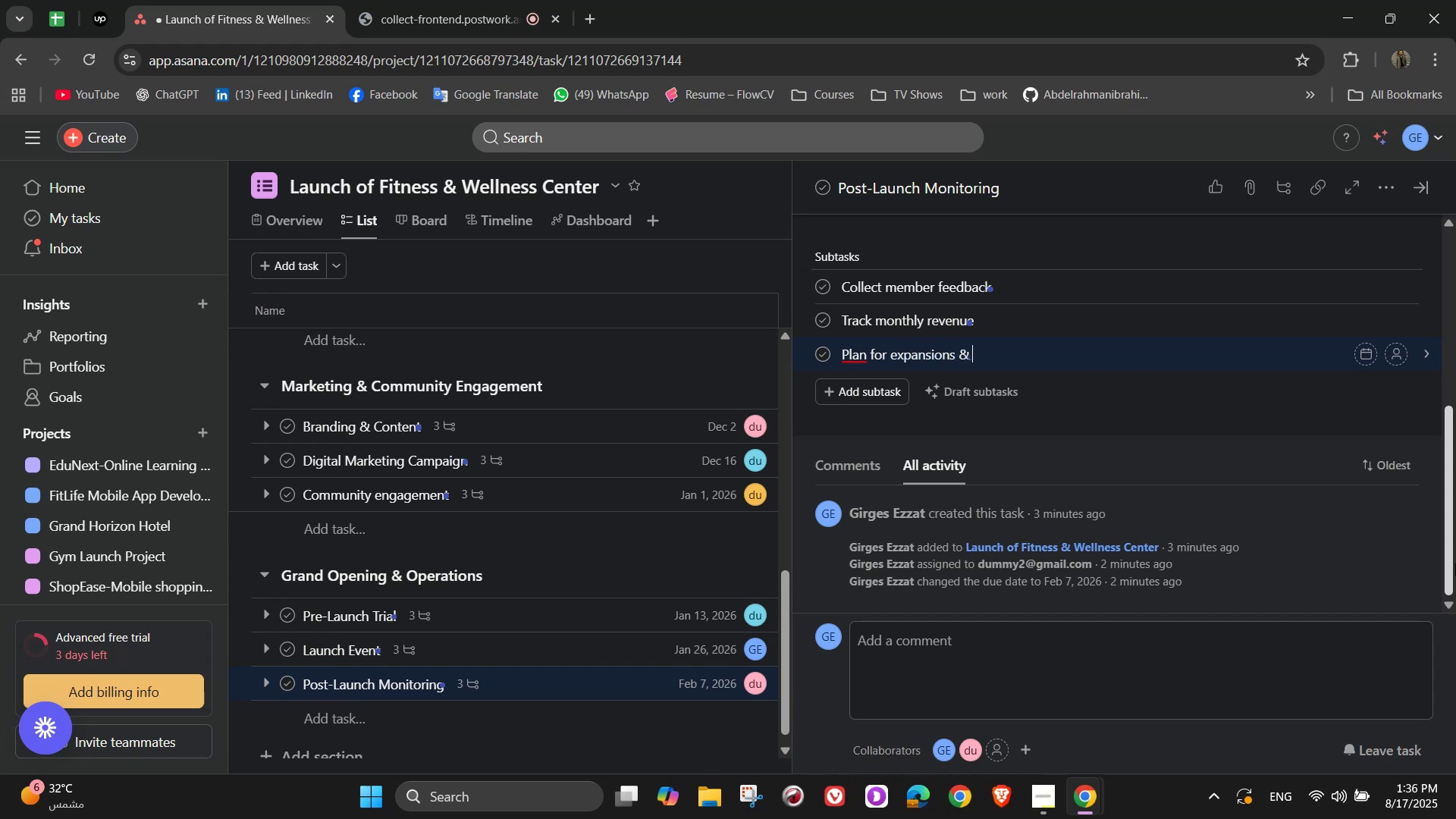 
wait(5.99)
 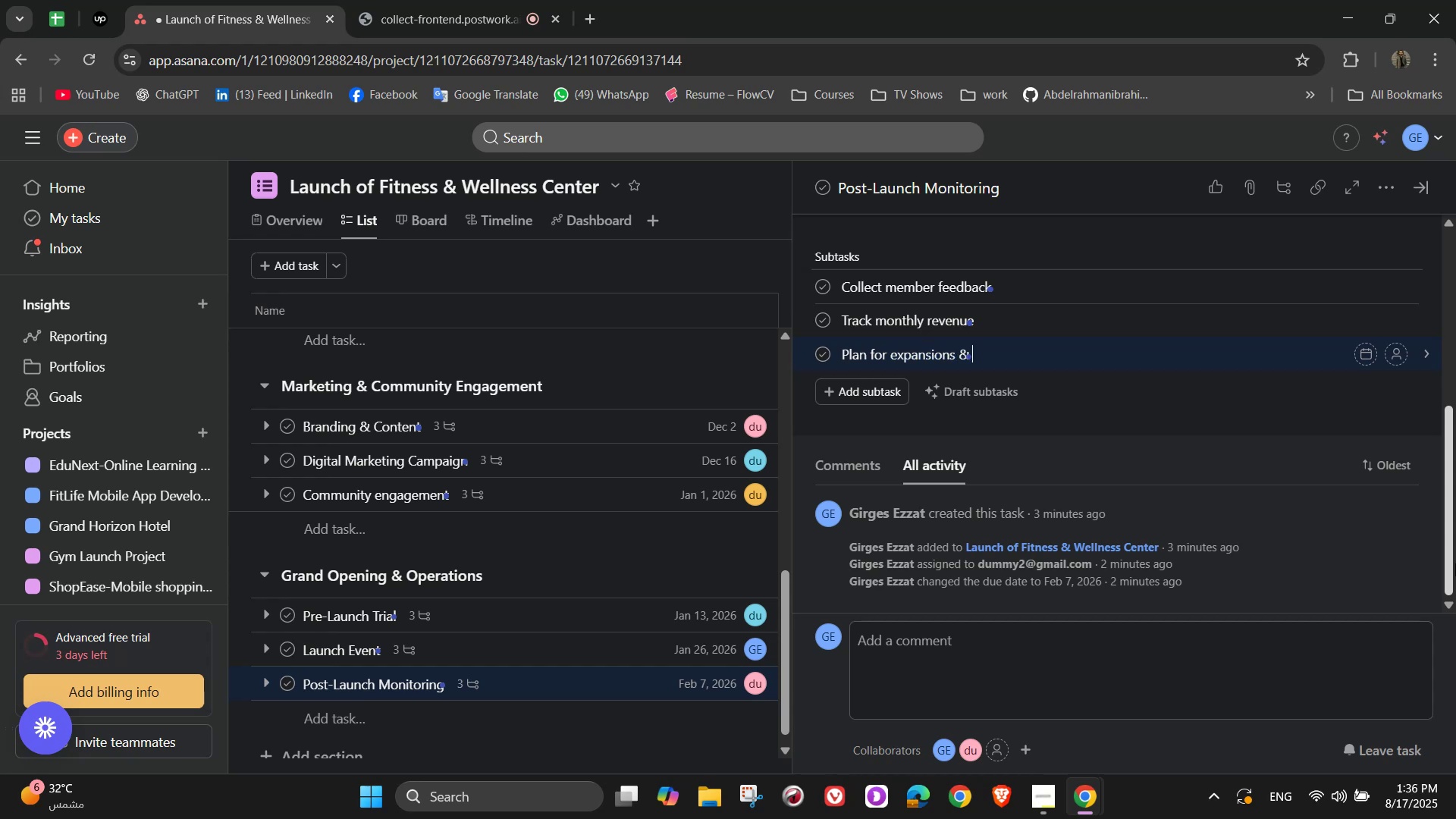 
type(premium sevices)
 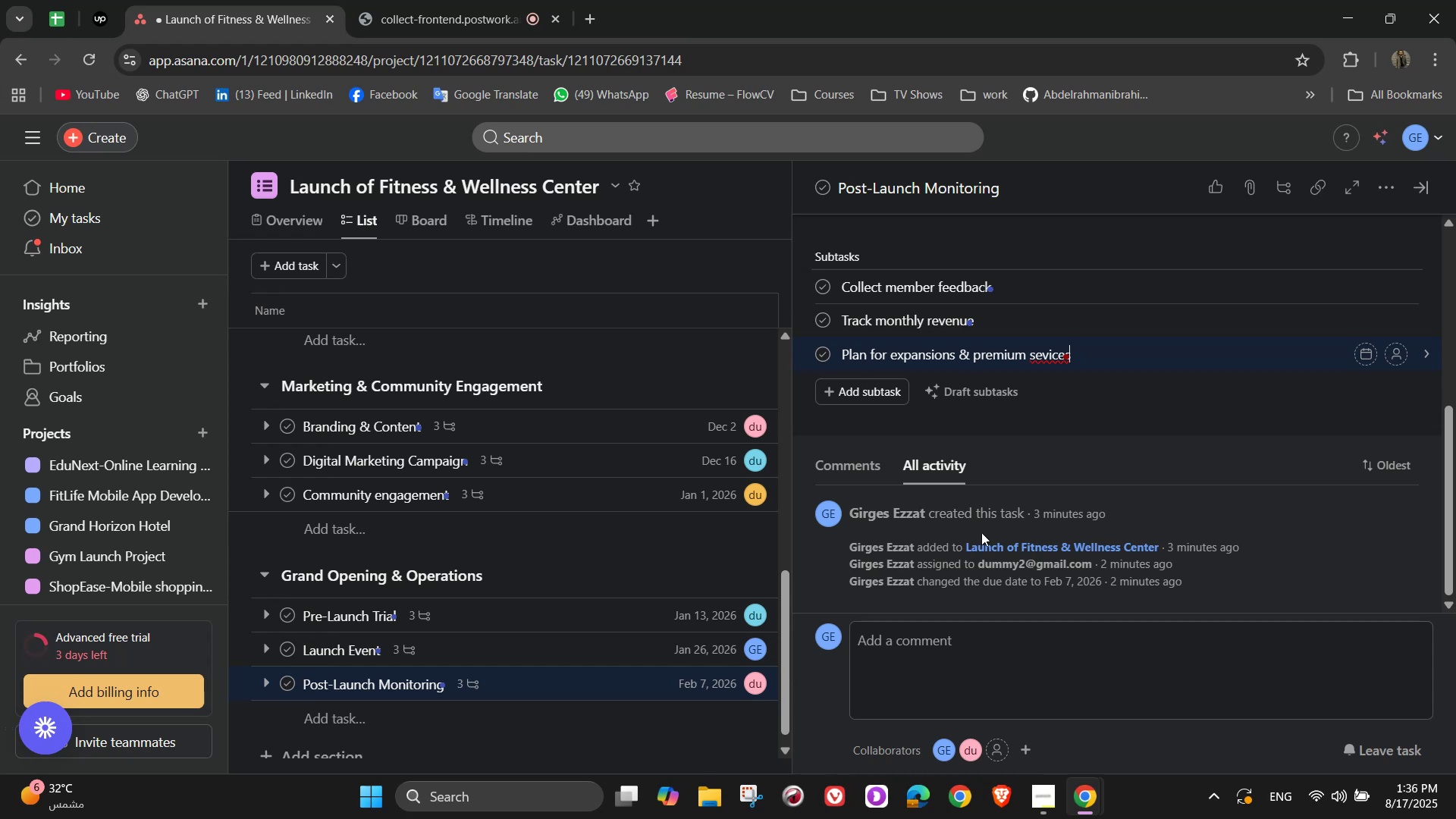 
wait(7.78)
 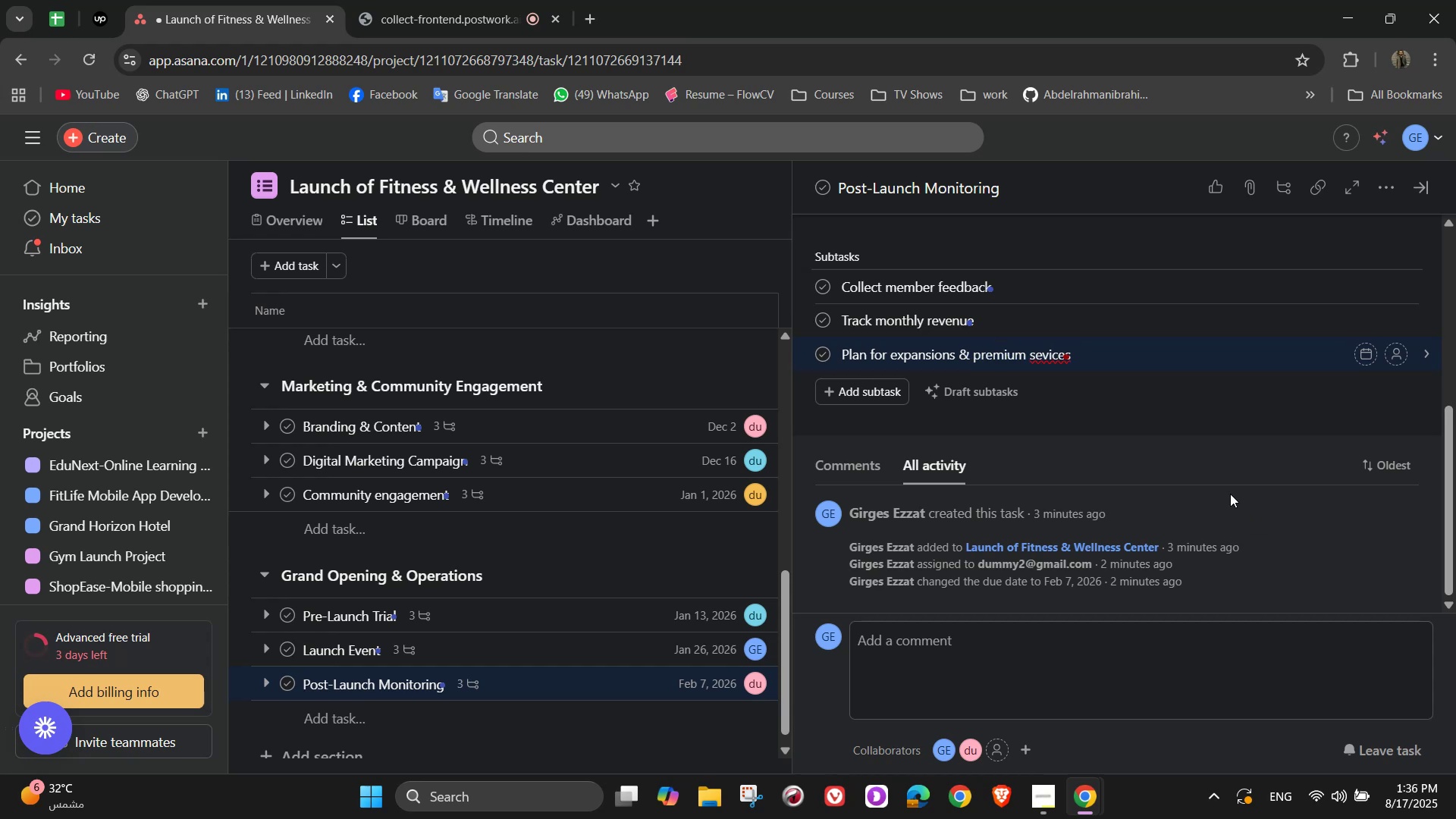 
left_click([1041, 356])
 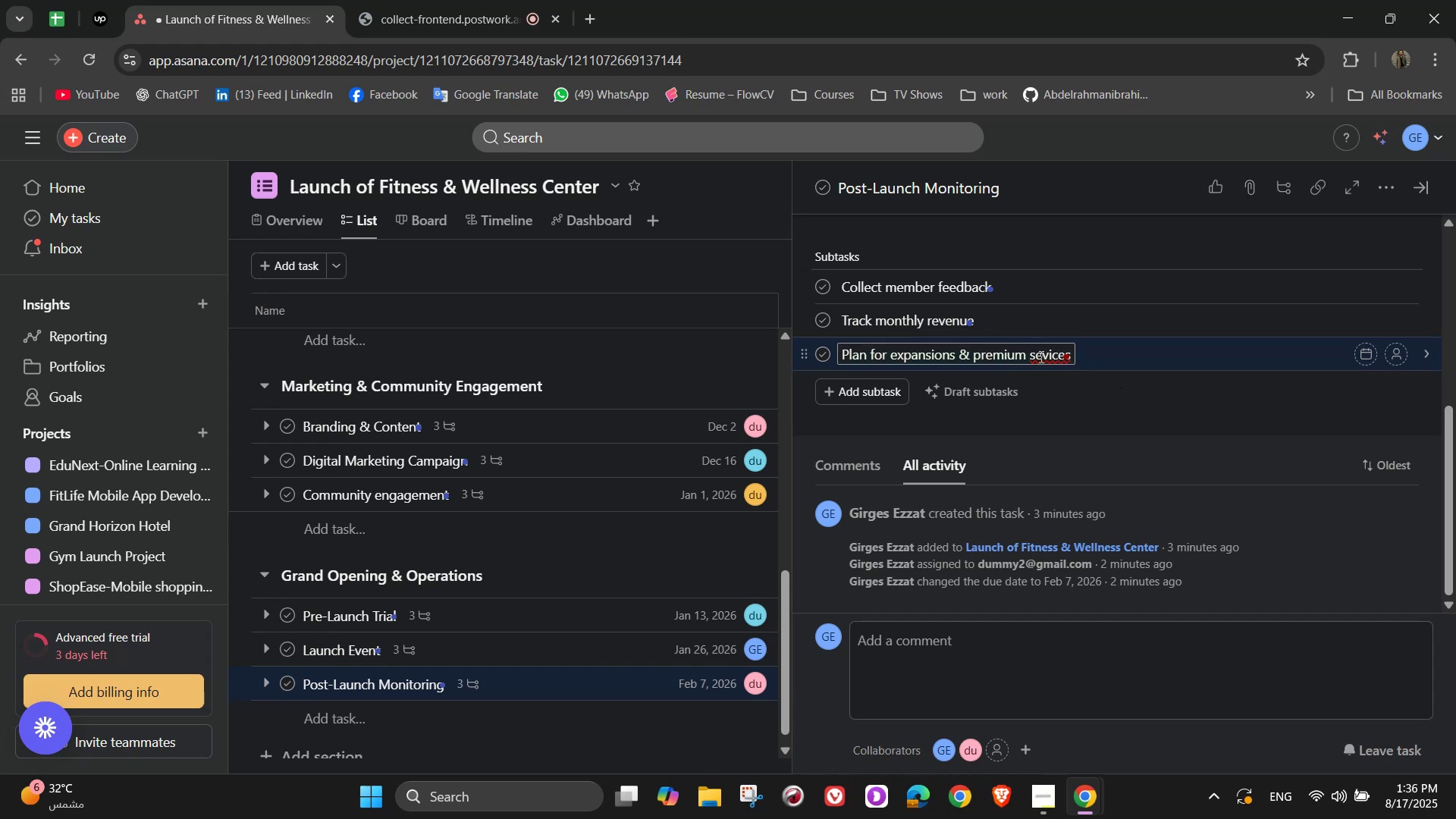 
key(R)
 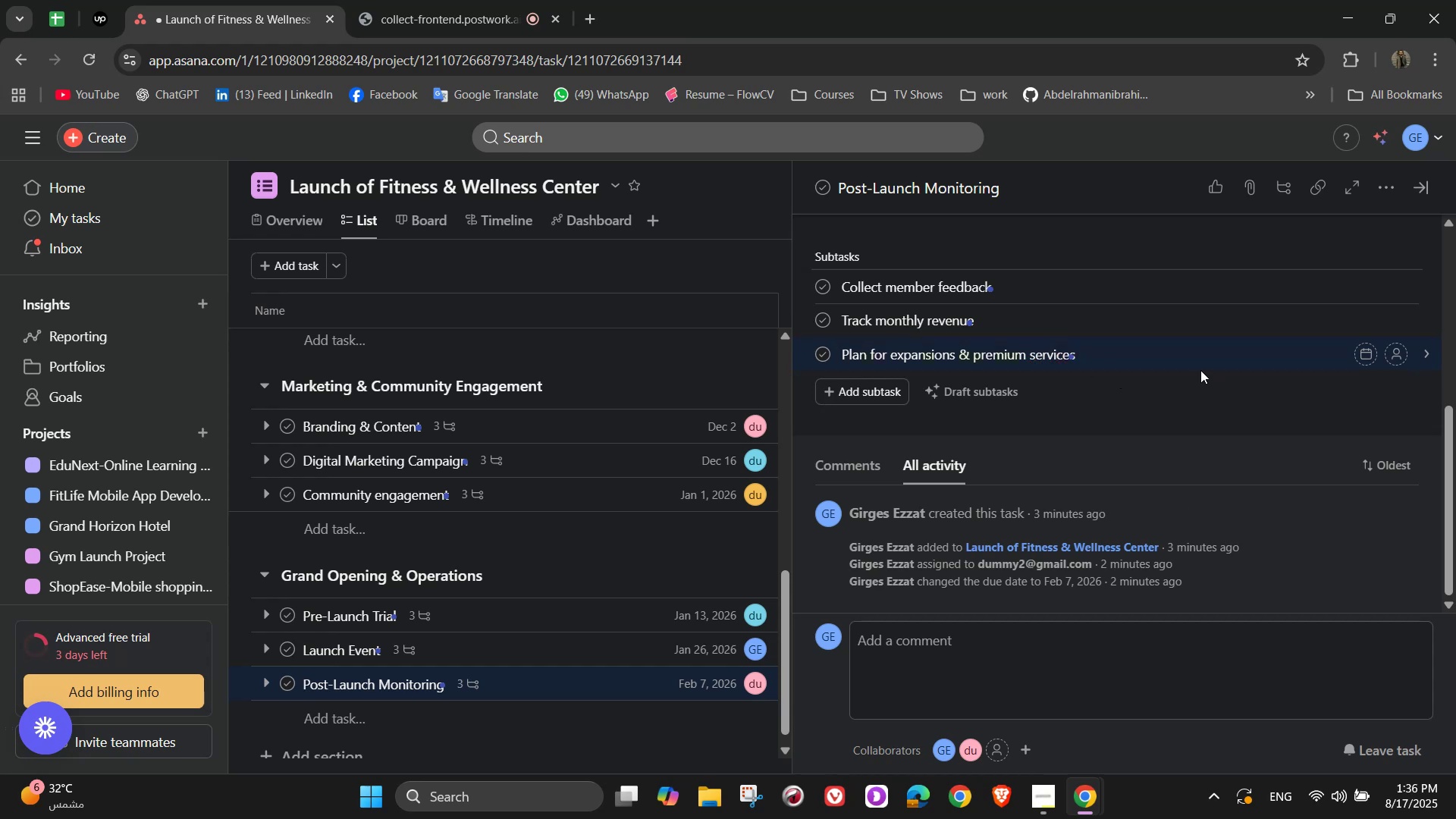 
scroll: coordinate [1175, 488], scroll_direction: down, amount: 3.0
 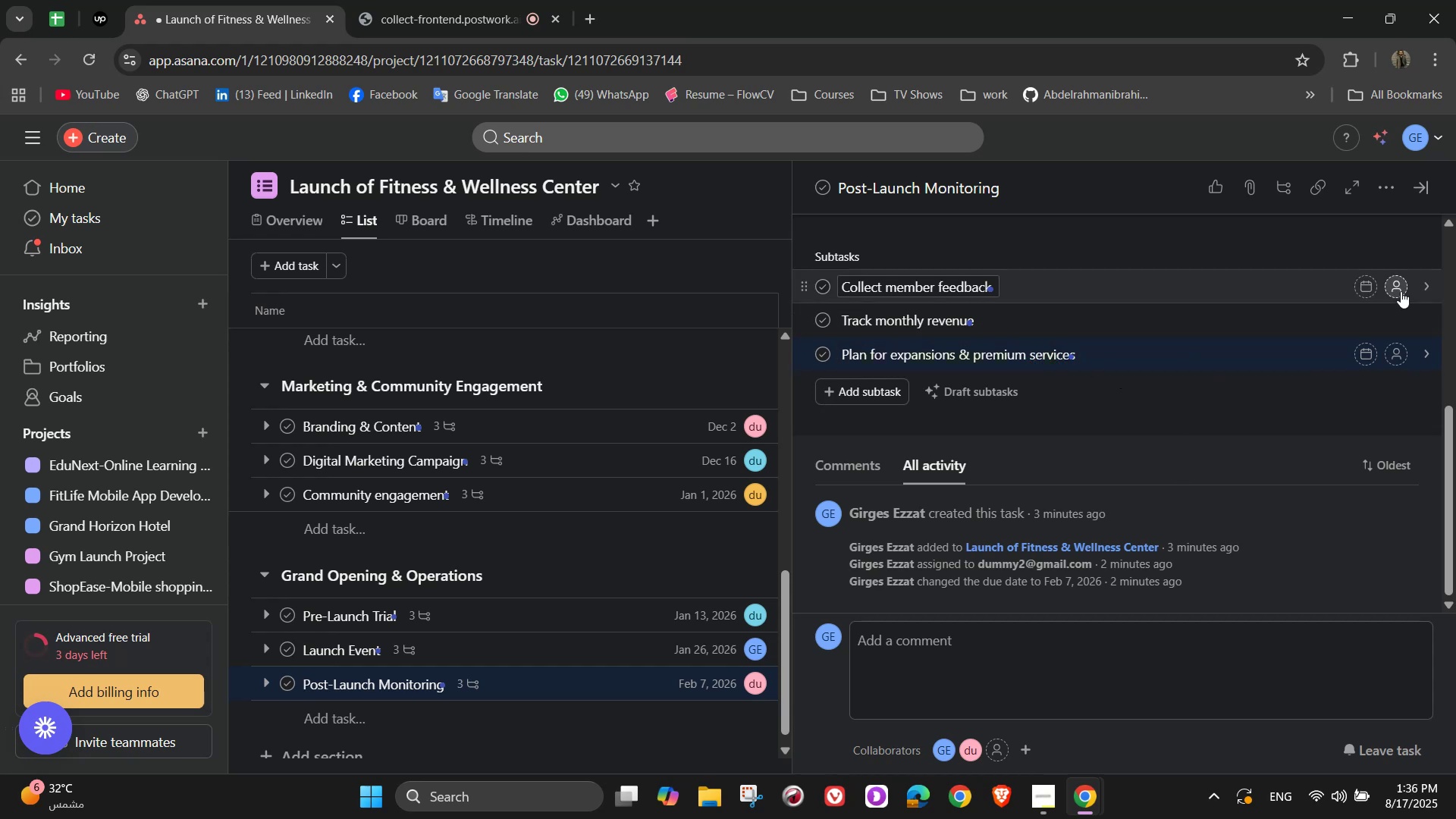 
left_click([1401, 291])
 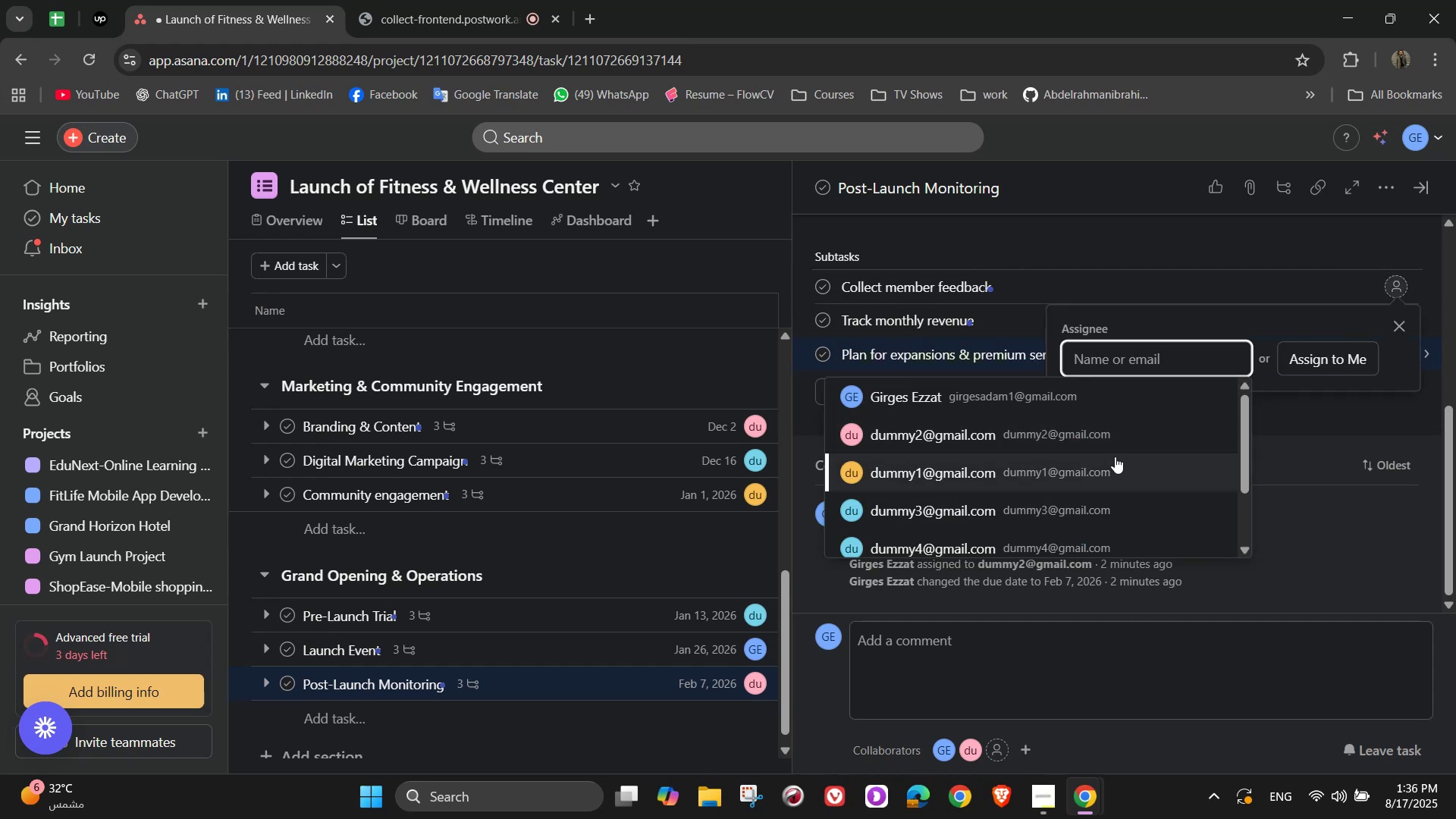 
left_click([1106, 428])
 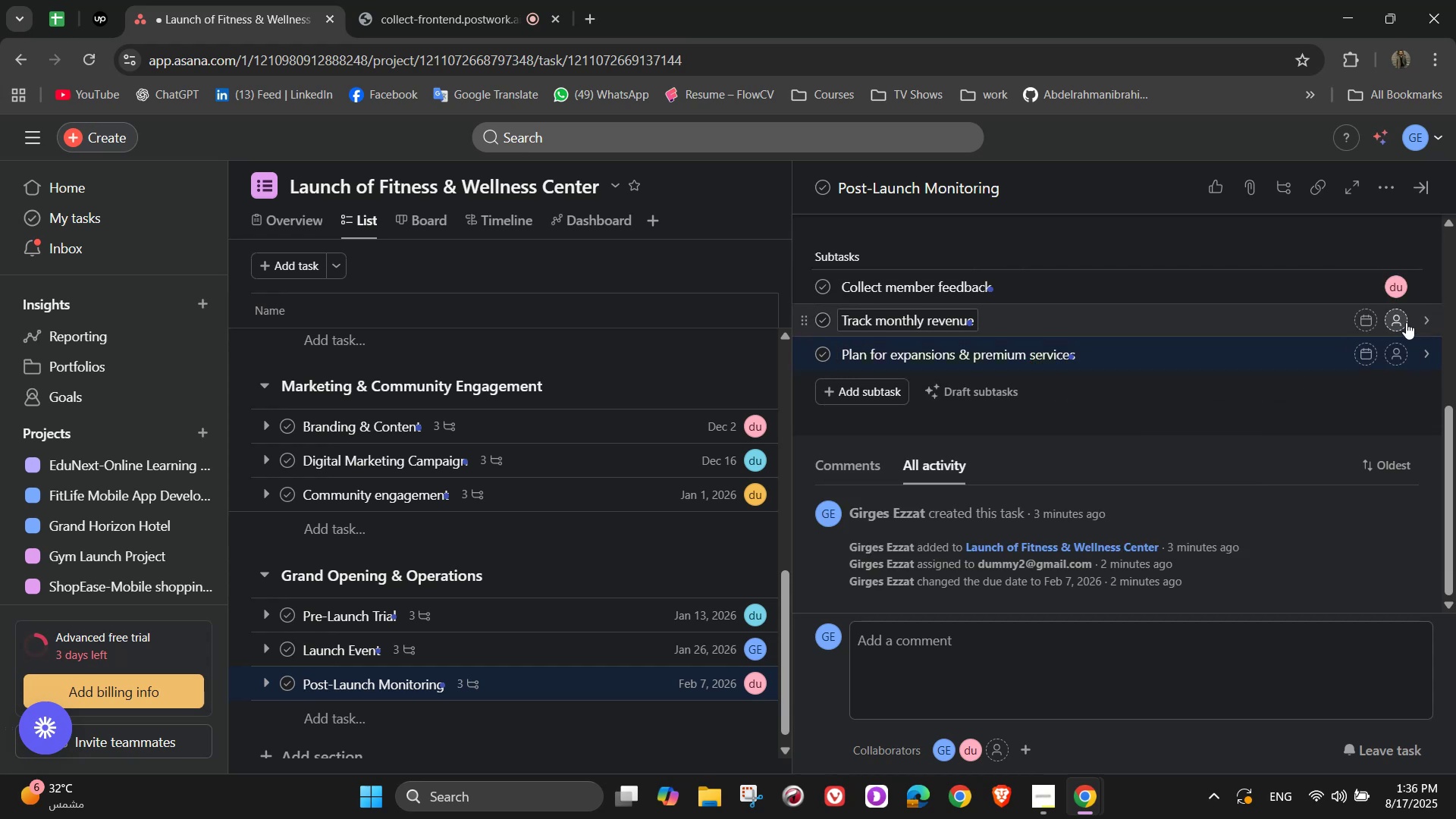 
left_click([1404, 322])
 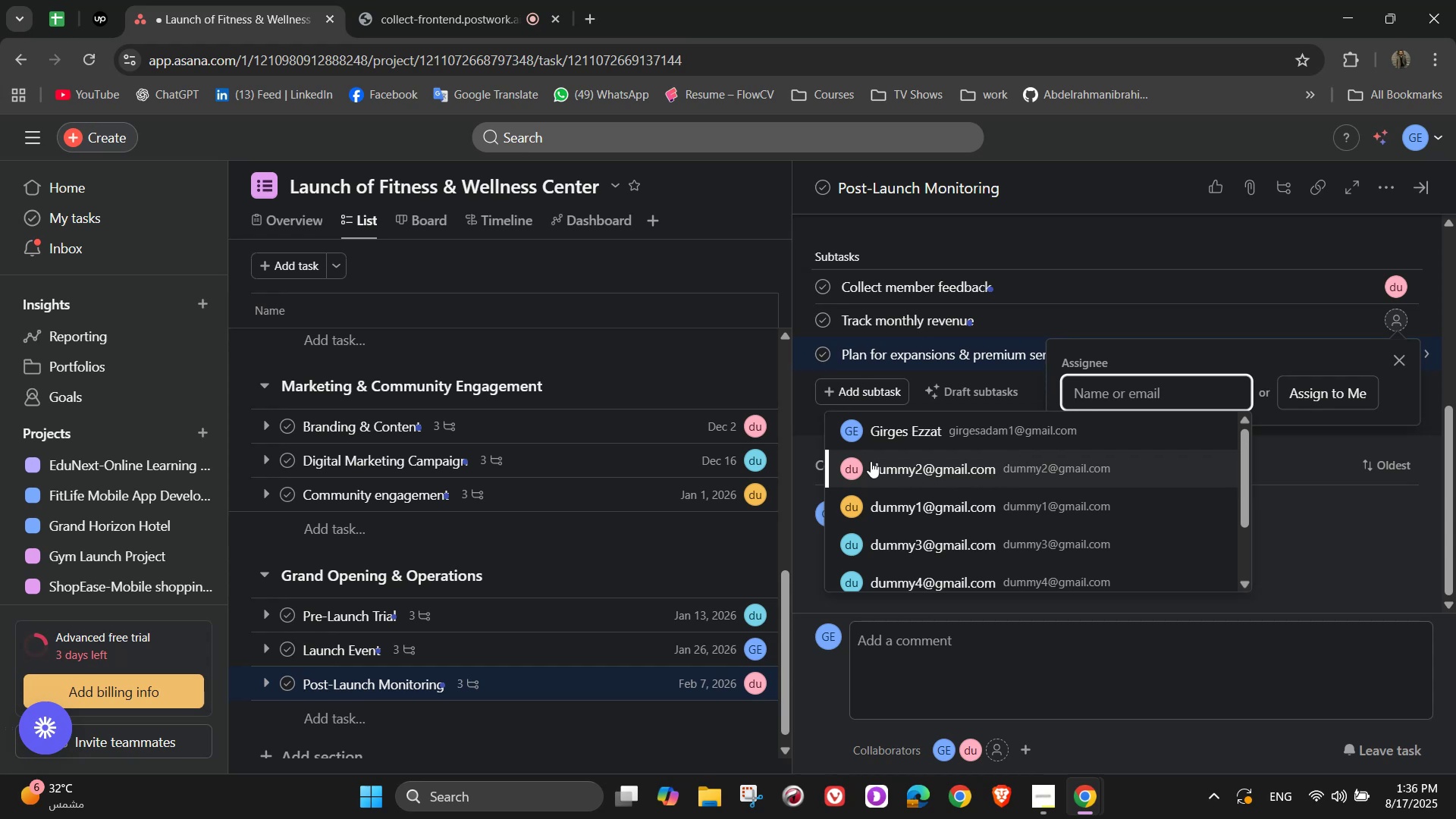 
left_click([923, 428])
 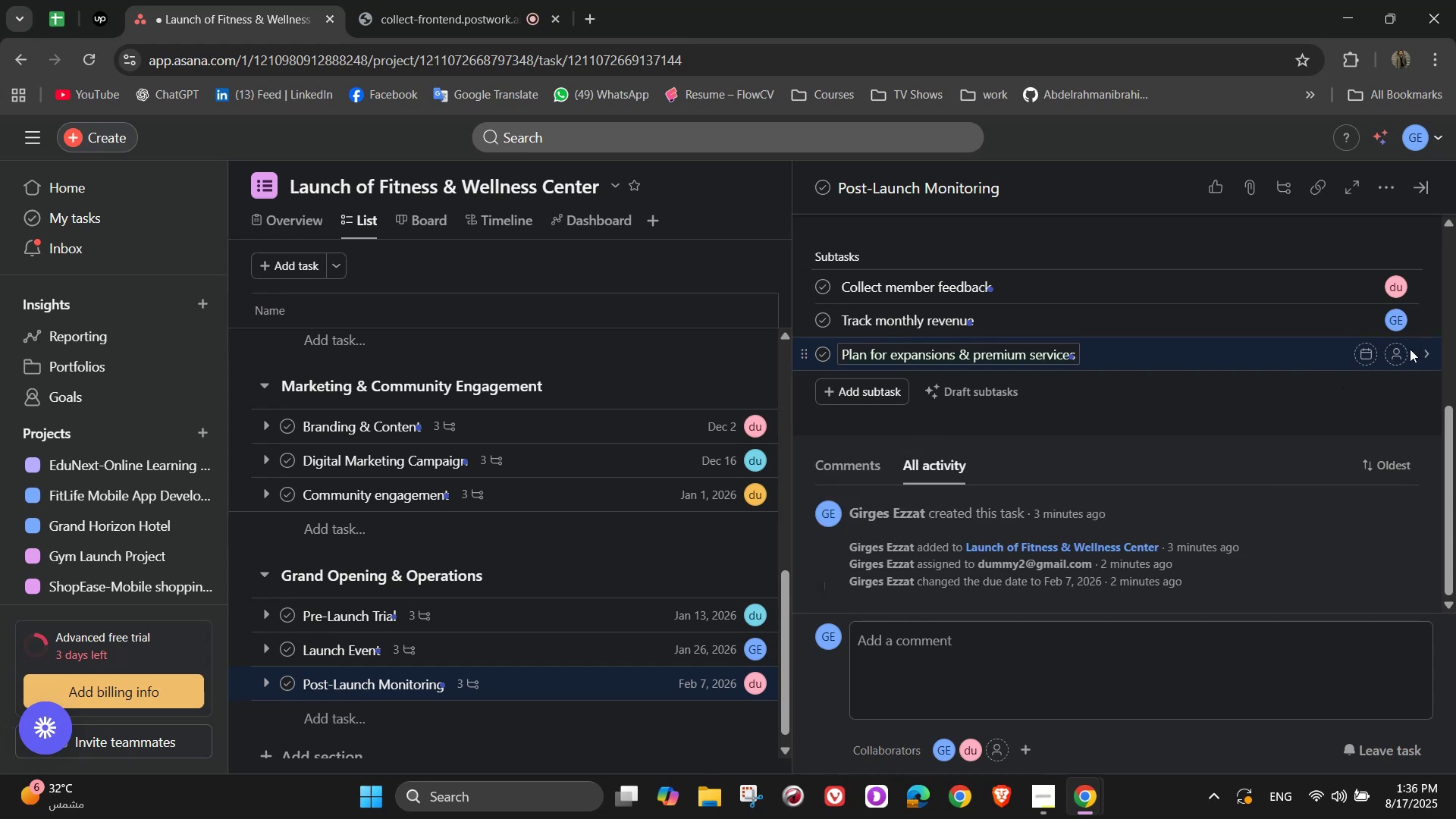 
left_click([1409, 349])
 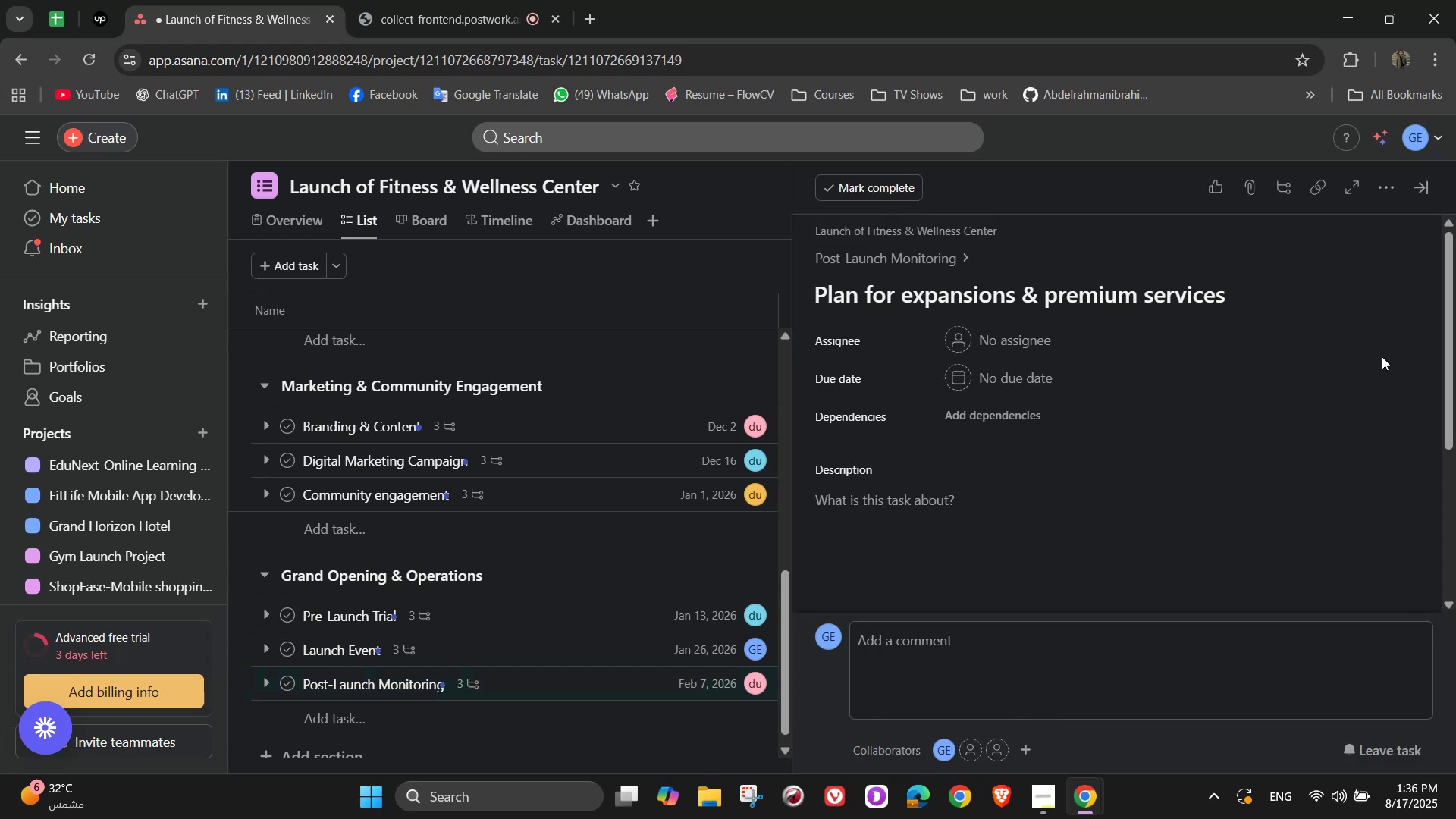 
scroll: coordinate [1281, 443], scroll_direction: up, amount: 2.0
 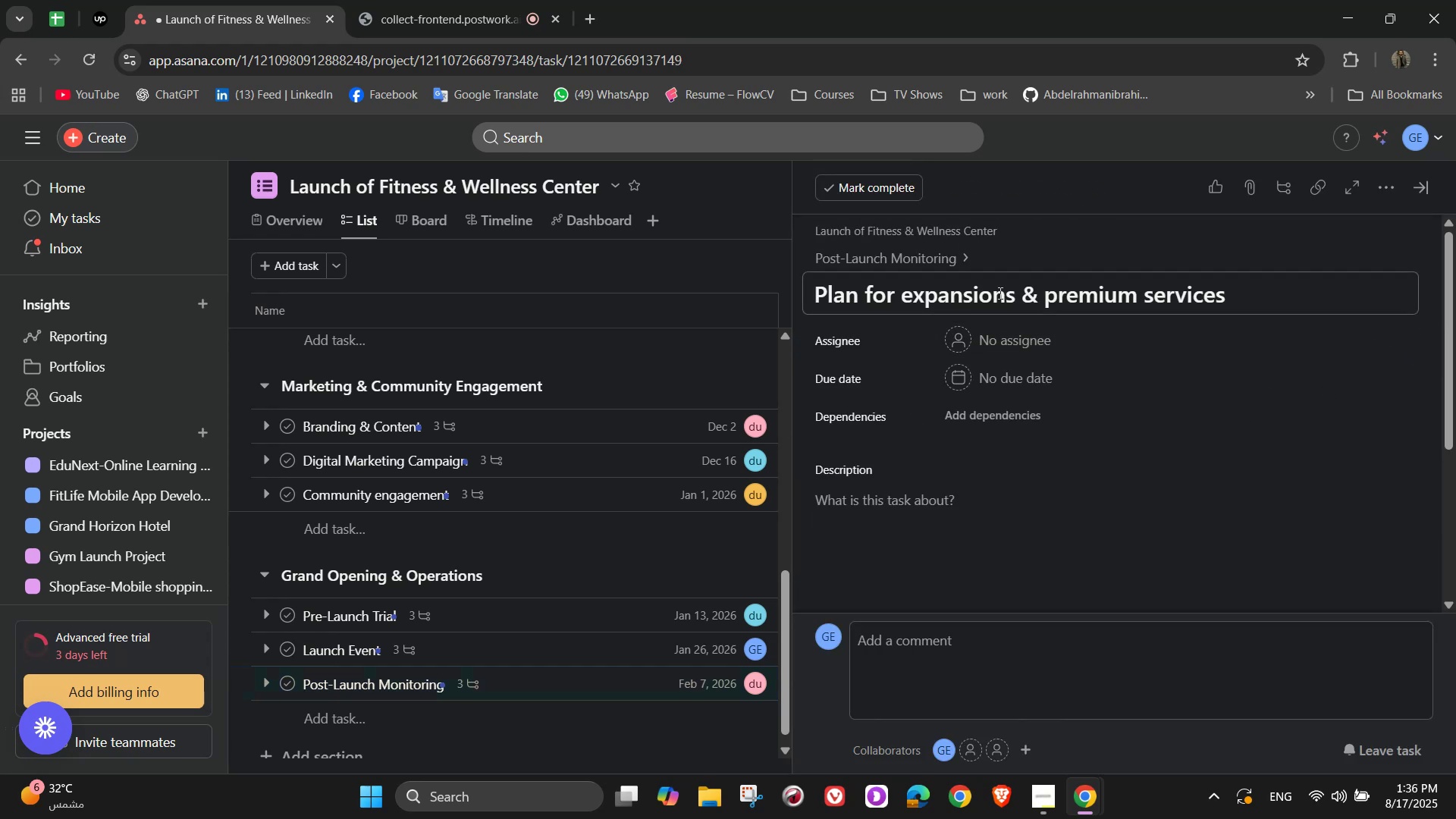 
left_click([998, 344])
 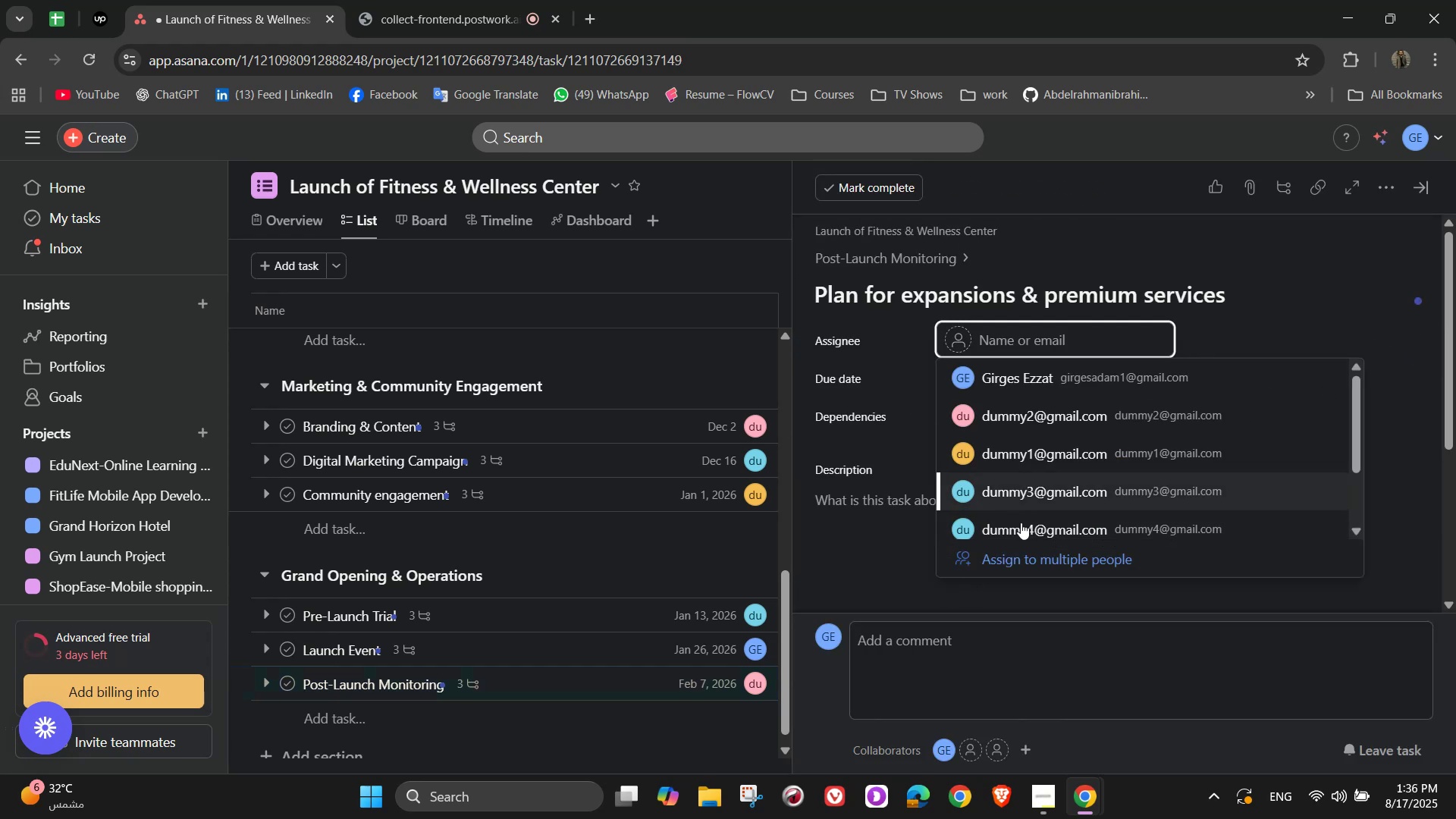 
left_click([1010, 480])
 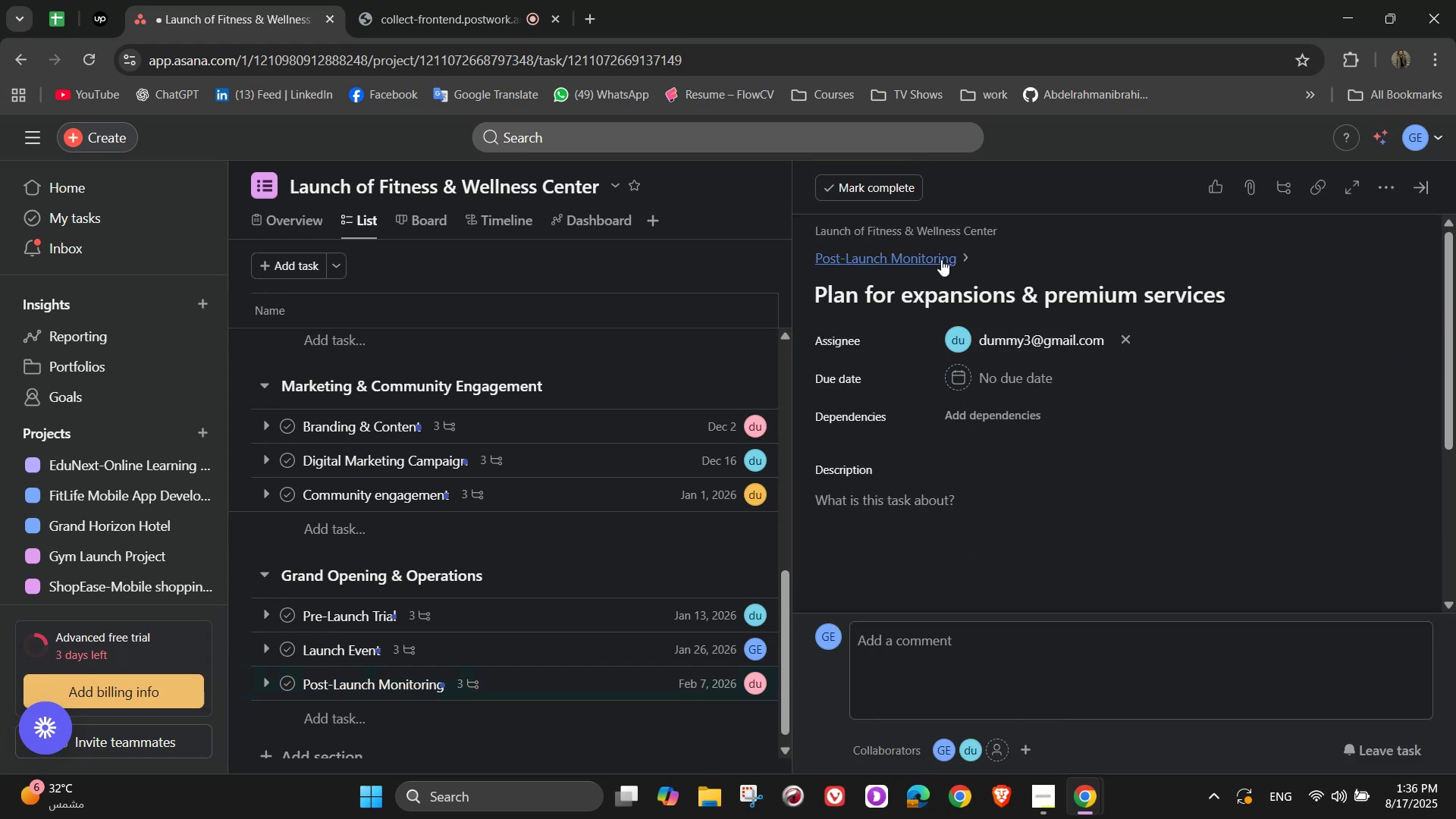 
left_click([946, 256])
 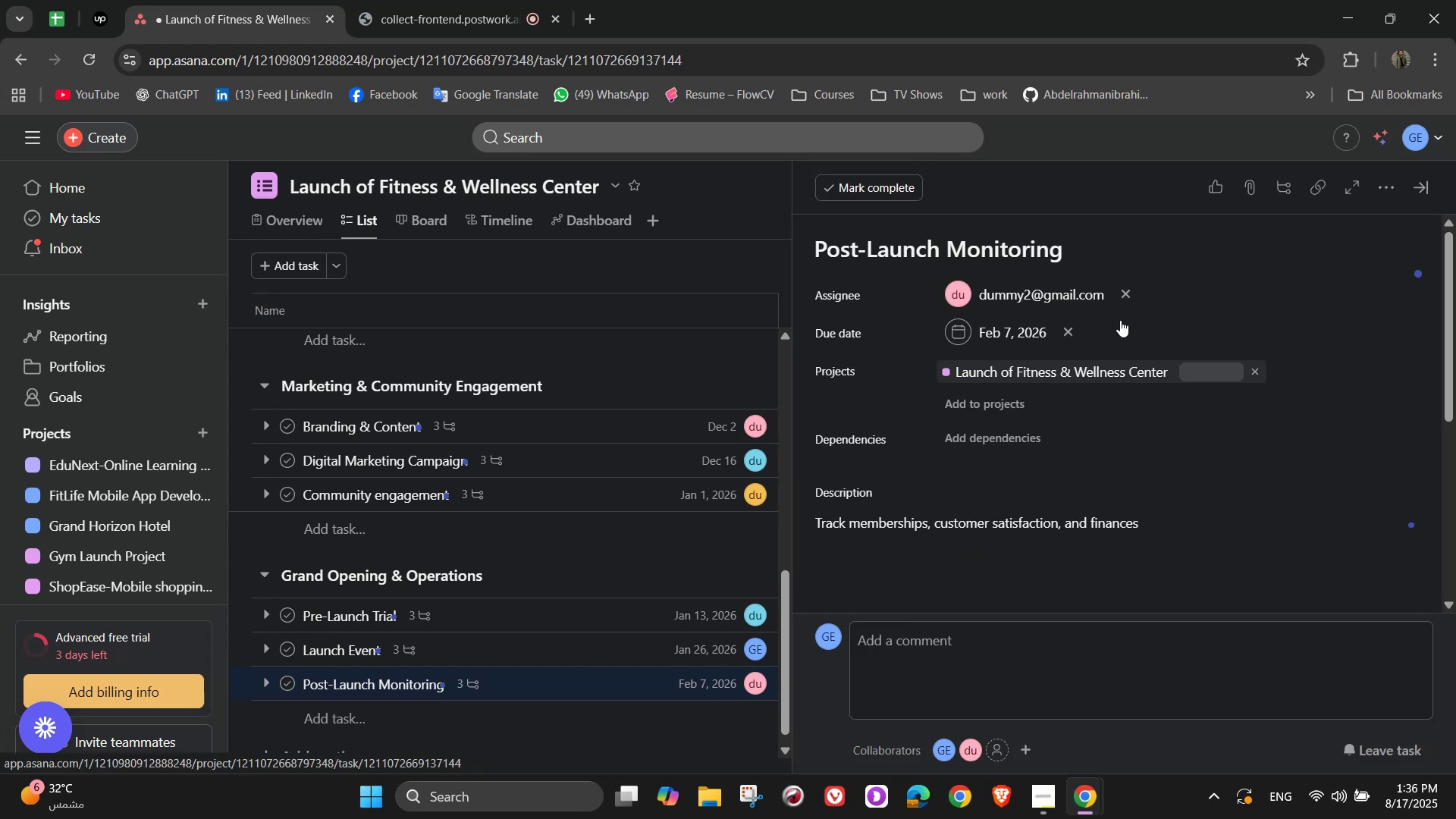 
scroll: coordinate [1331, 378], scroll_direction: down, amount: 4.0
 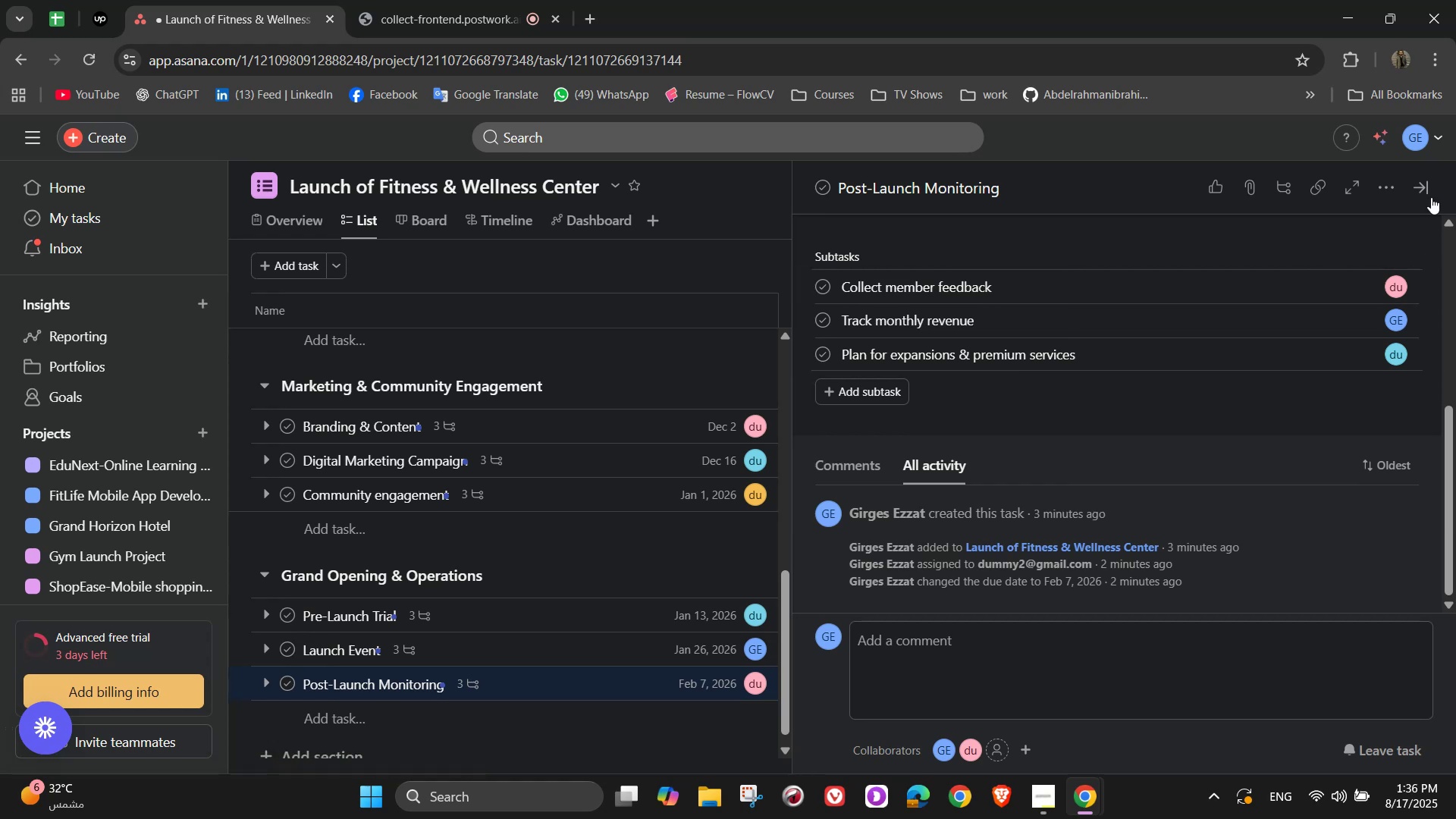 
left_click([1431, 190])
 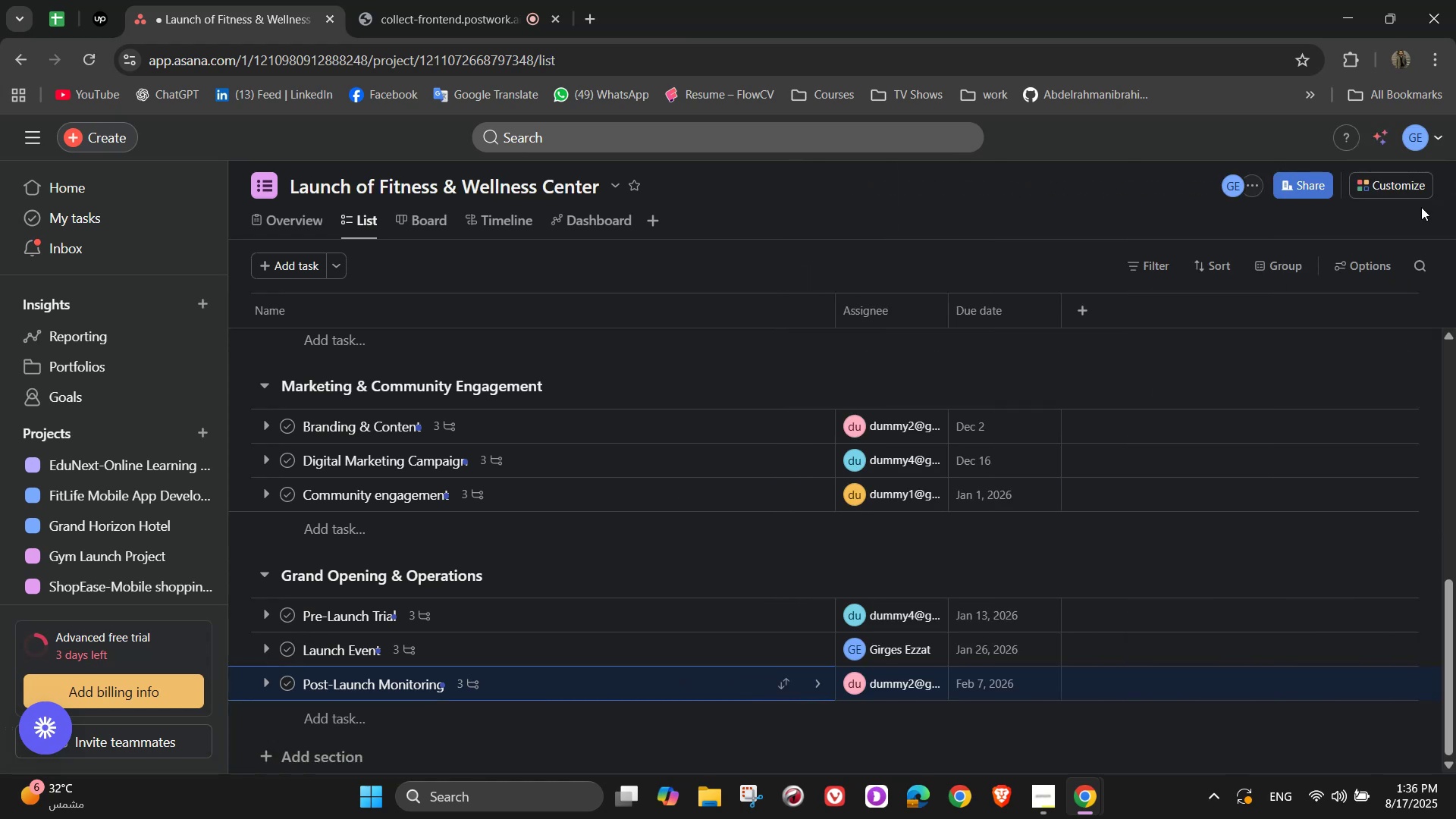 
mouse_move([1013, 488])
 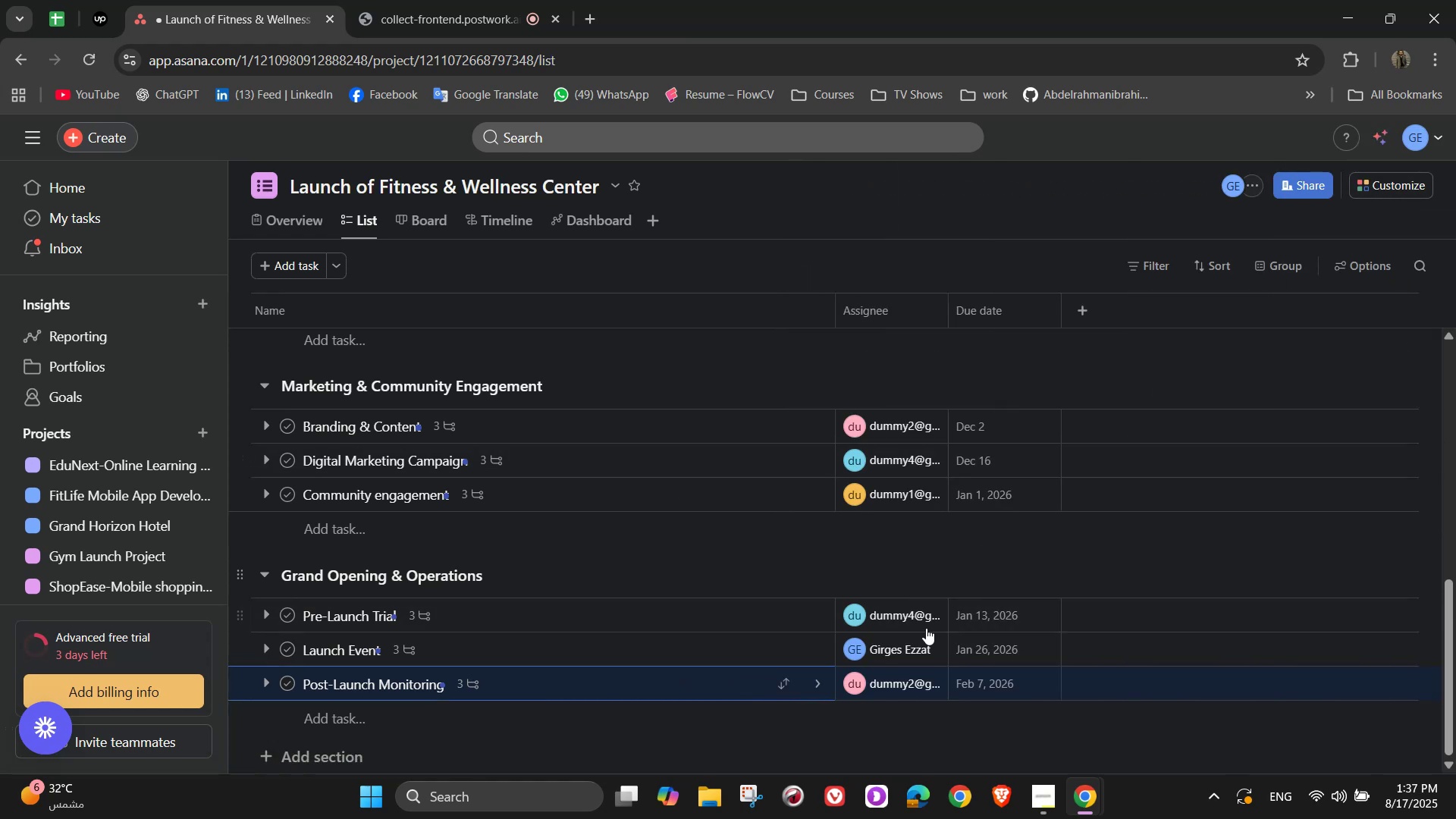 
scroll: coordinate [910, 678], scroll_direction: down, amount: 3.0
 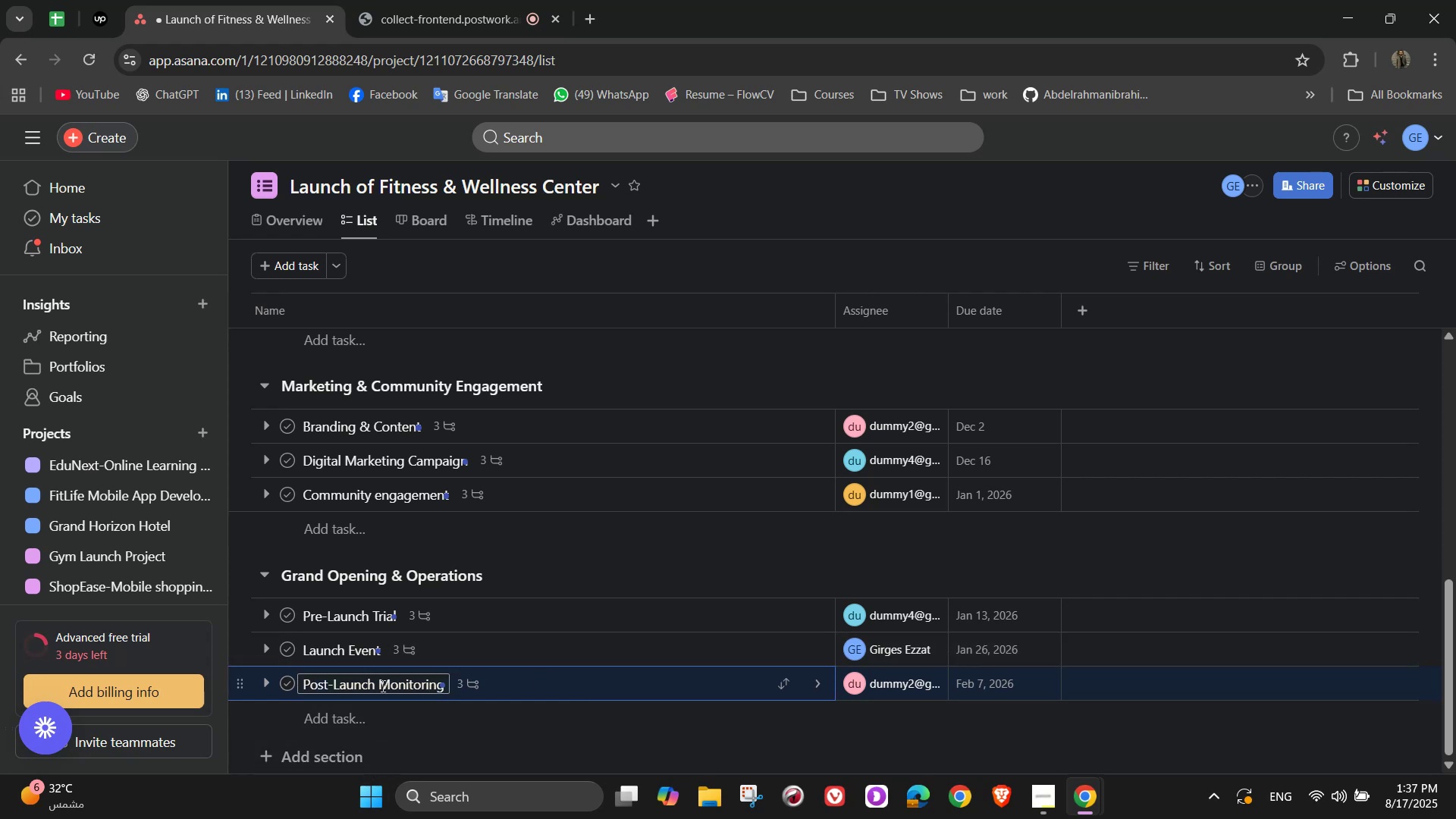 
wait(14.46)
 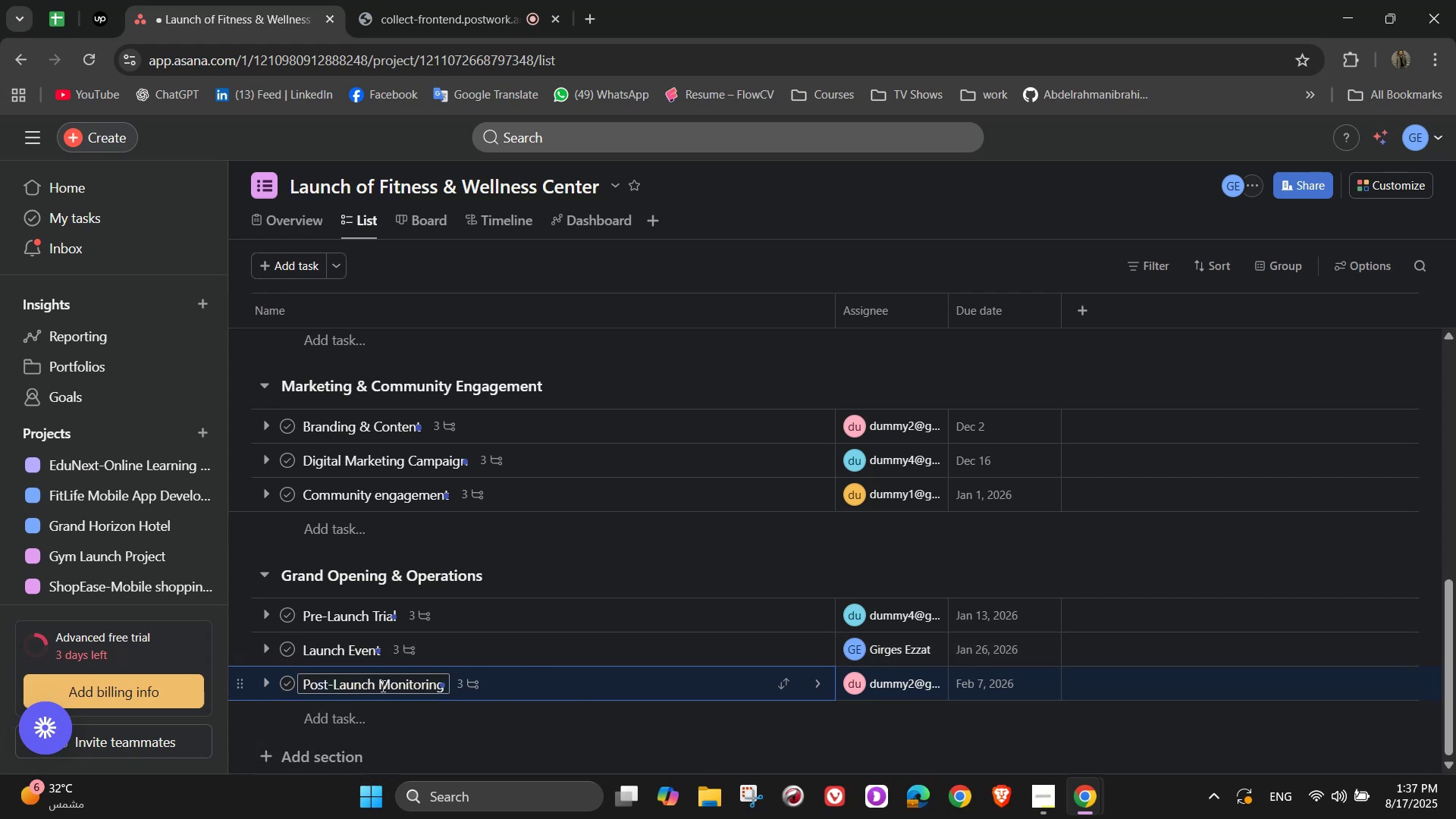 
mouse_move([221, 435])
 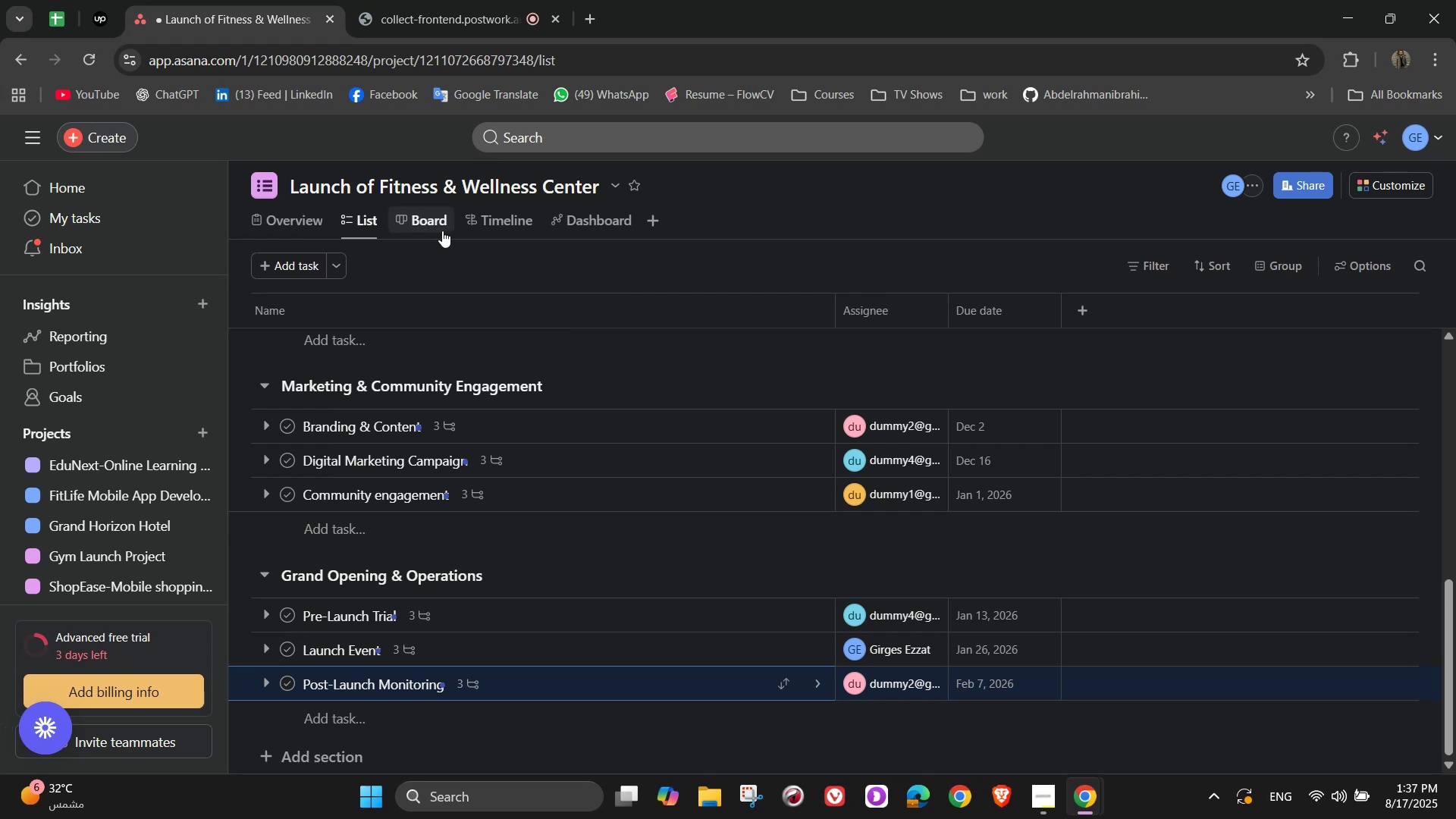 
scroll: coordinate [417, 453], scroll_direction: up, amount: 7.0
 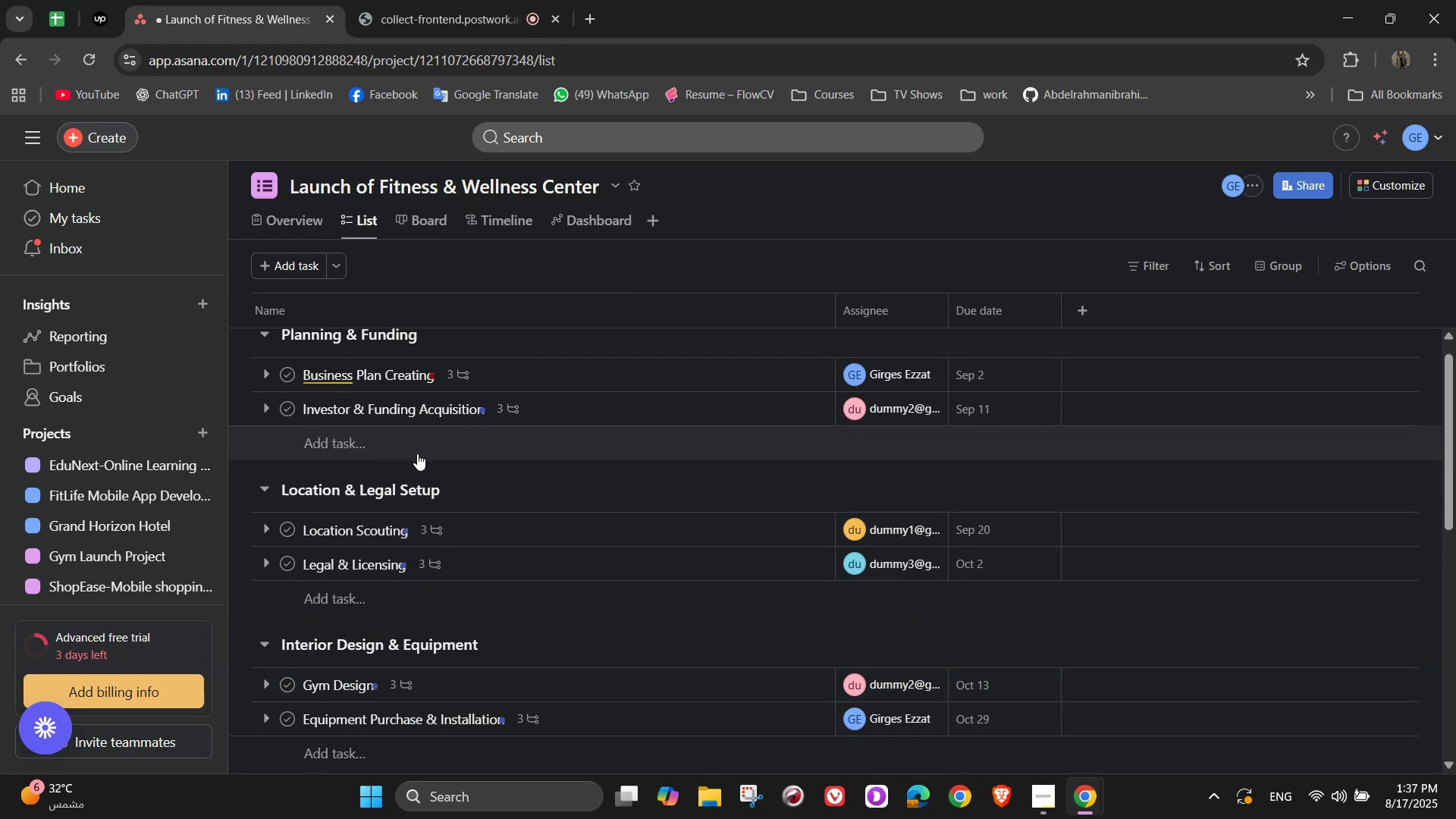 
right_click([417, 453])
 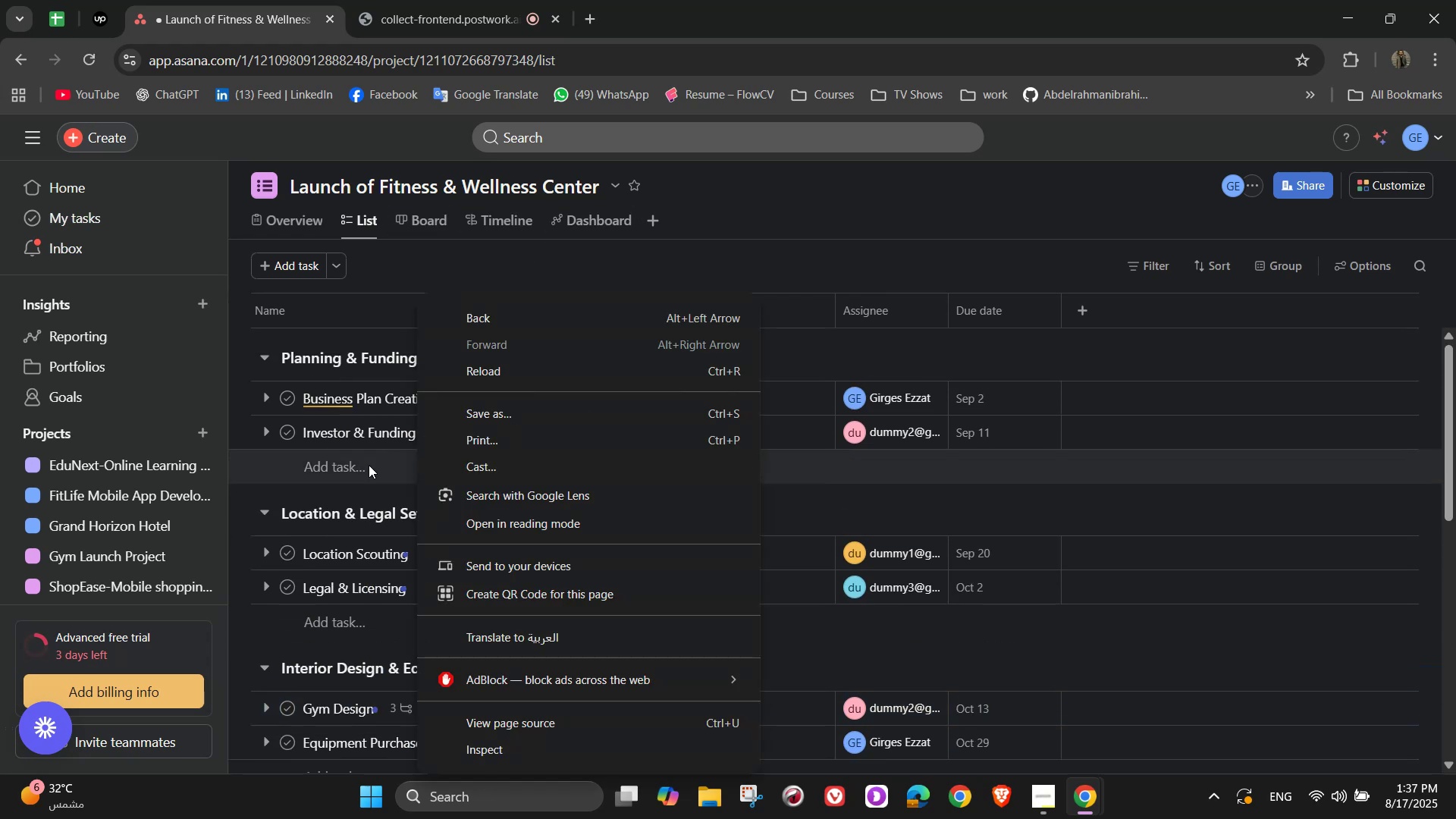 
left_click([296, 481])
 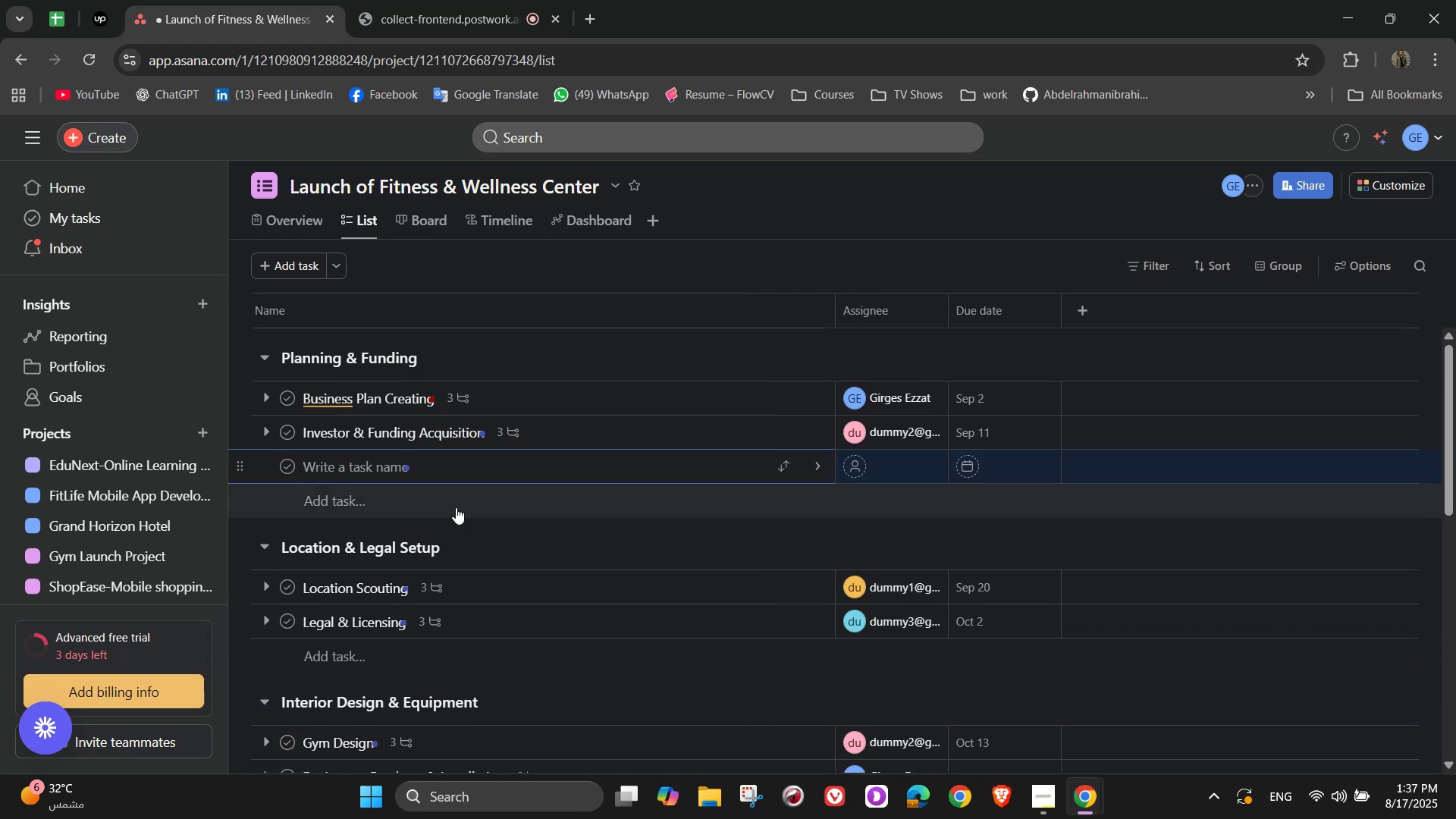 
scroll: coordinate [656, 519], scroll_direction: up, amount: 7.0
 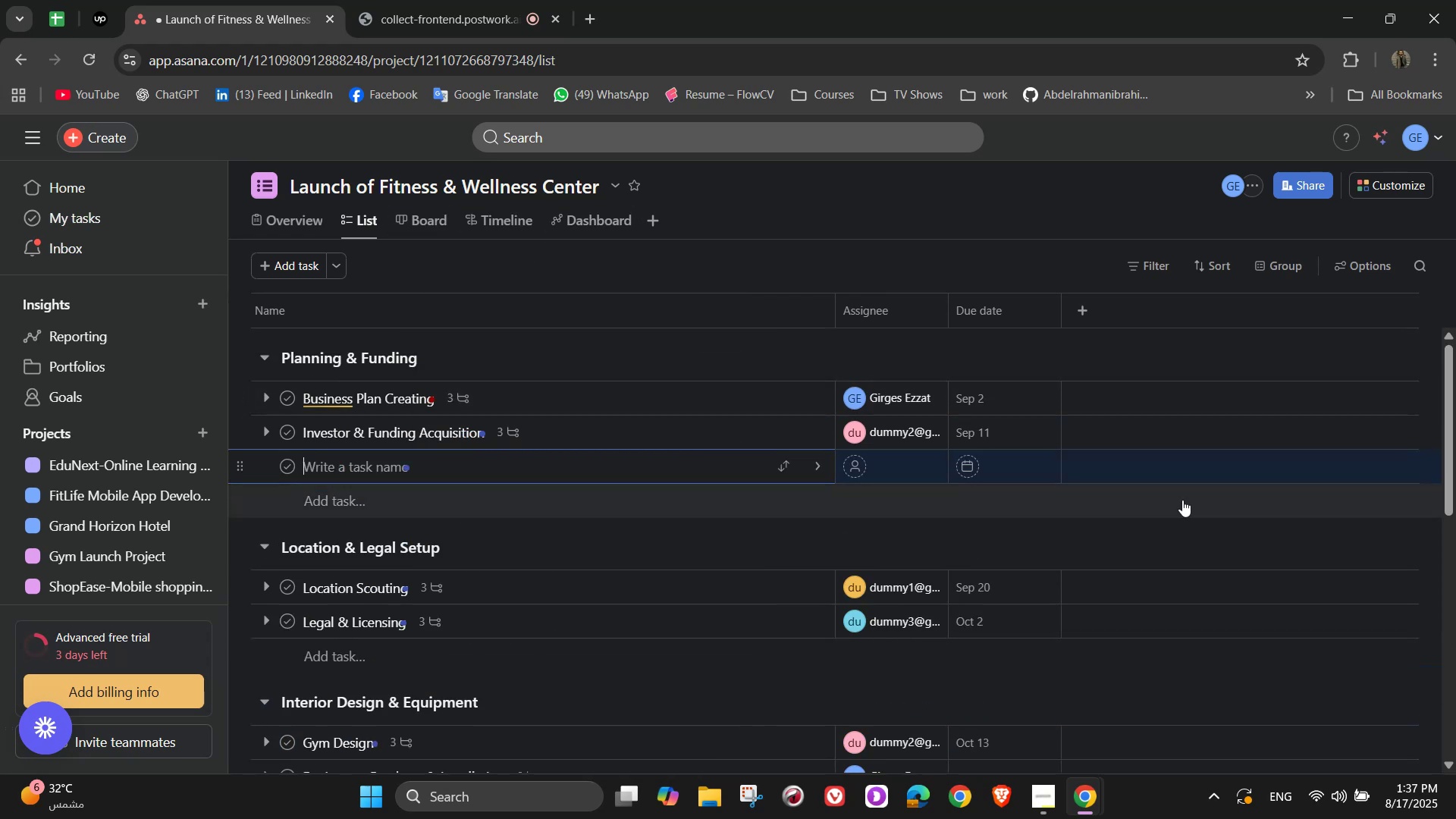 
left_click([1170, 513])
 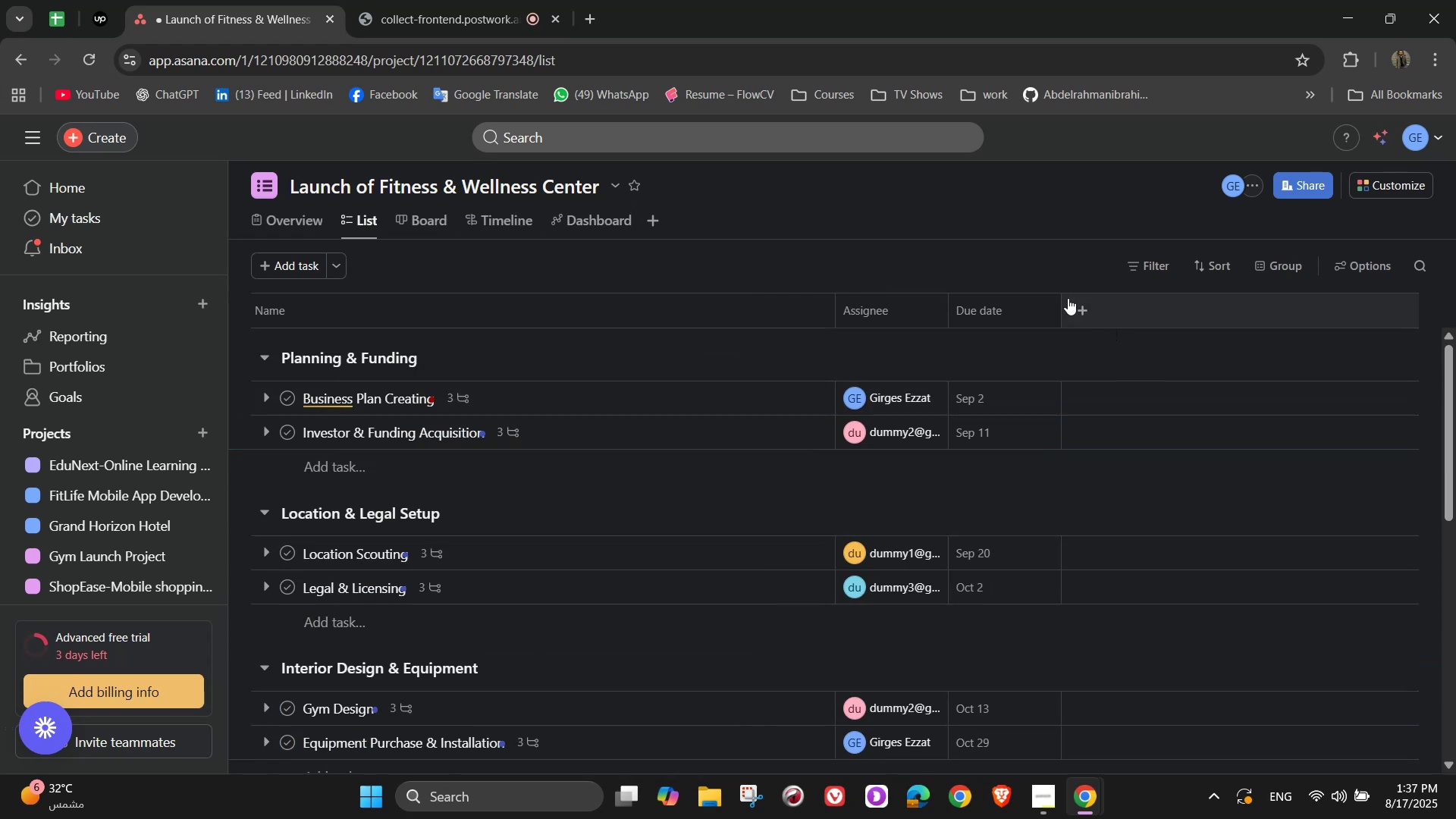 
left_click([1079, 303])
 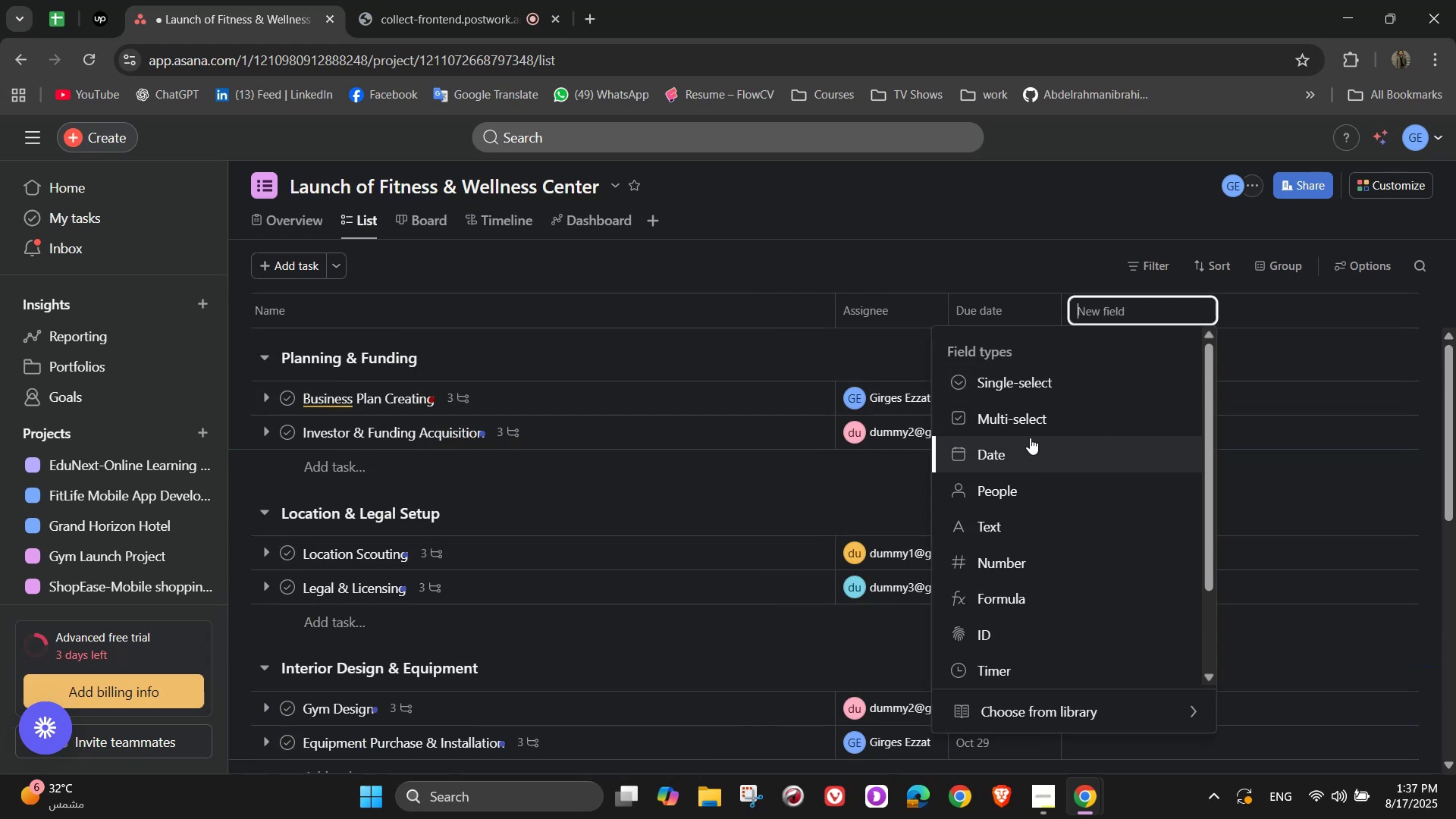 
scroll: coordinate [1025, 610], scroll_direction: down, amount: 7.0
 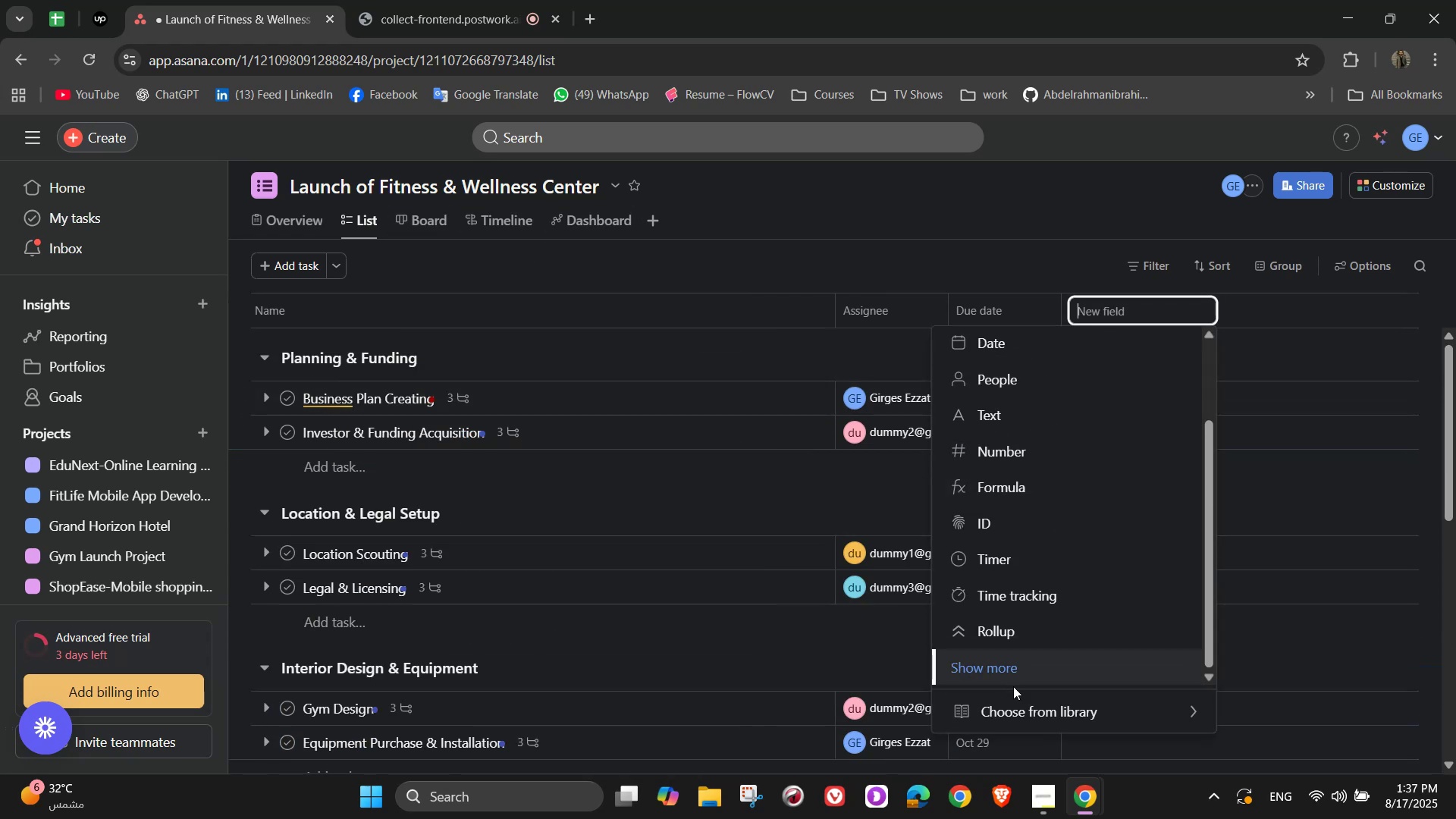 
left_click([1013, 702])
 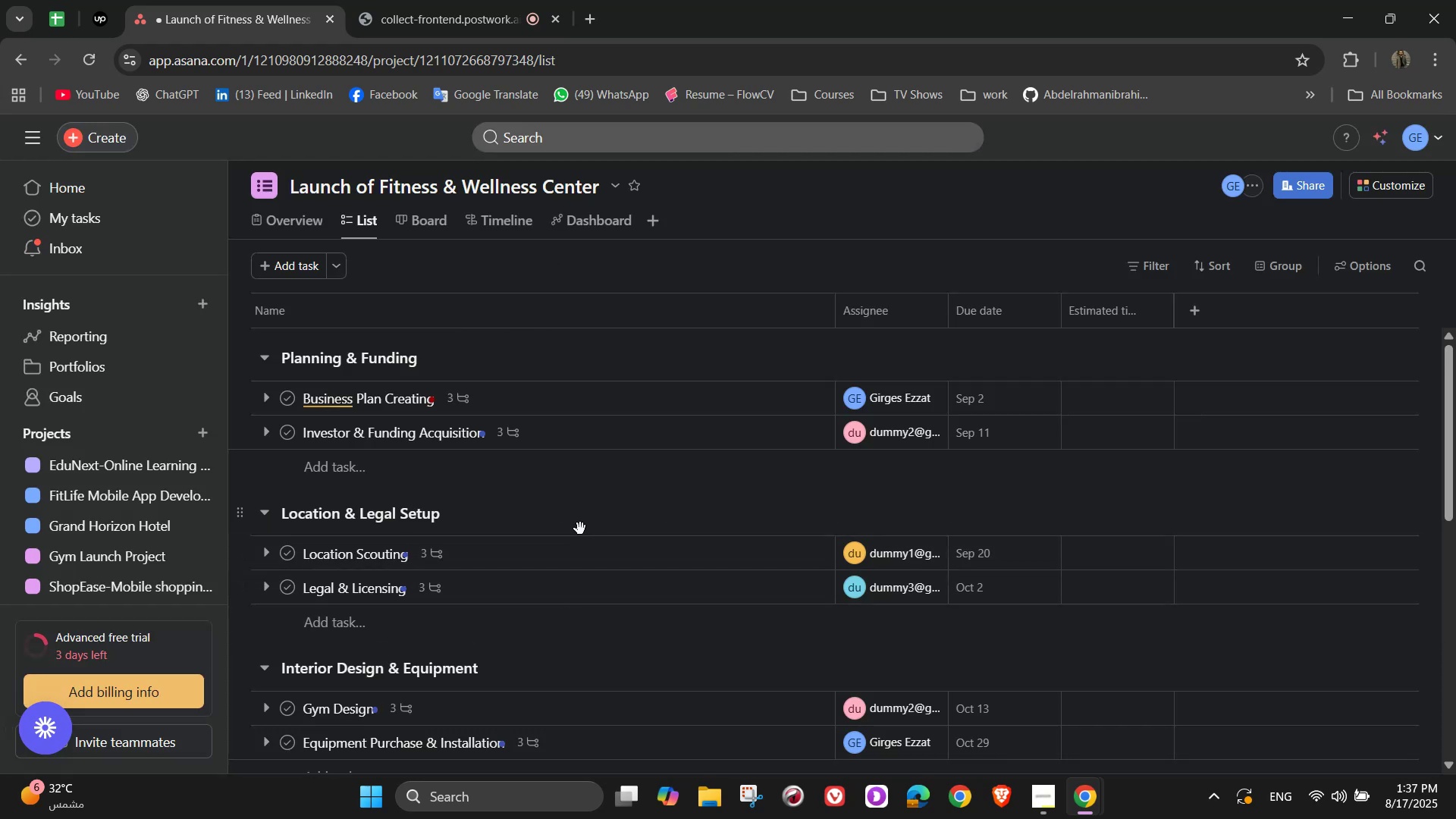 
wait(5.26)
 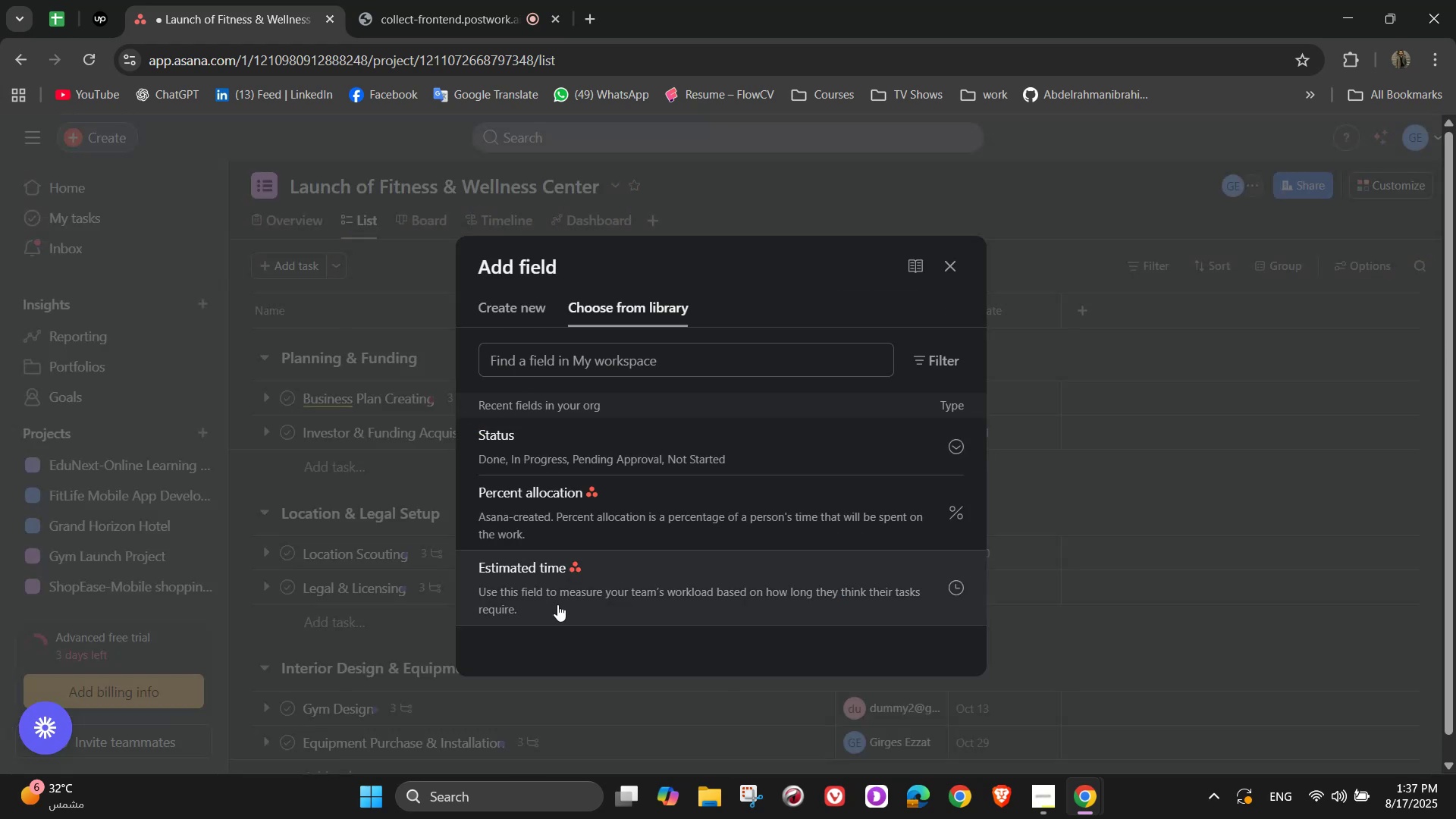 
left_click([1112, 397])
 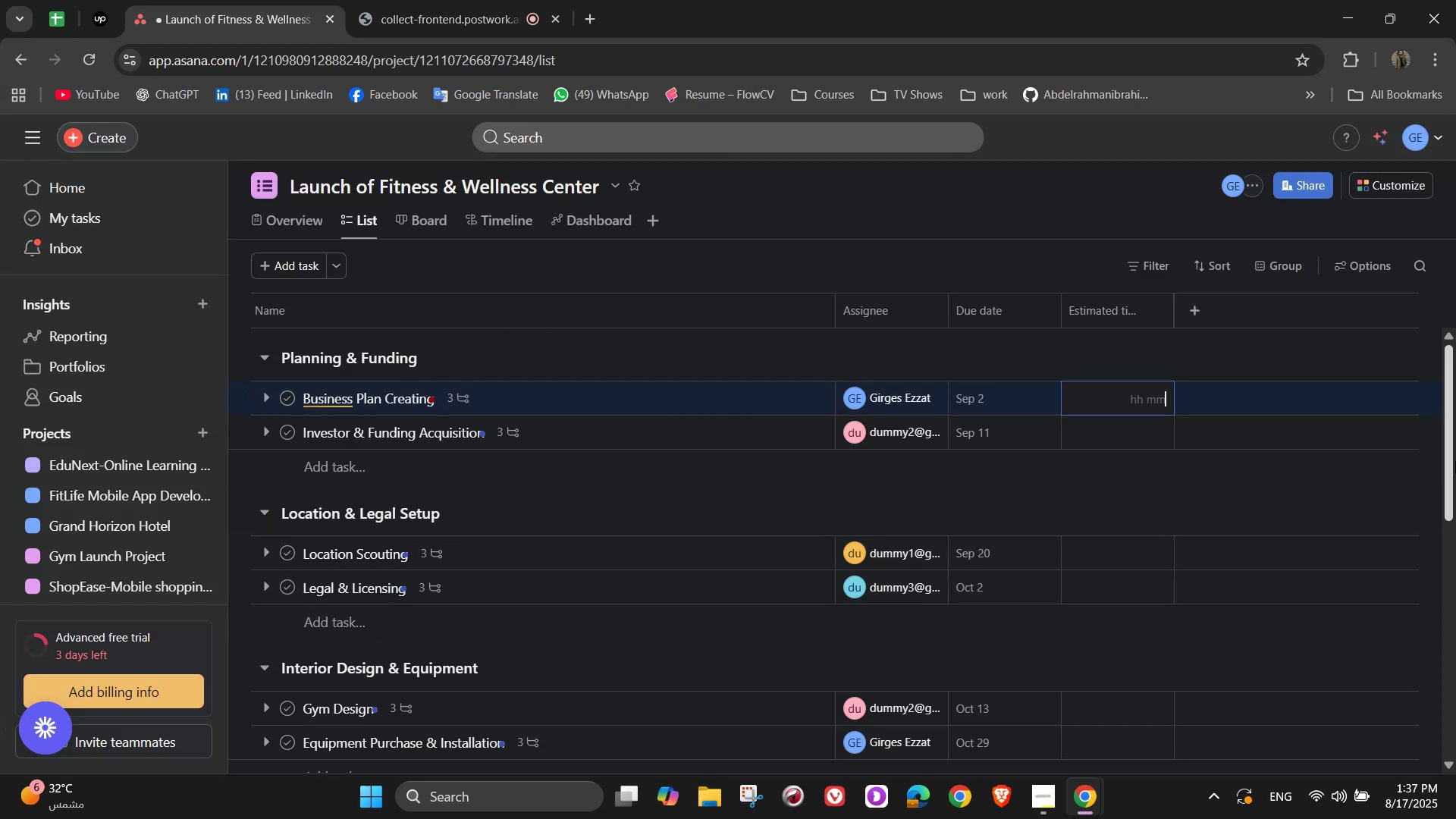 
key(Numpad2)
 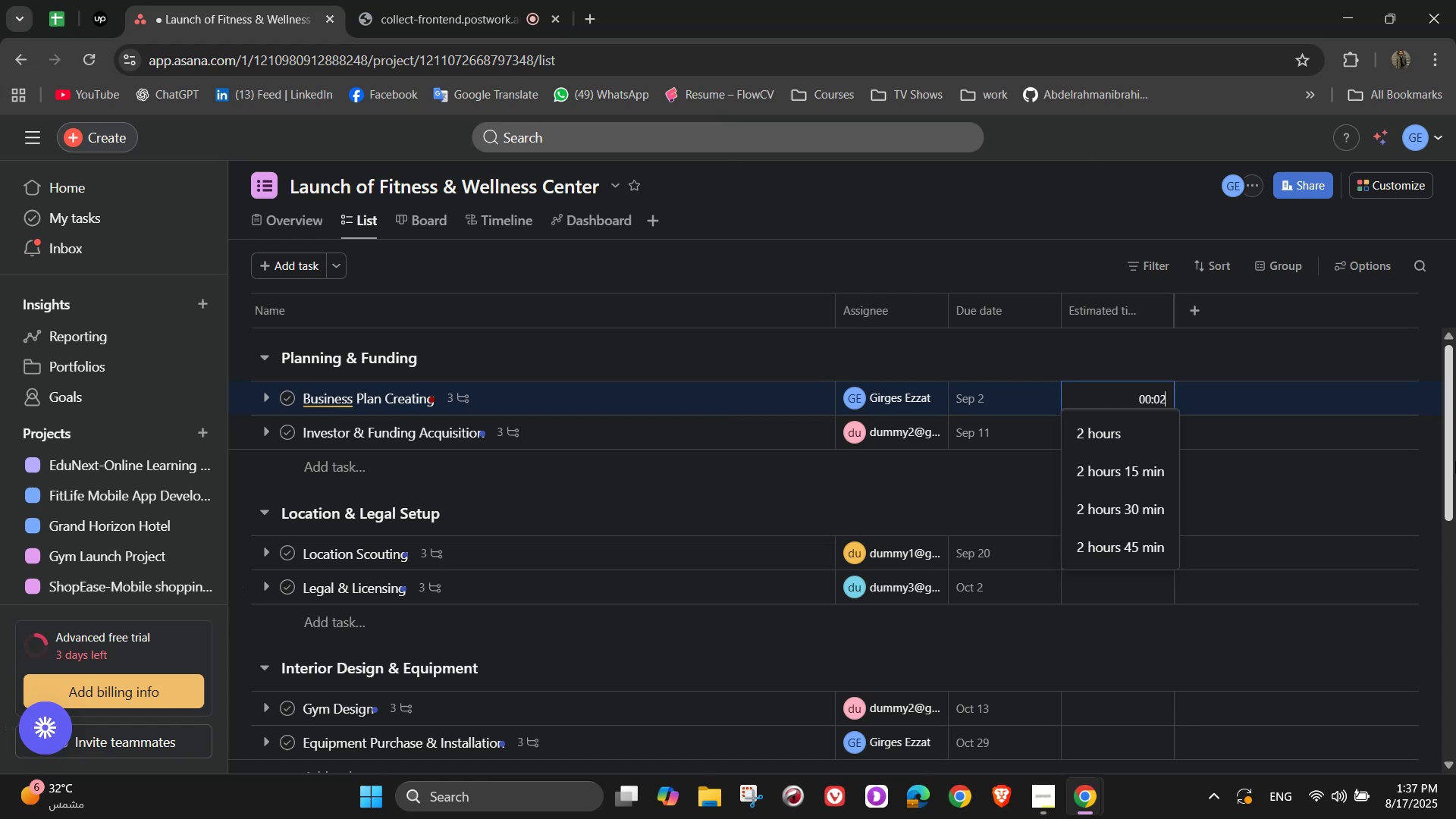 
key(Numpad5)
 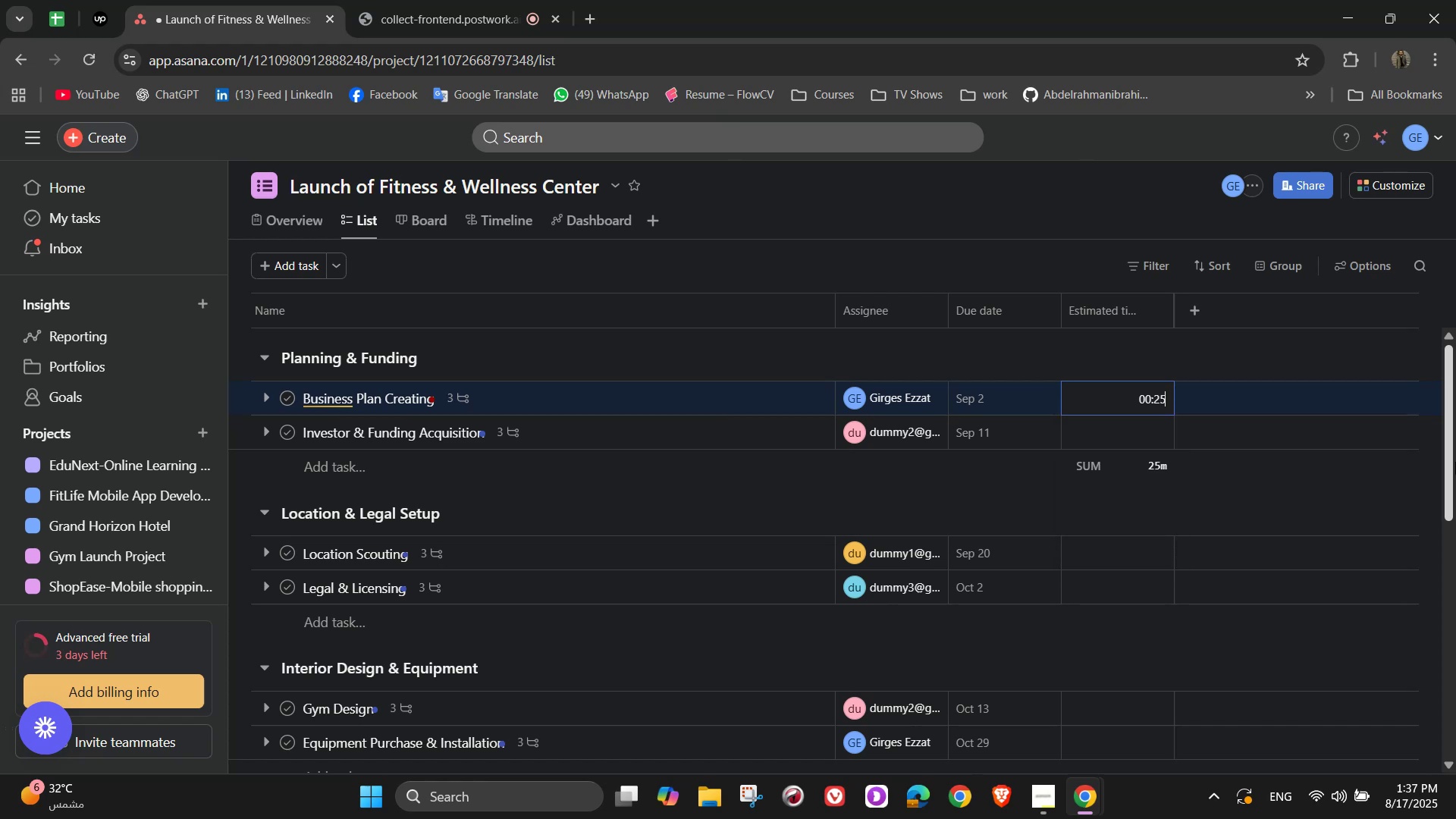 
key(Numpad0)
 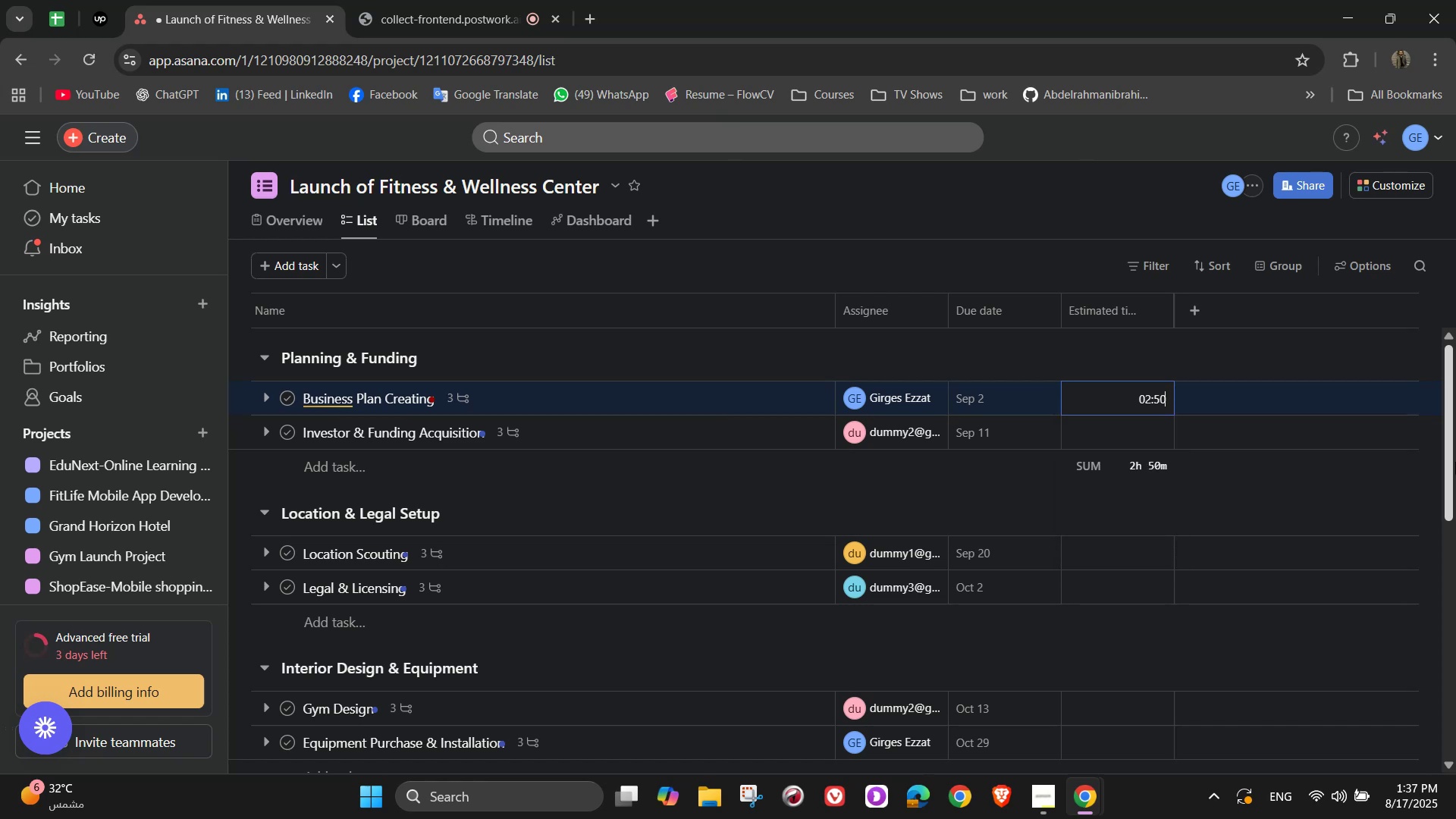 
key(Numpad0)
 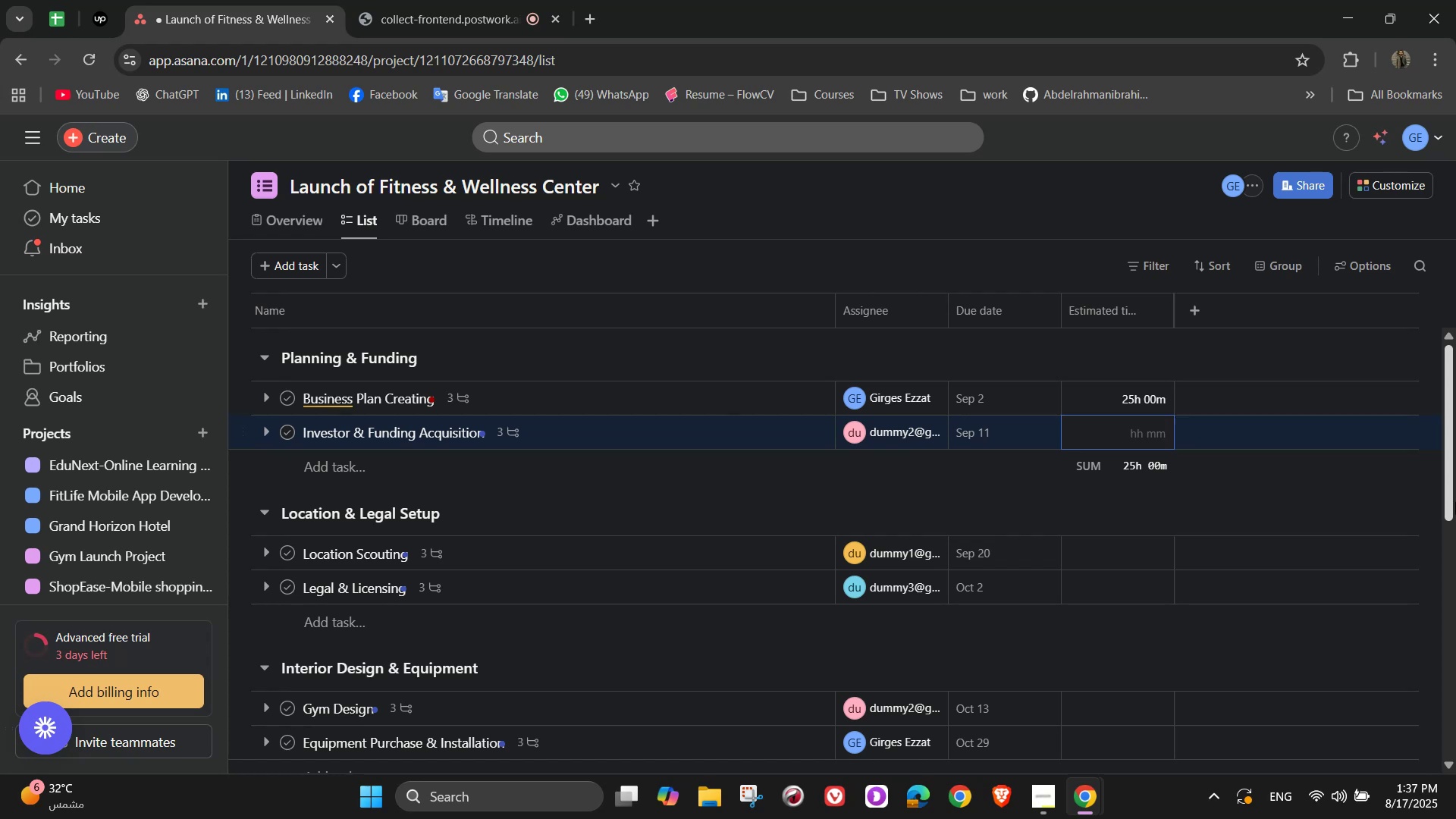 
wait(16.11)
 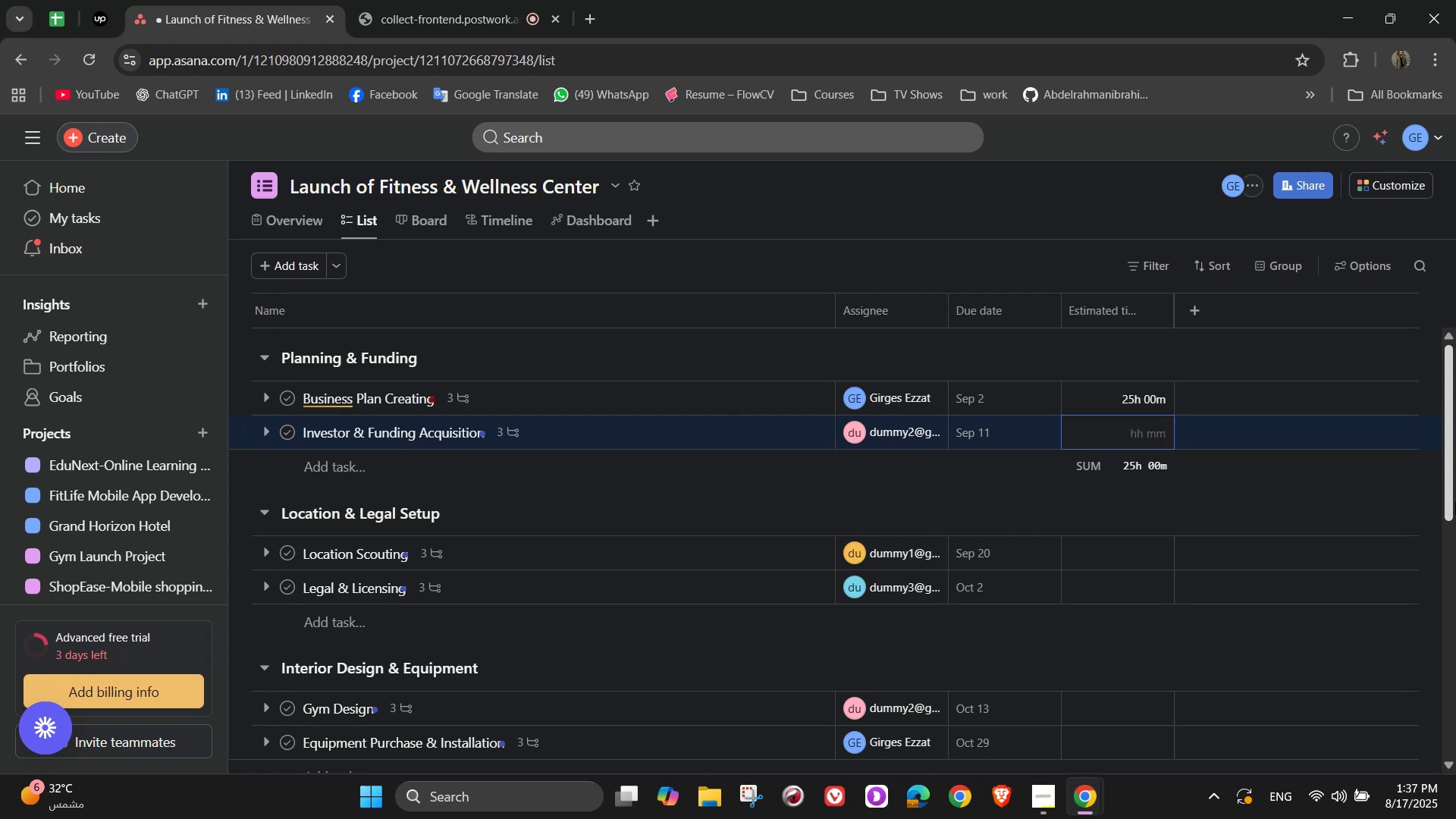 
key(Numpad8)
 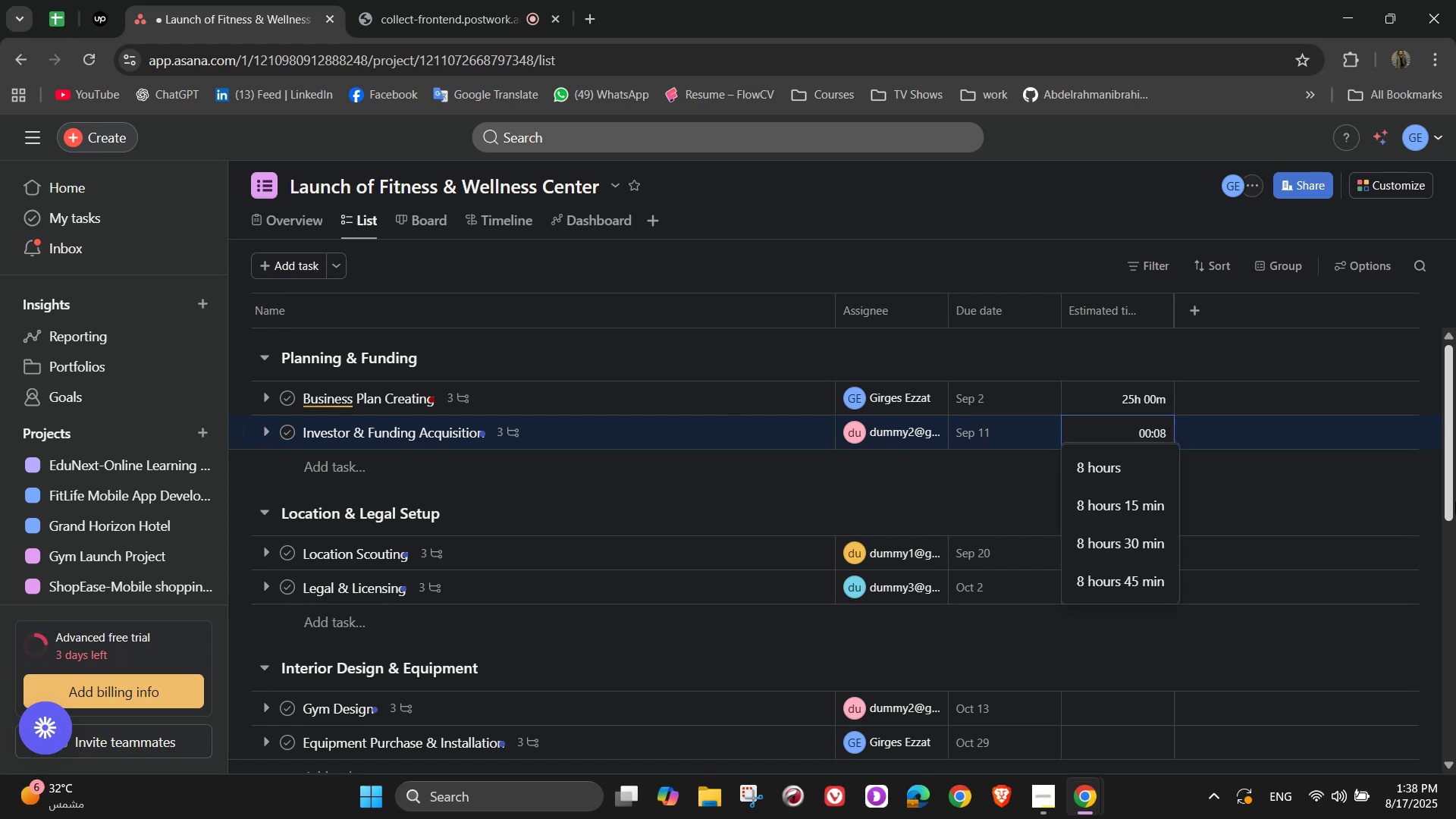 
key(Numpad0)
 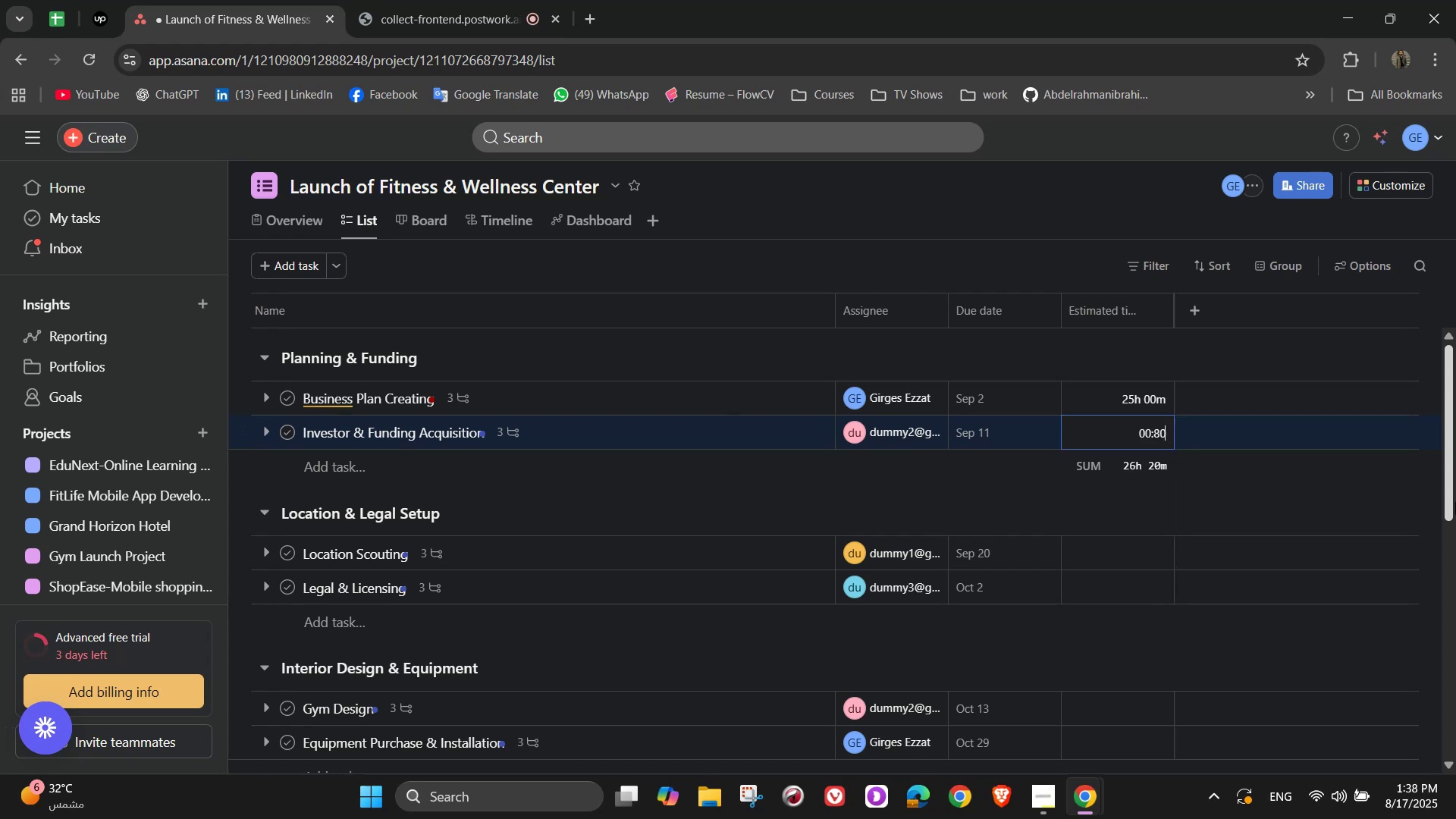 
key(Numpad0)
 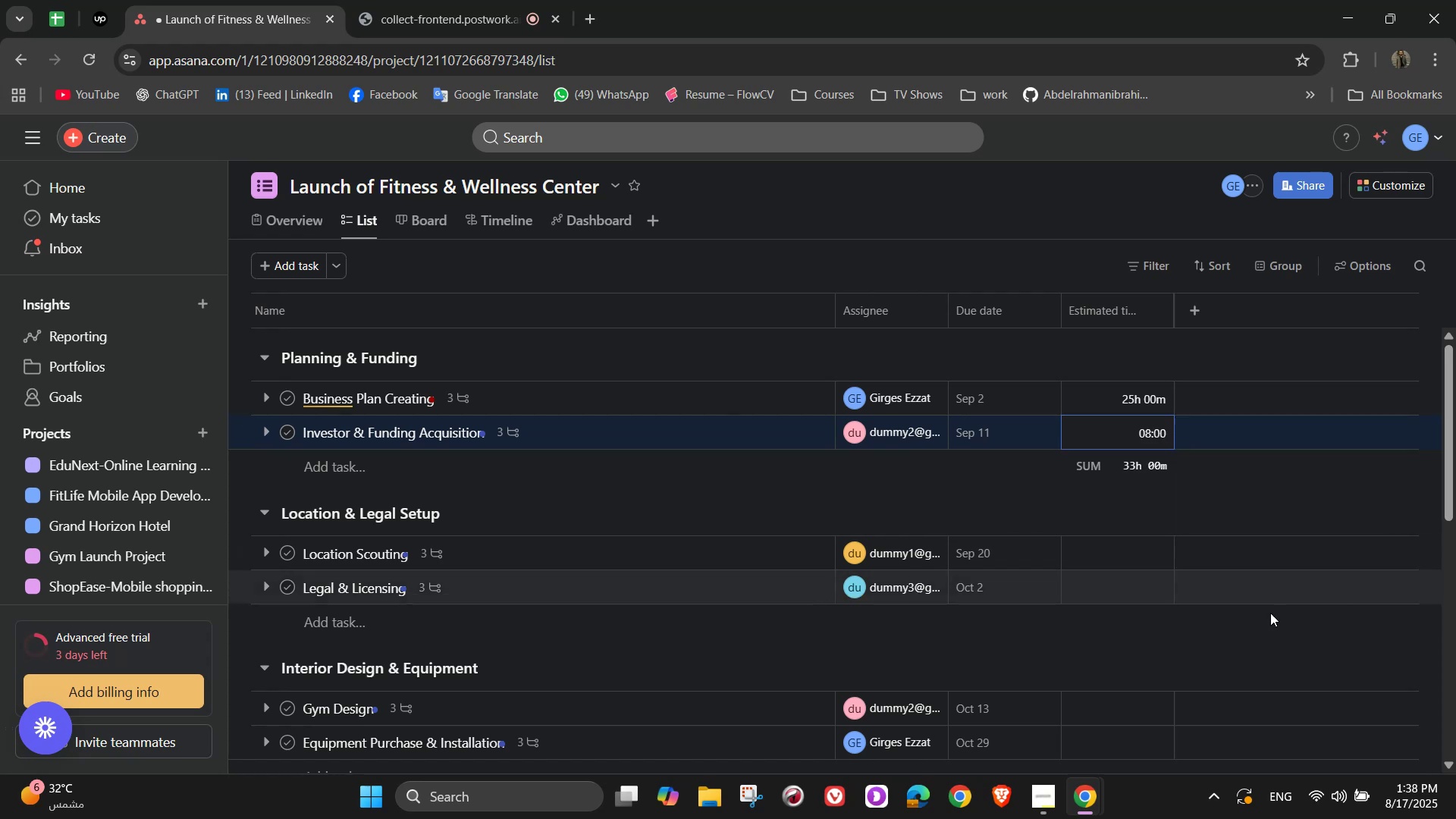 
mouse_move([1170, 590])
 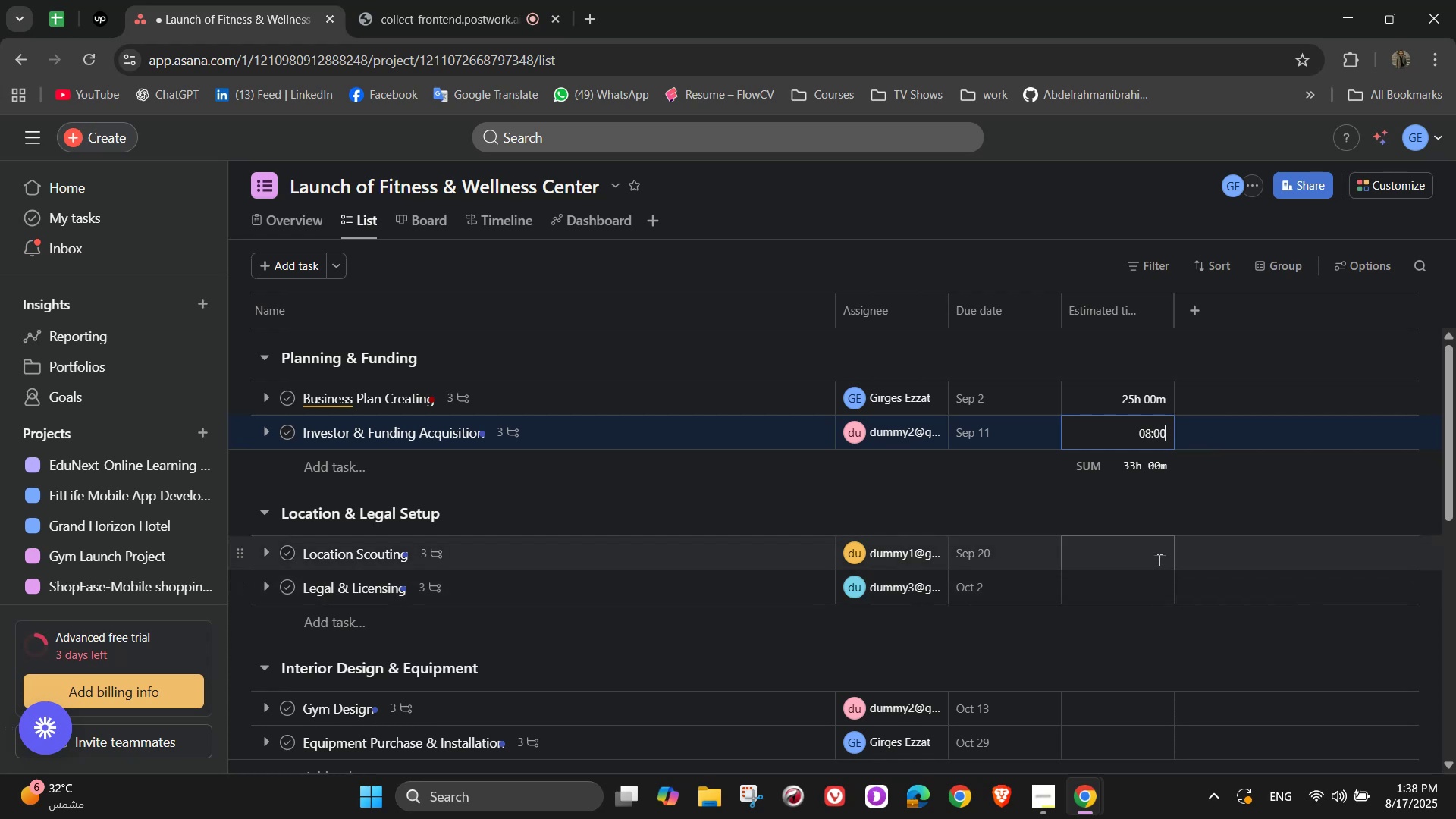 
left_click([1157, 557])
 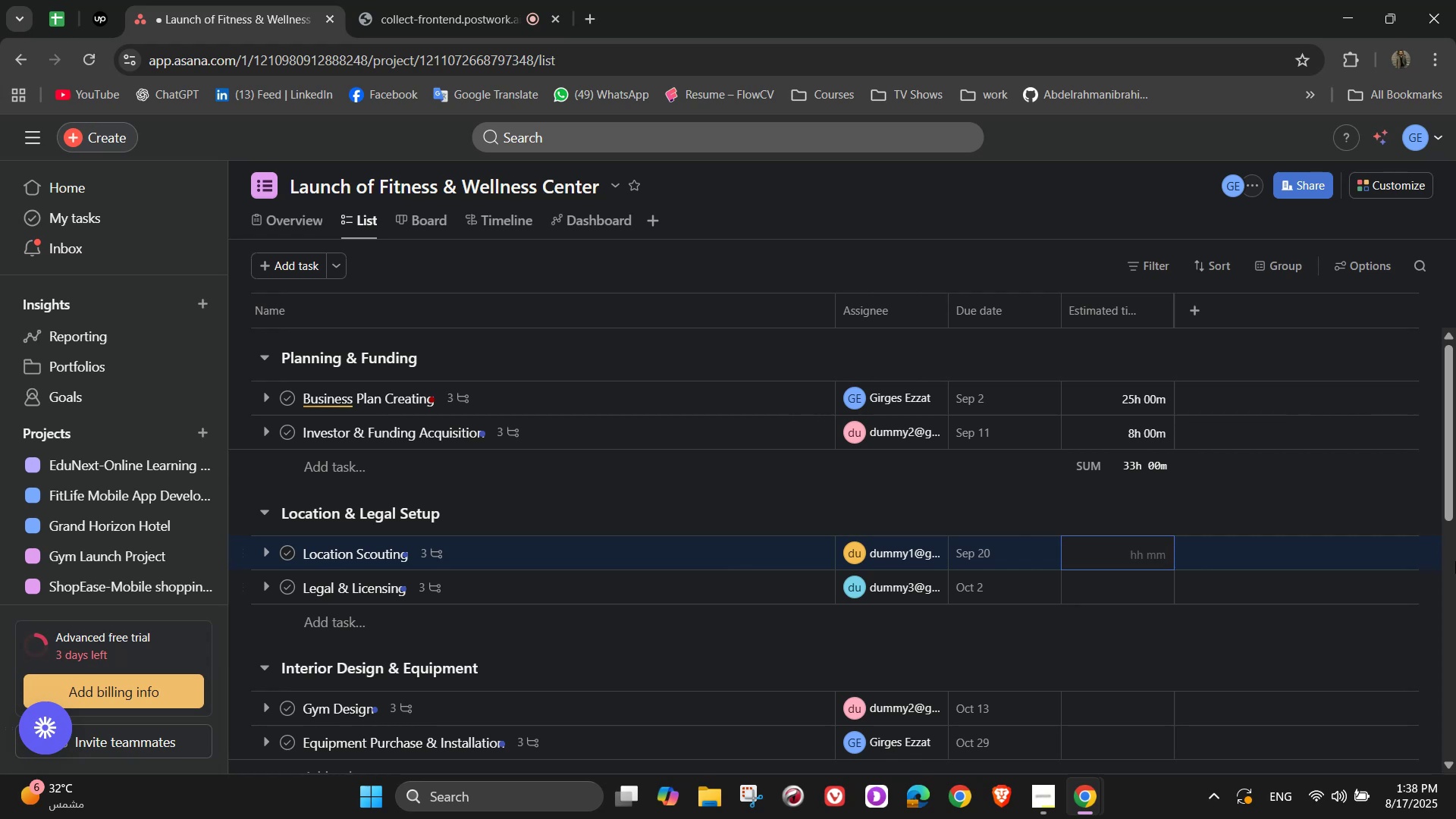 
wait(27.34)
 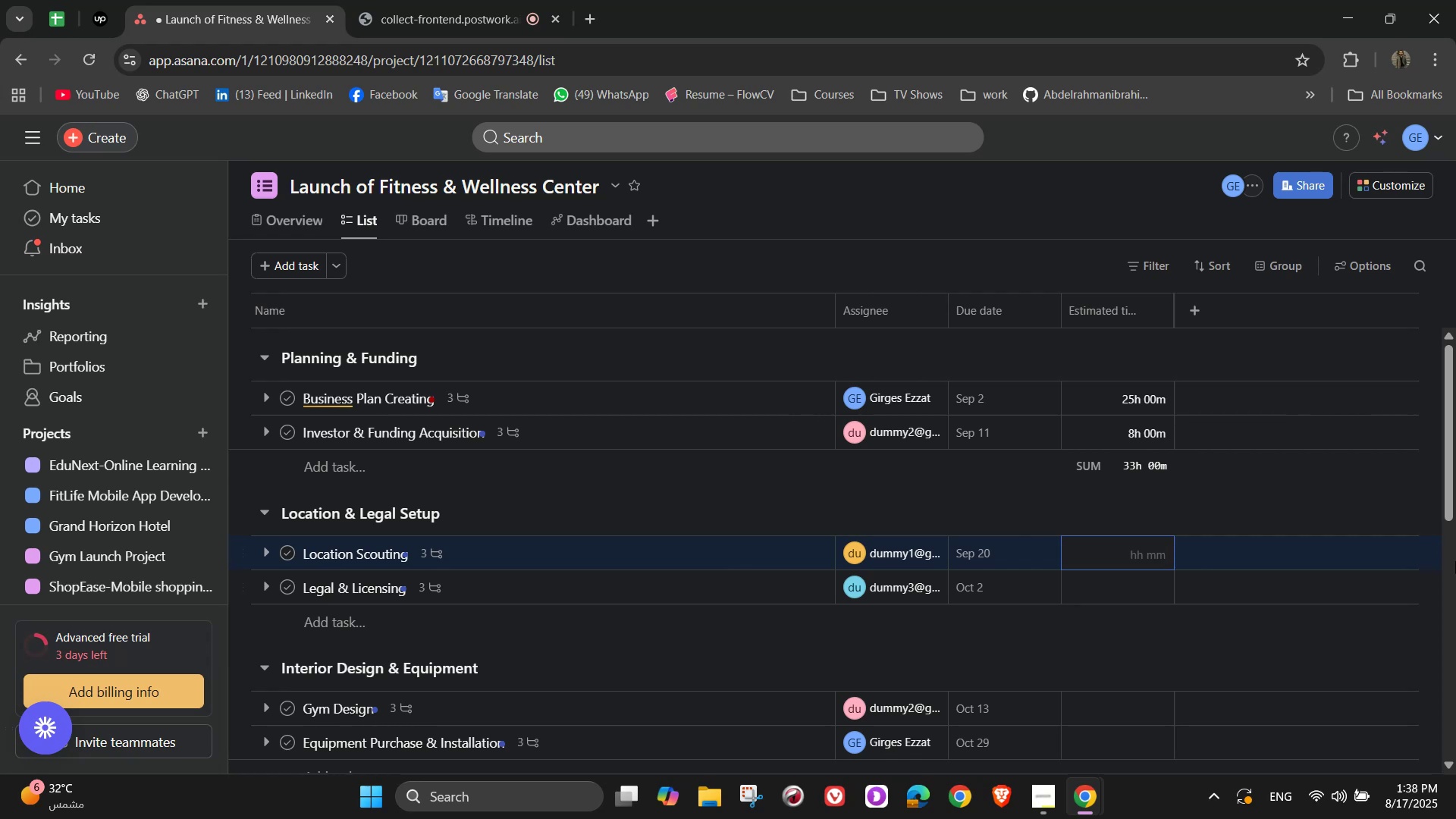 
key(Numpad8)
 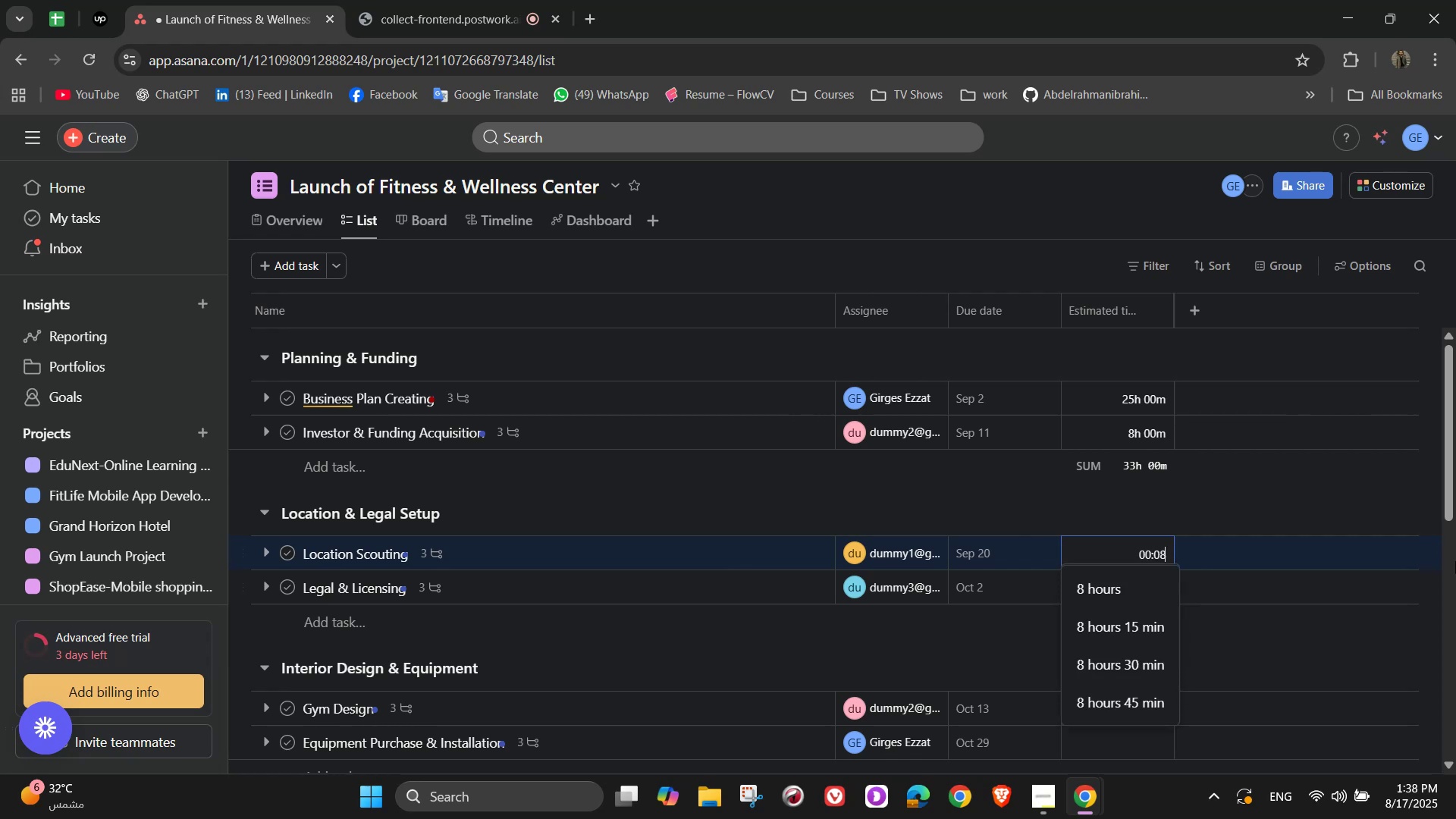 
key(Numpad0)
 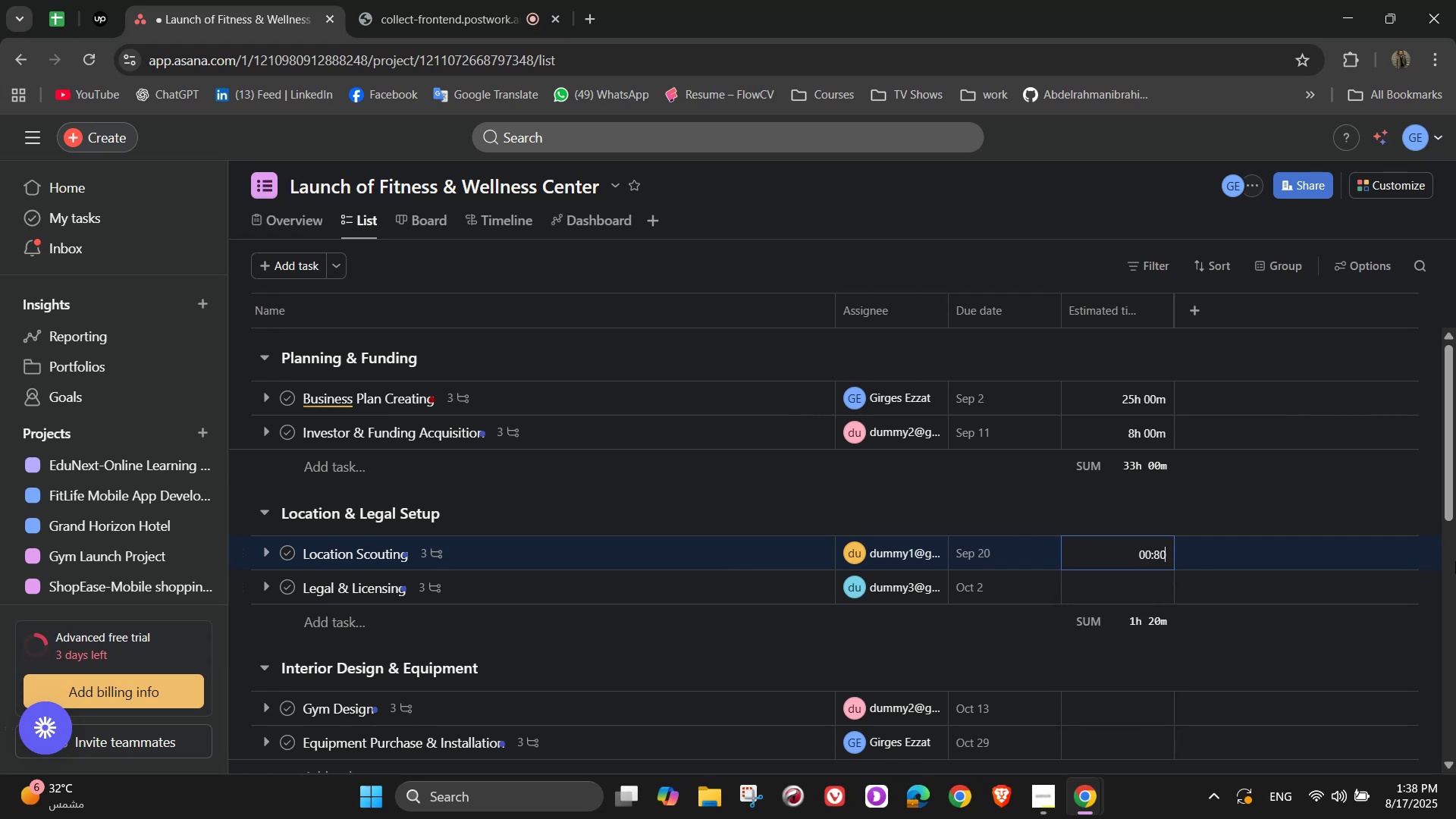 
key(Numpad0)
 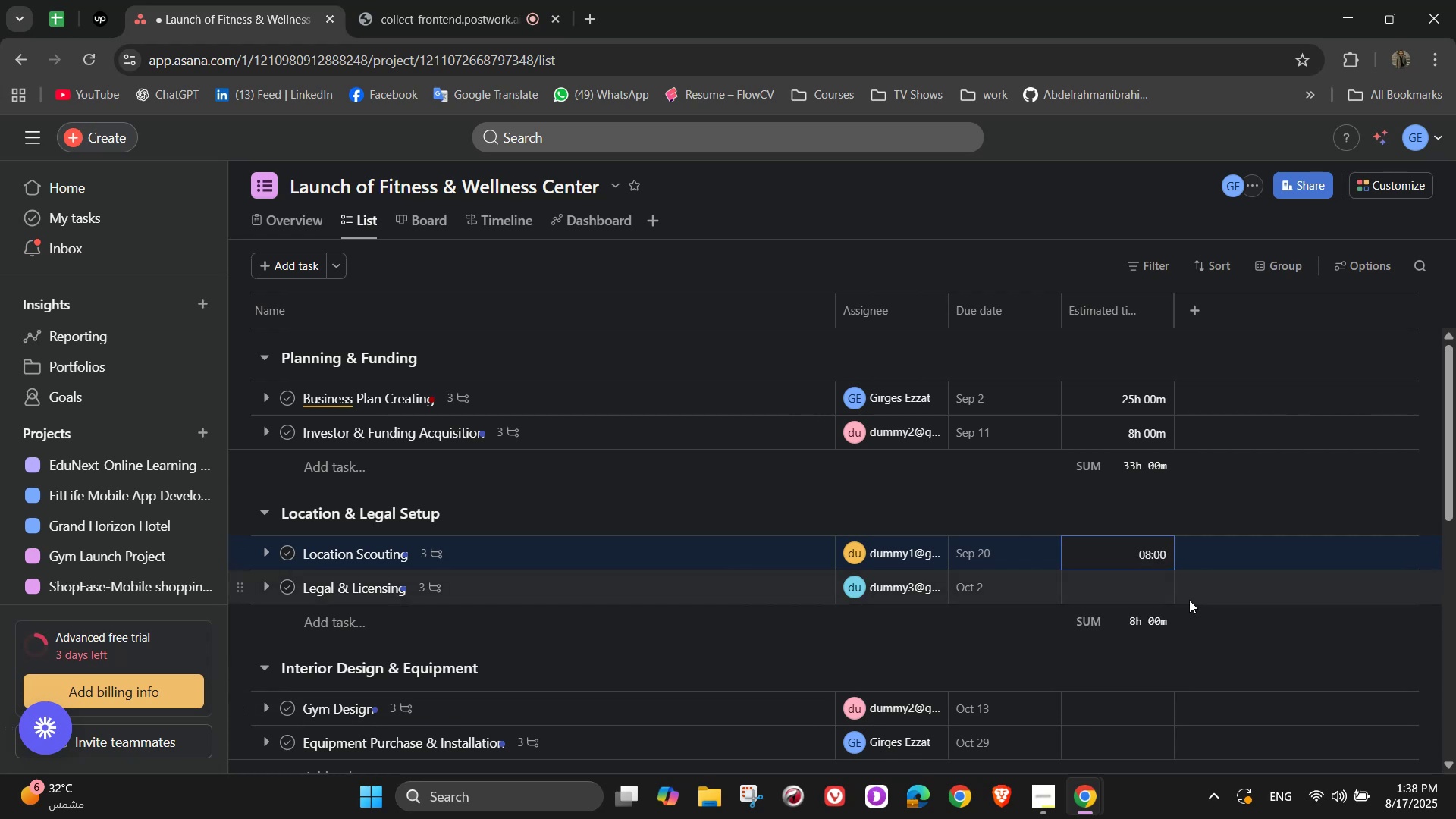 
left_click([1156, 585])
 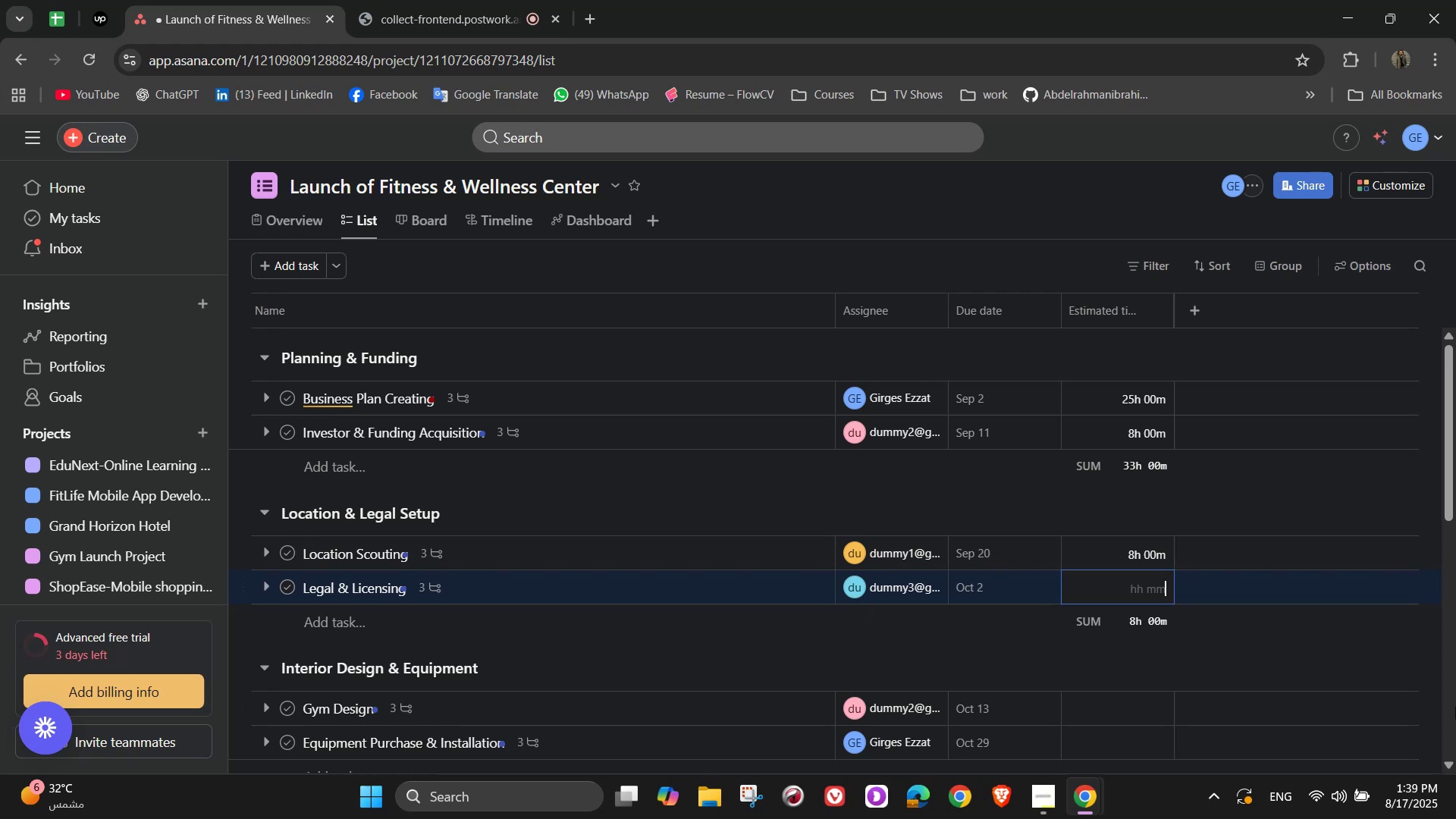 
wait(34.09)
 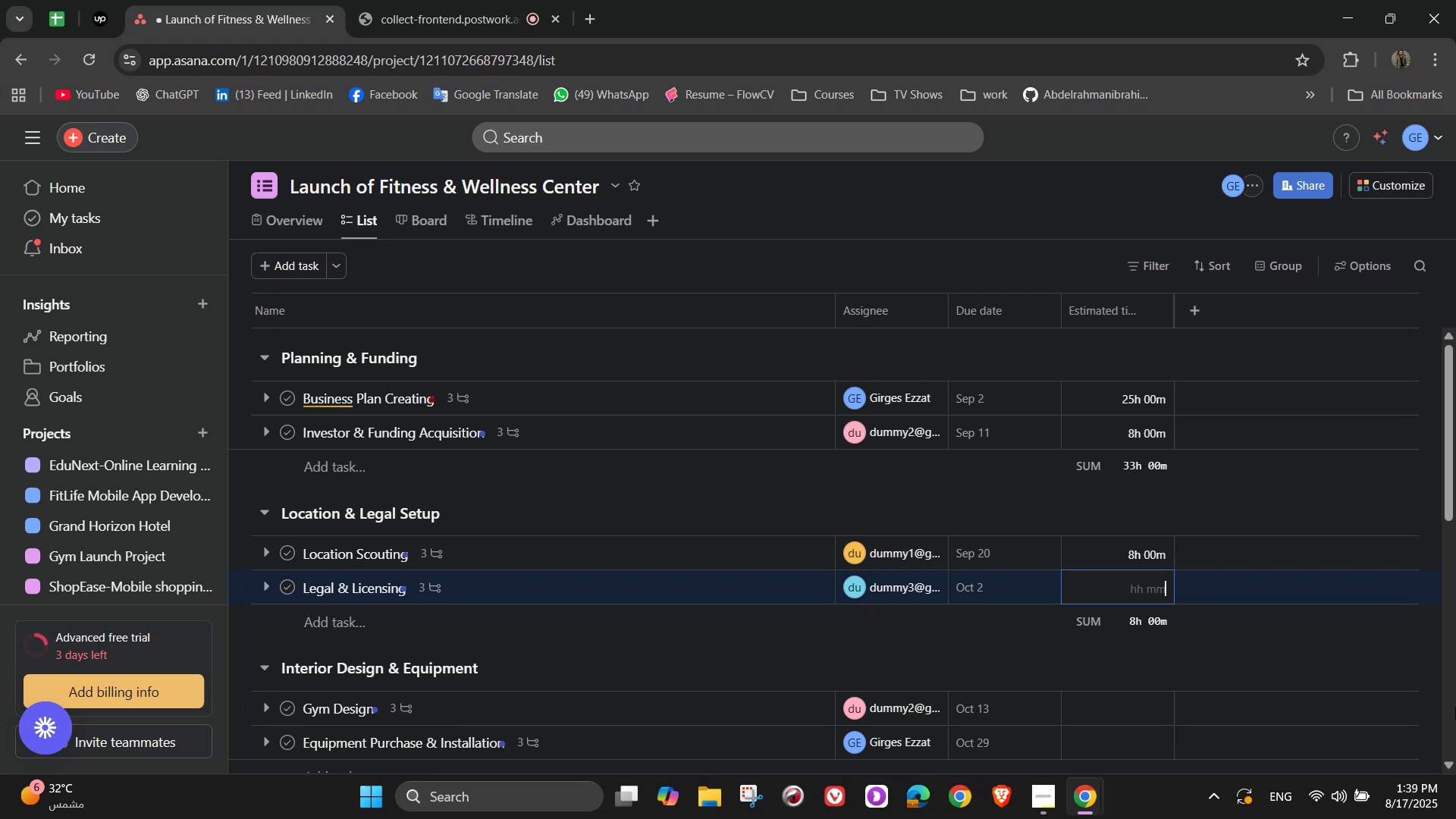 
key(Numpad6)
 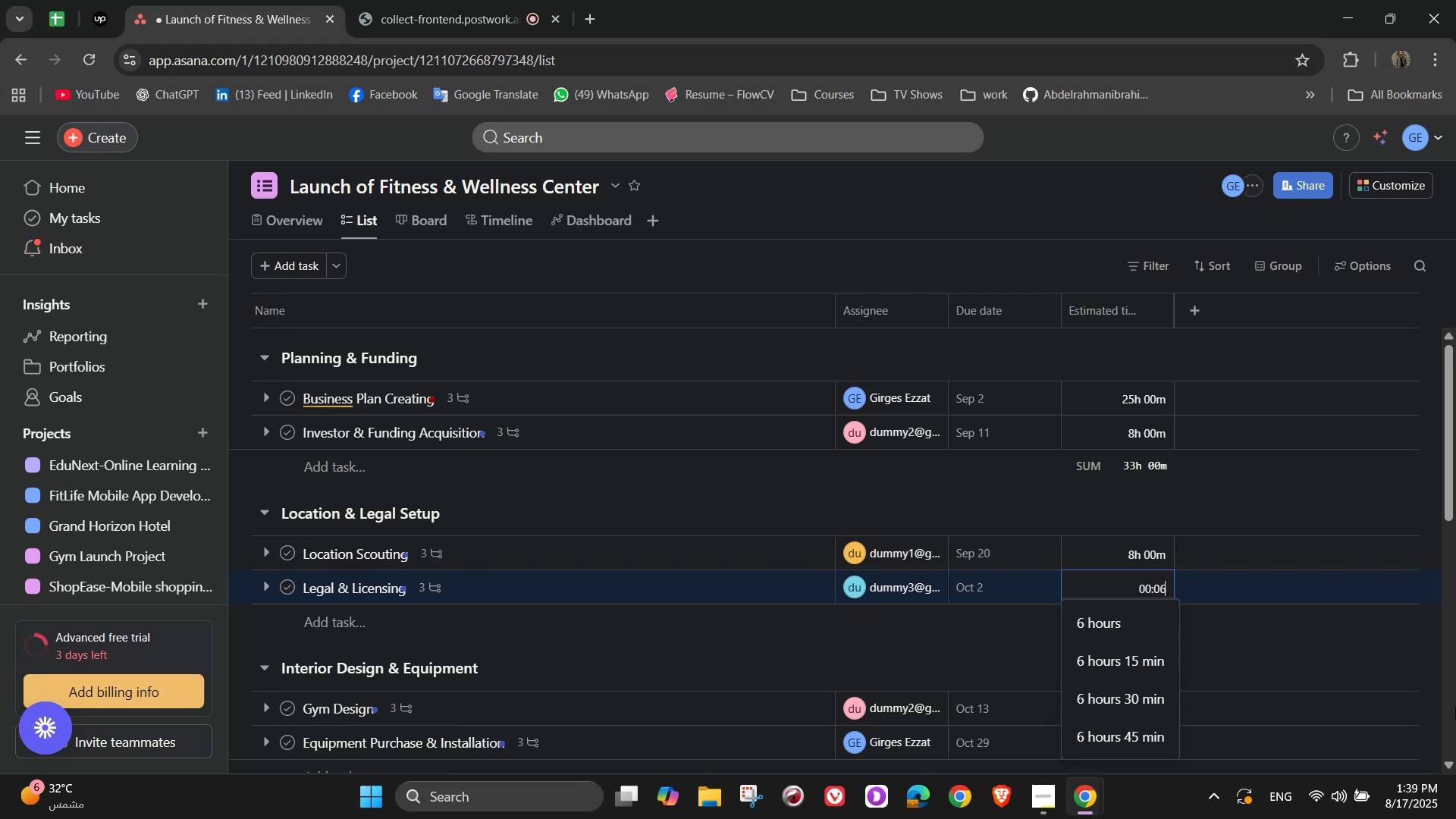 
key(Numpad0)
 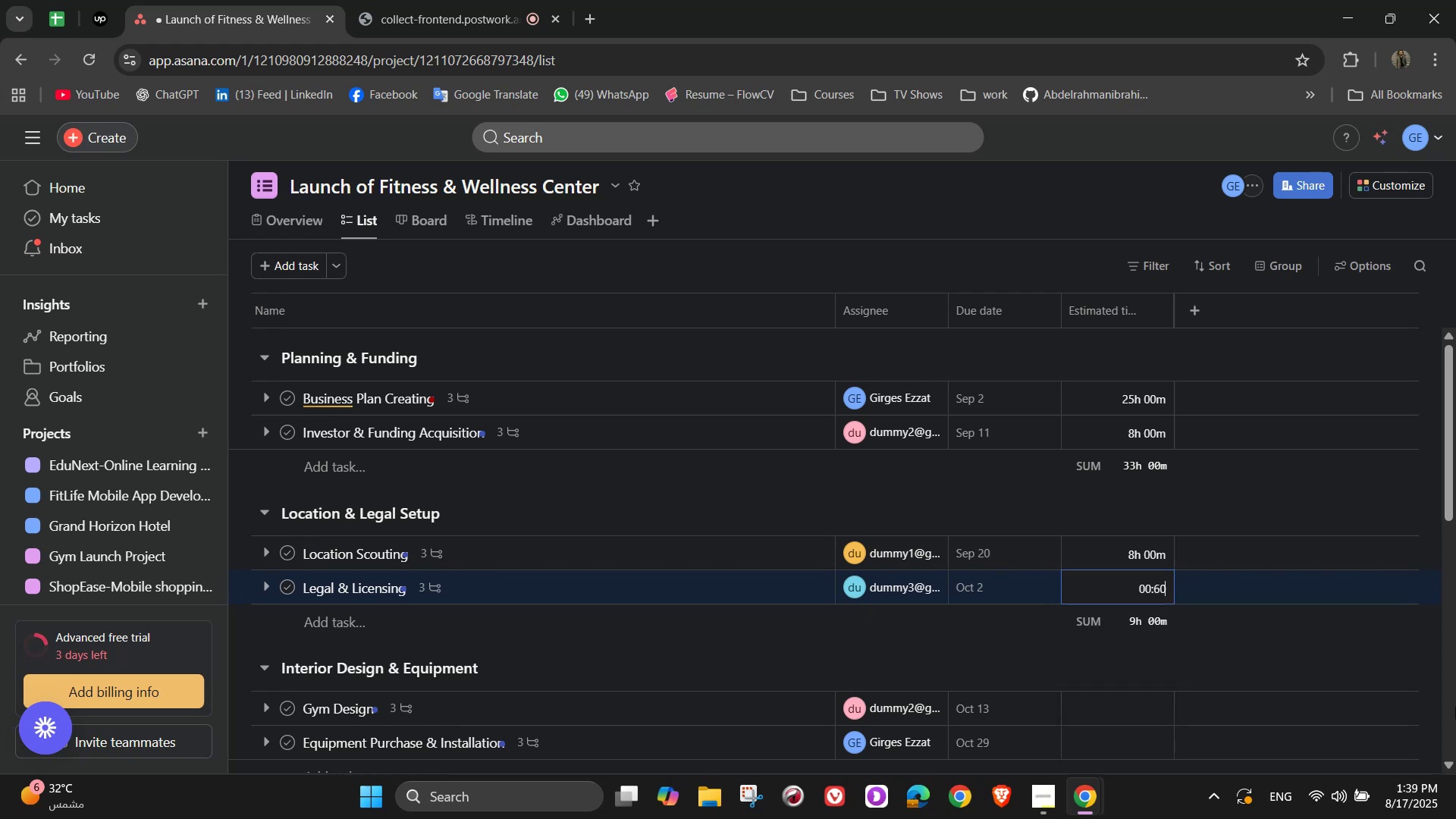 
key(Numpad0)
 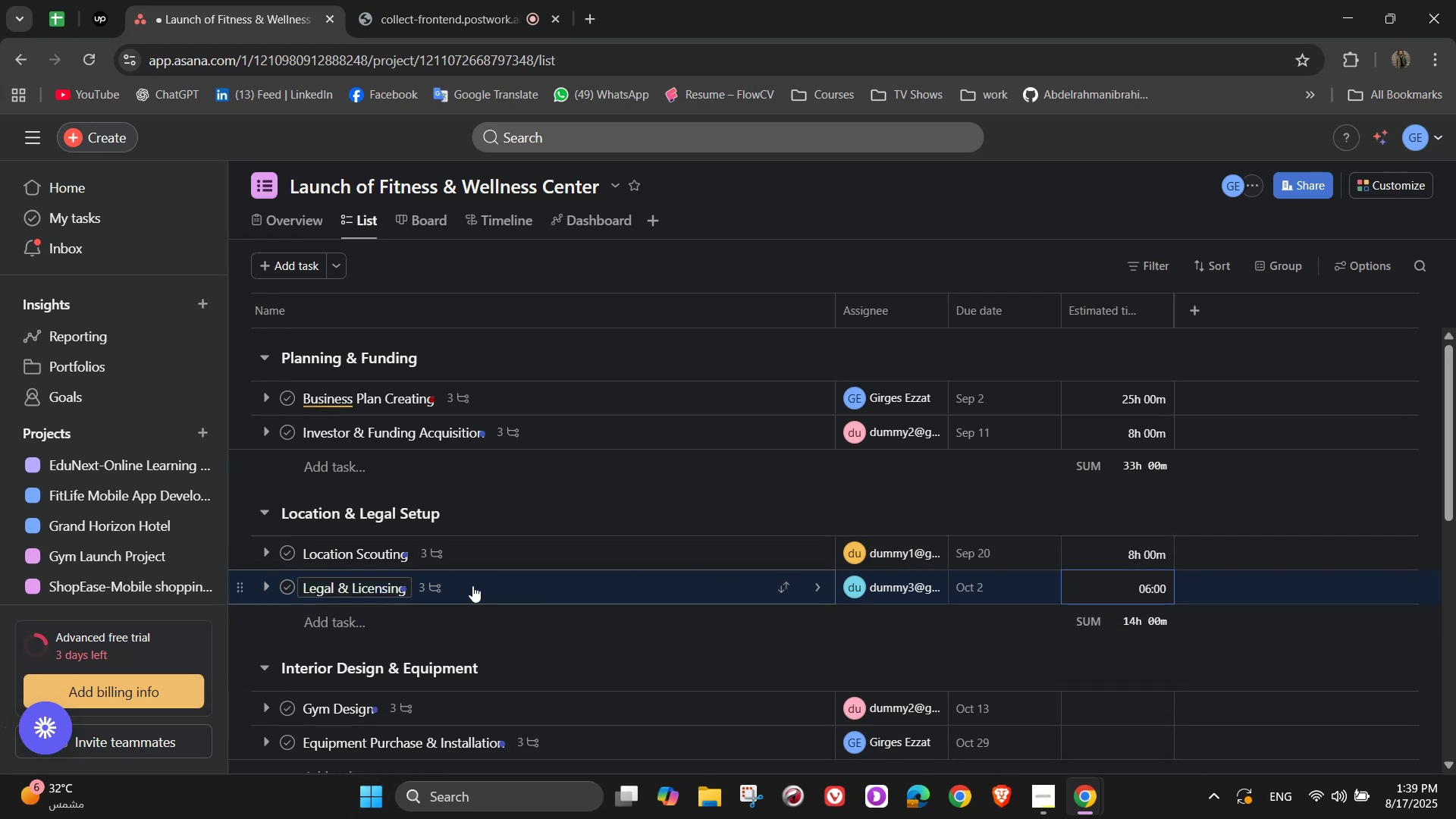 
scroll: coordinate [797, 557], scroll_direction: down, amount: 2.0
 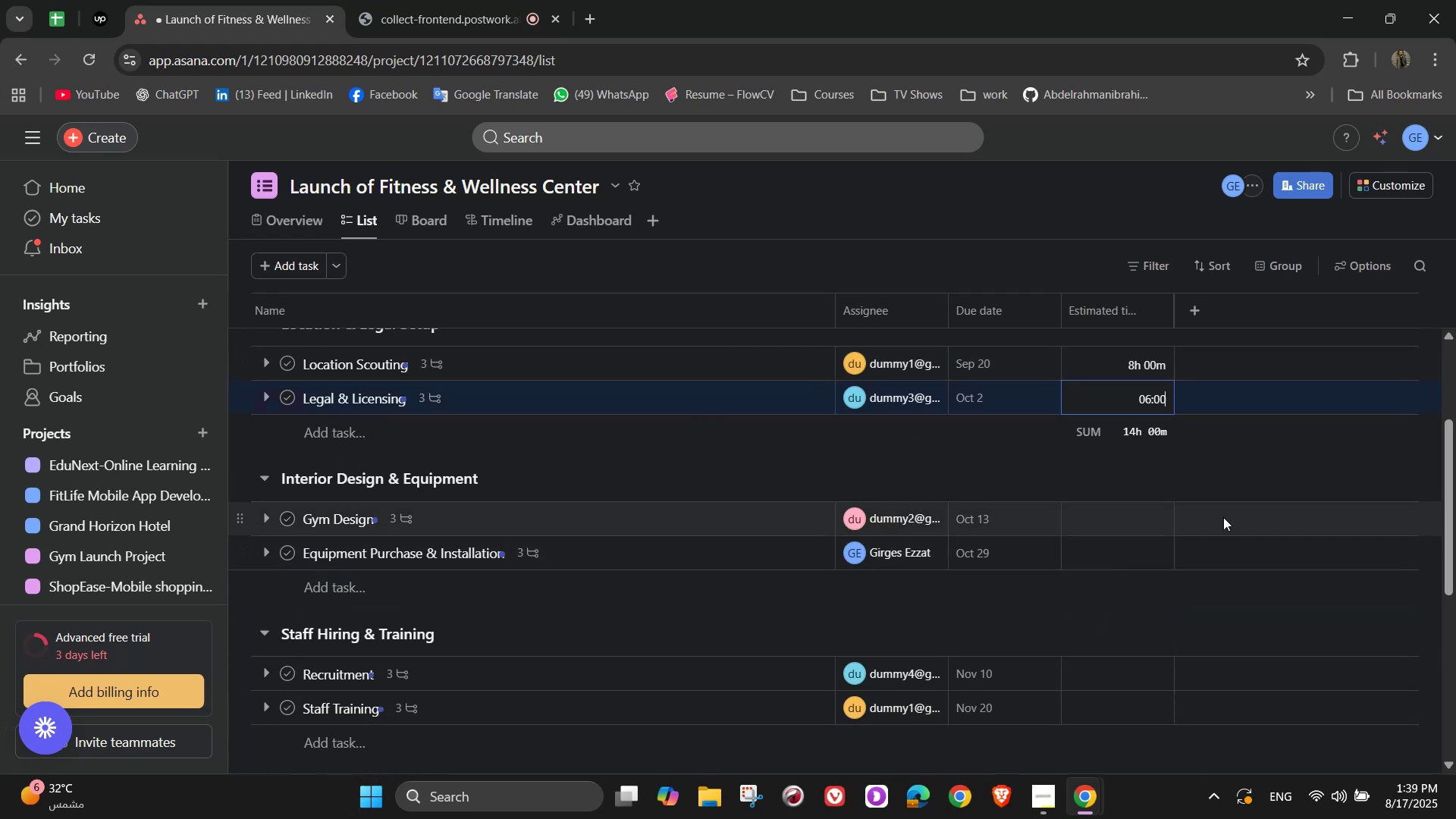 
mouse_move([1155, 513])
 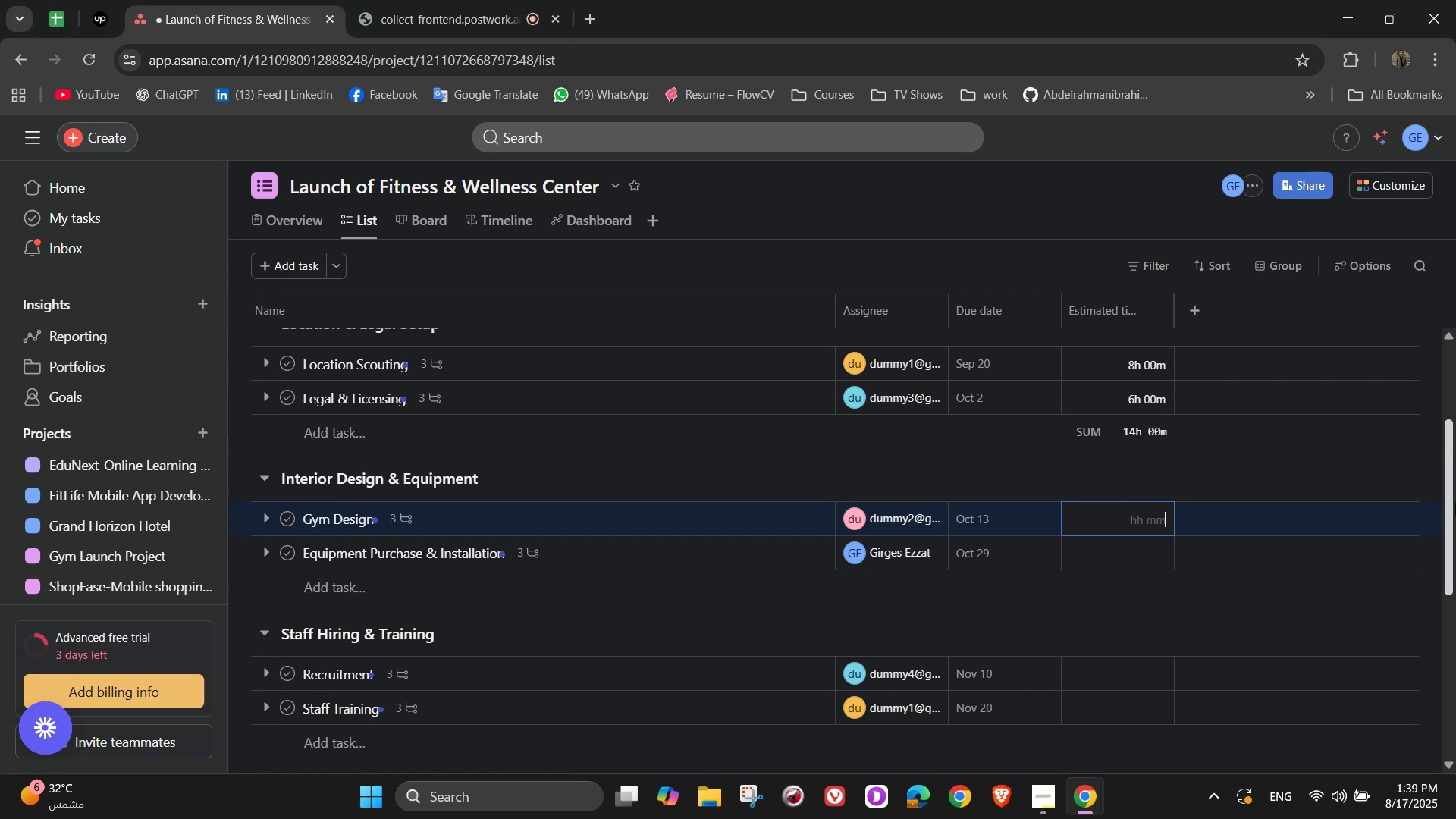 
key(Numpad1)
 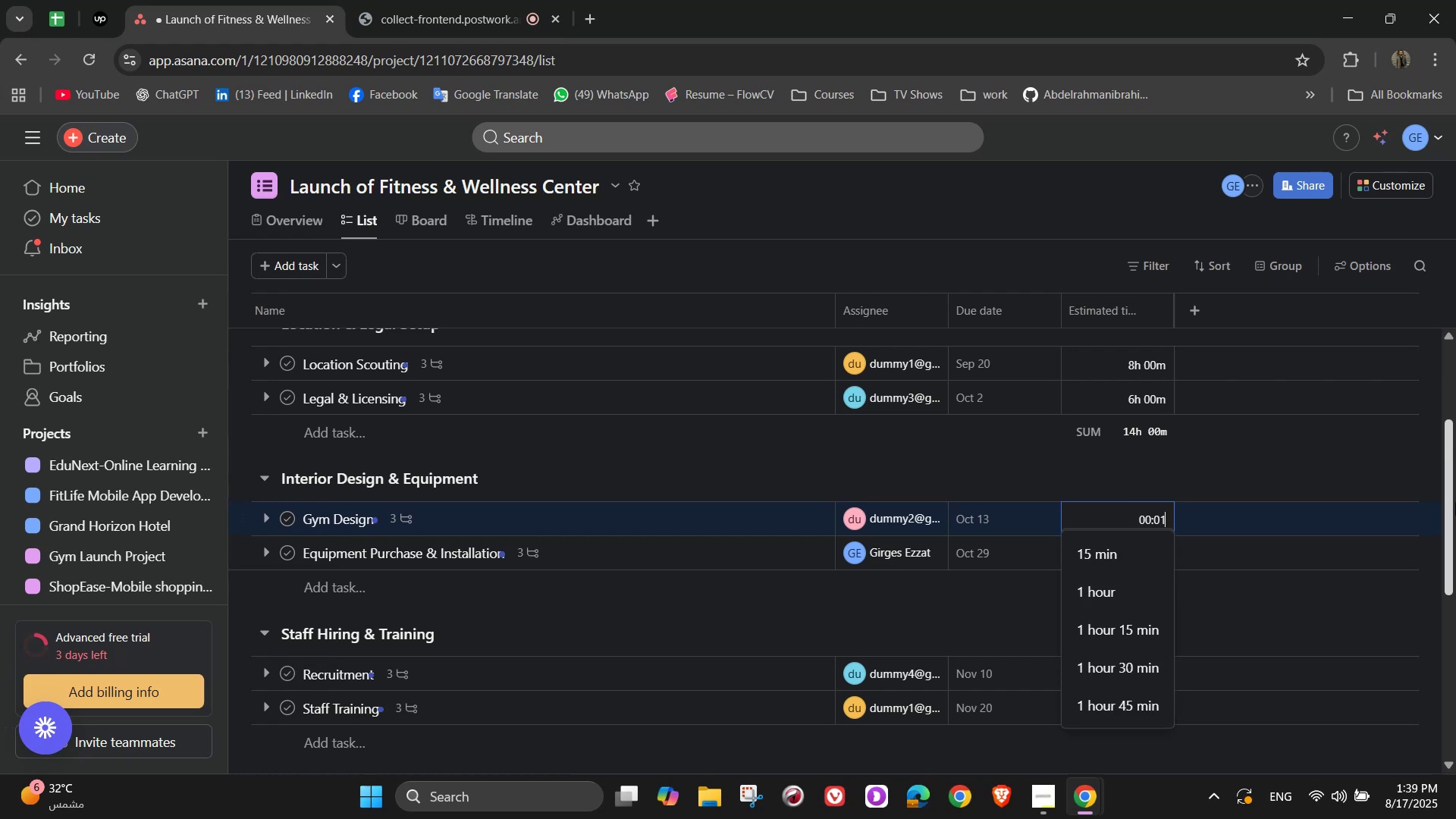 
key(Numpad5)
 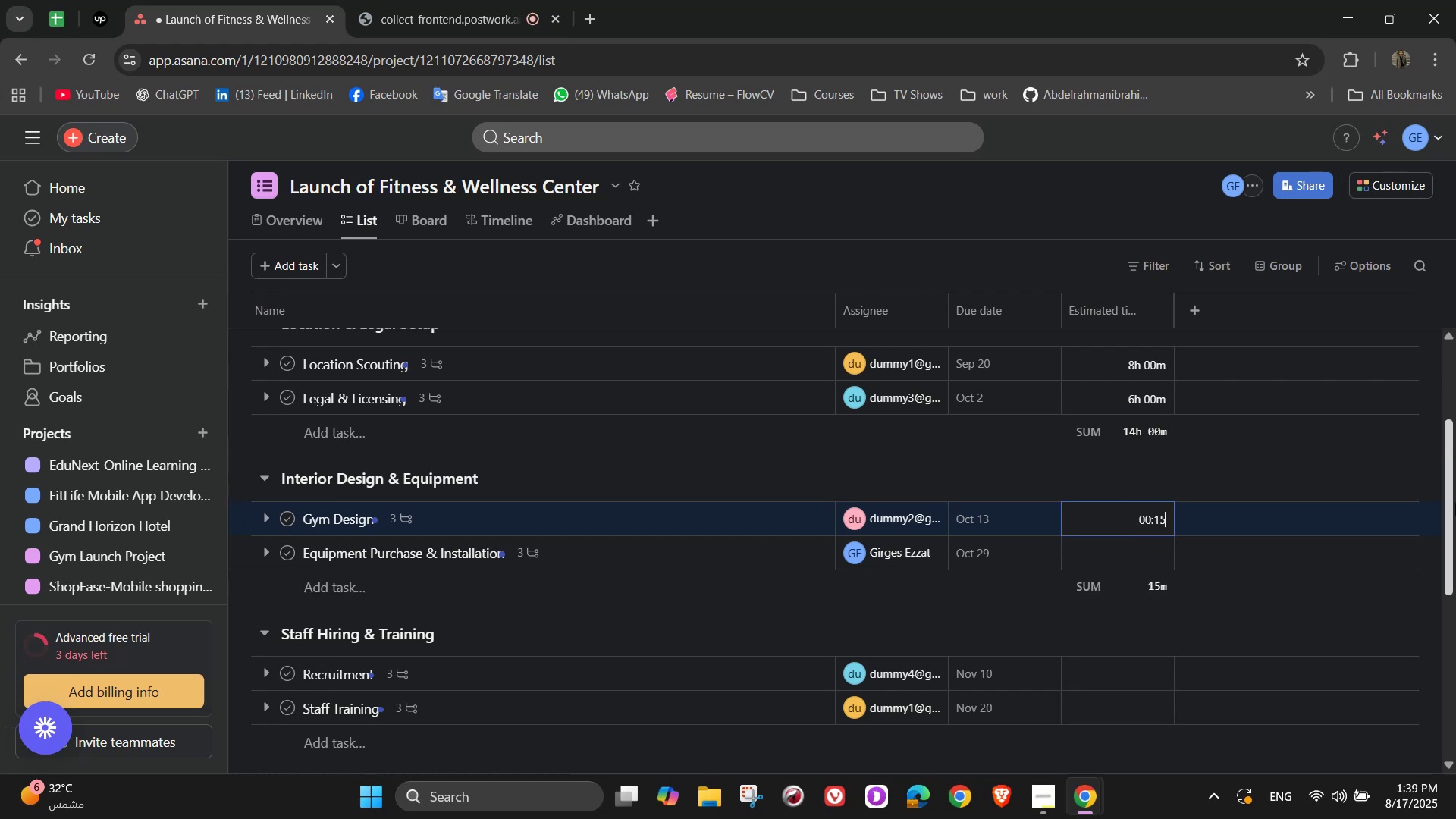 
key(Numpad0)
 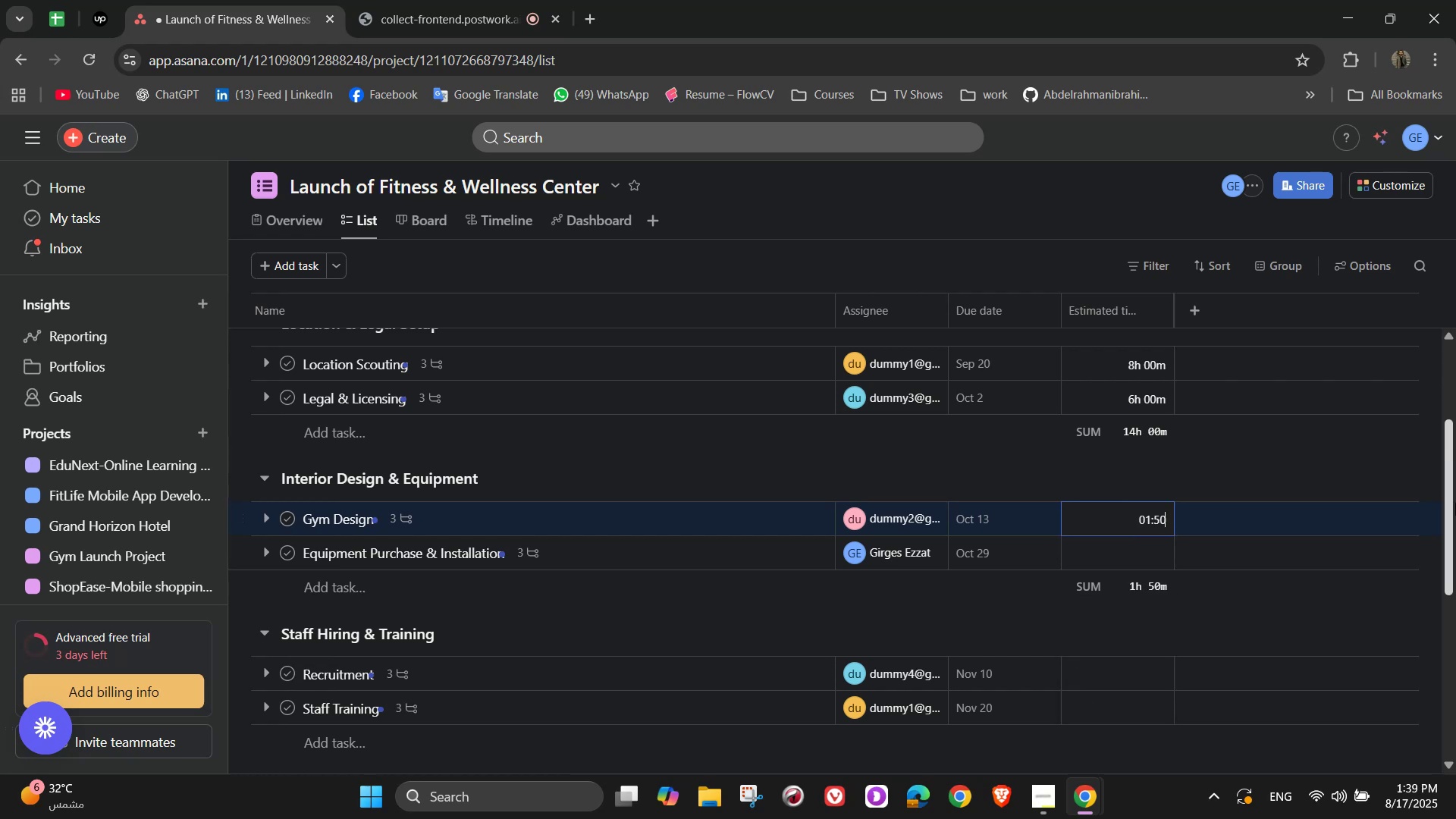 
key(Numpad0)
 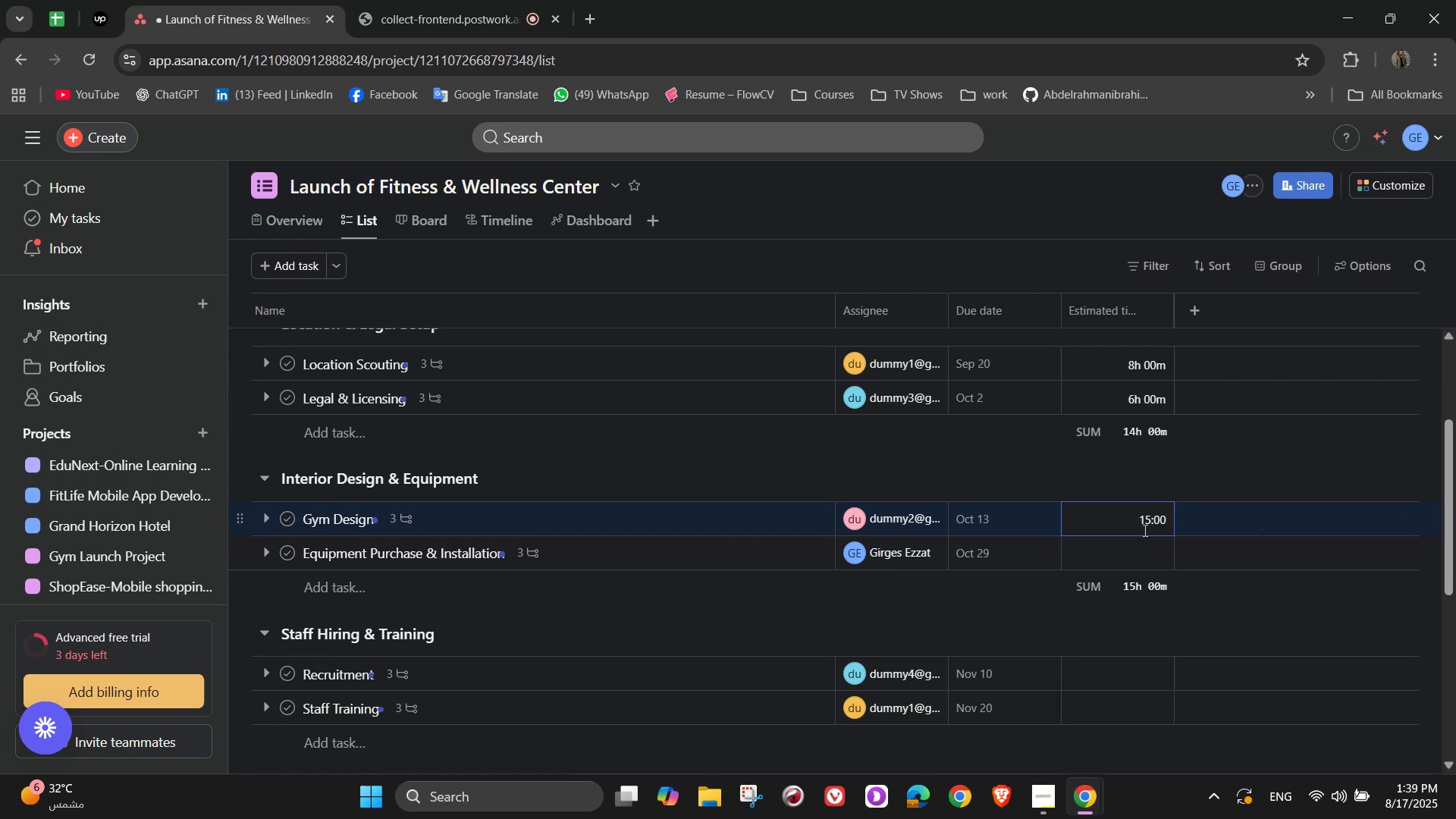 
left_click([1110, 563])
 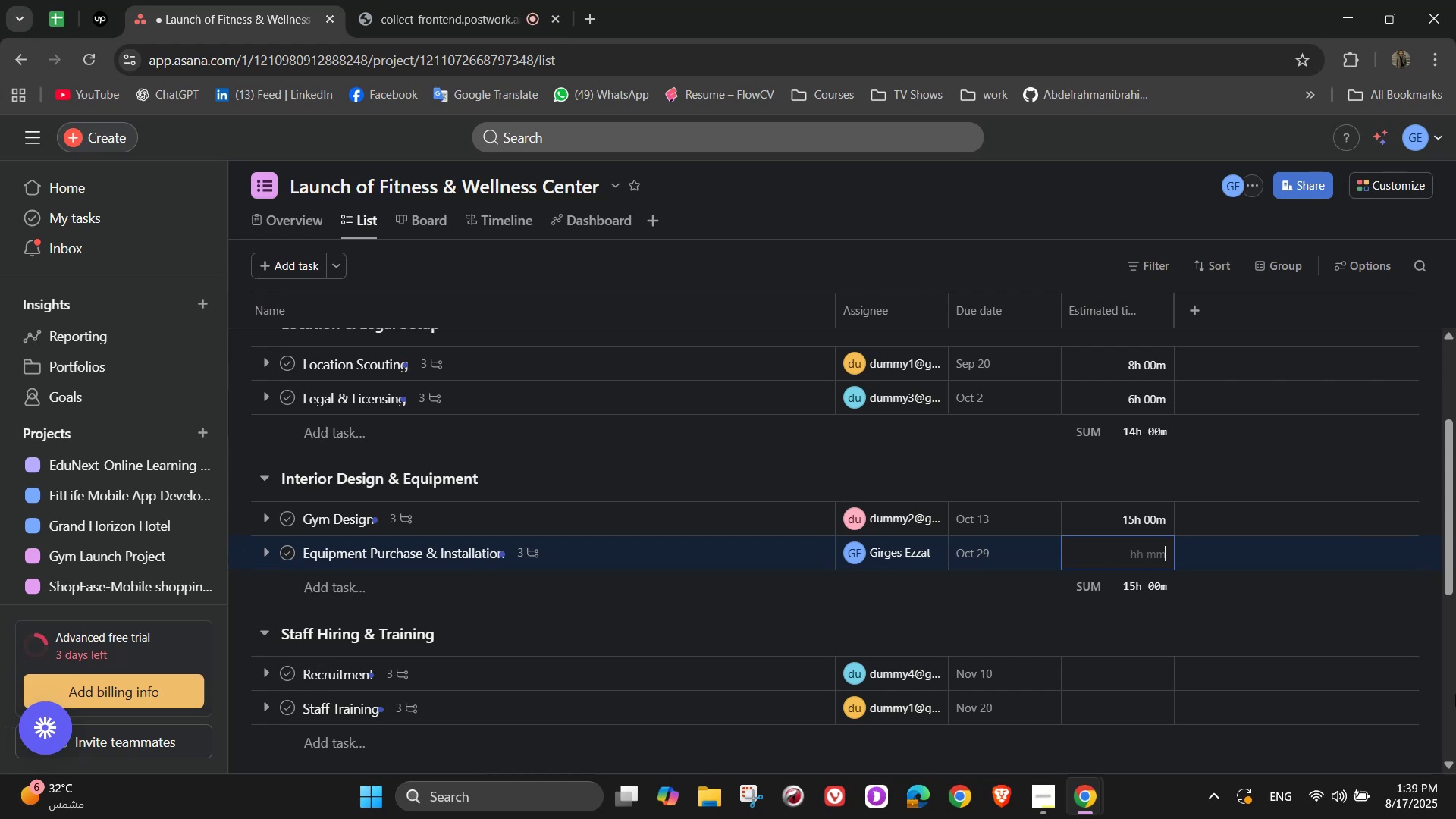 
wait(18.06)
 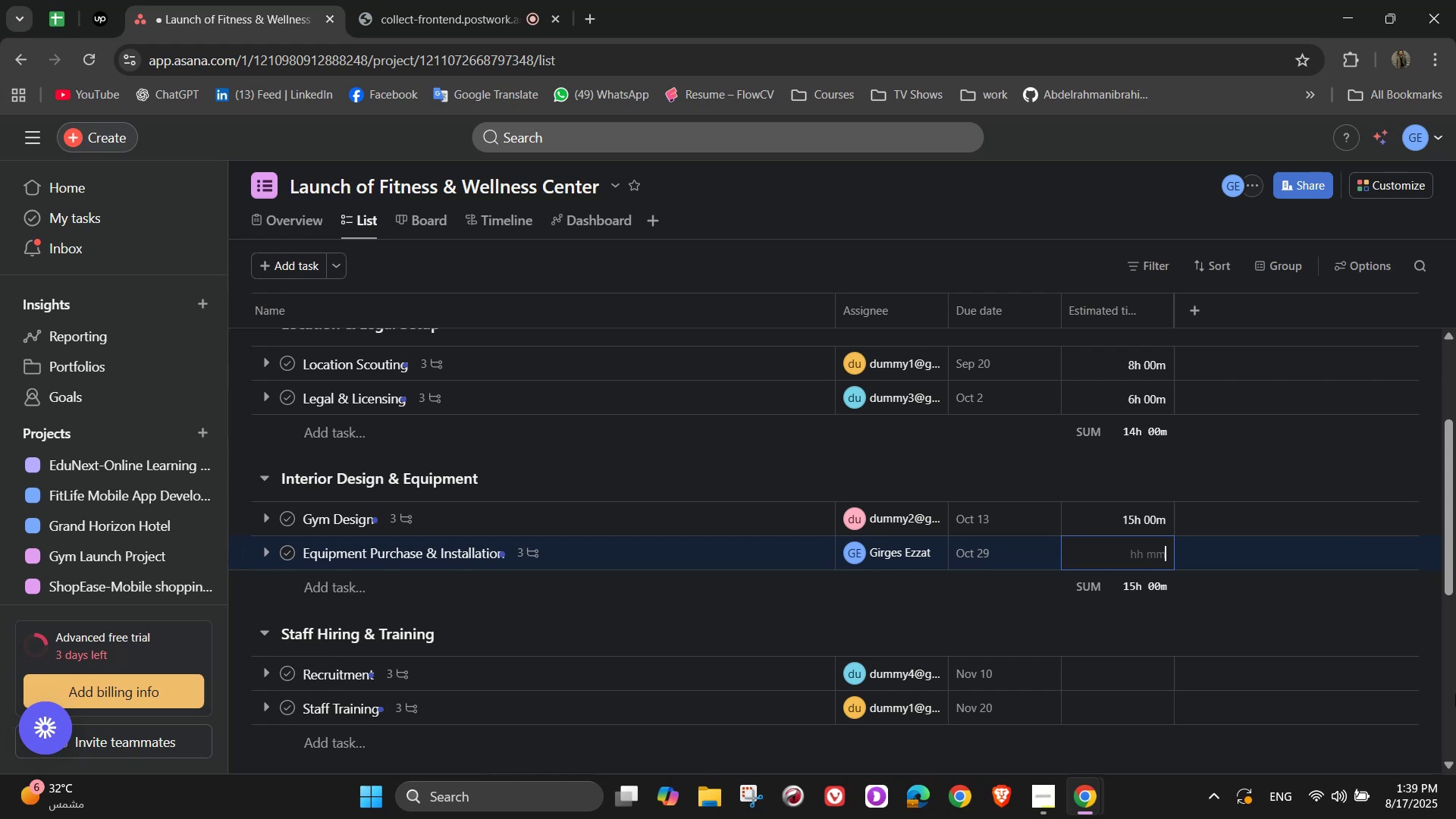 
key(Numpad1)
 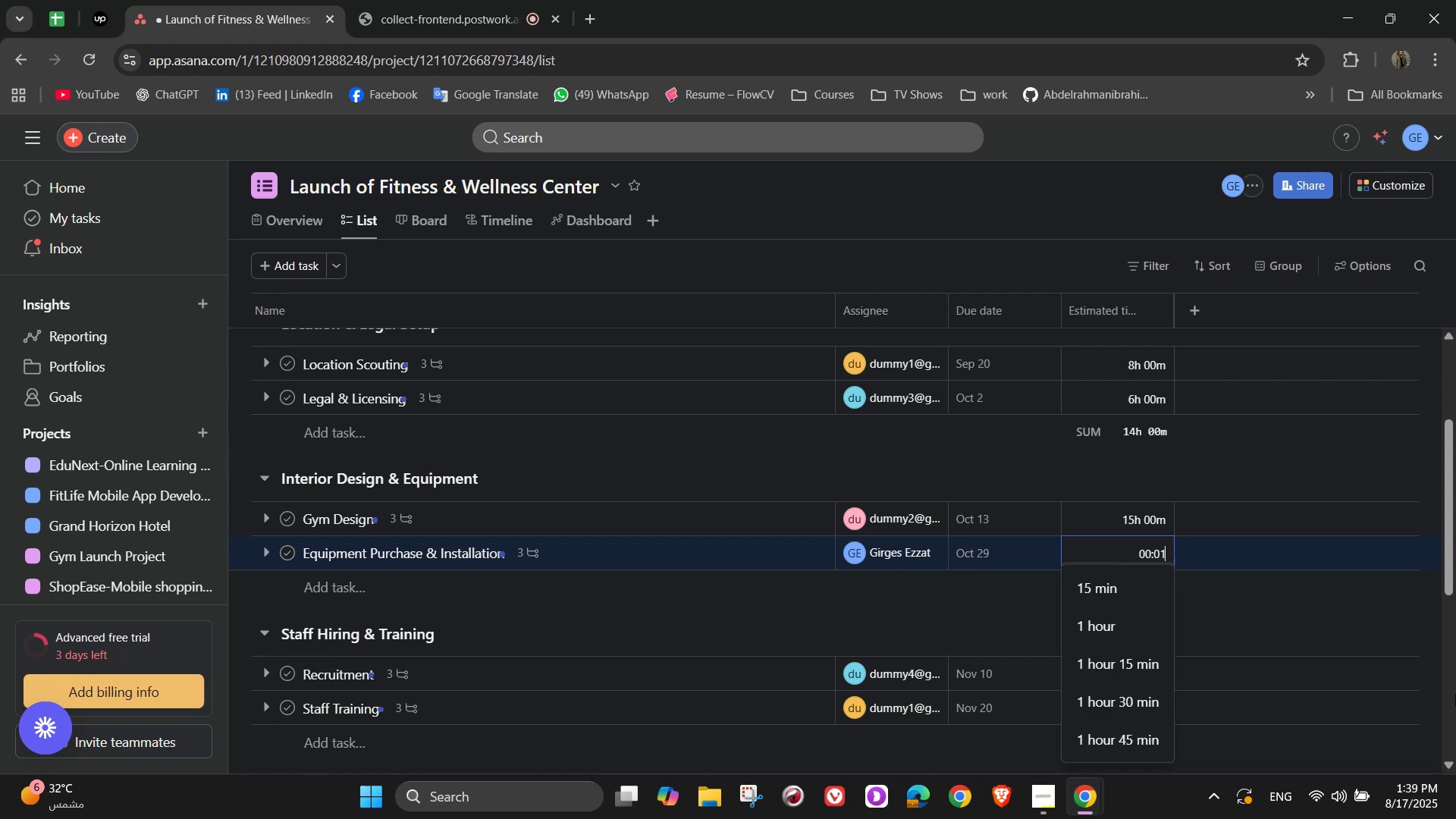 
key(Numpad2)
 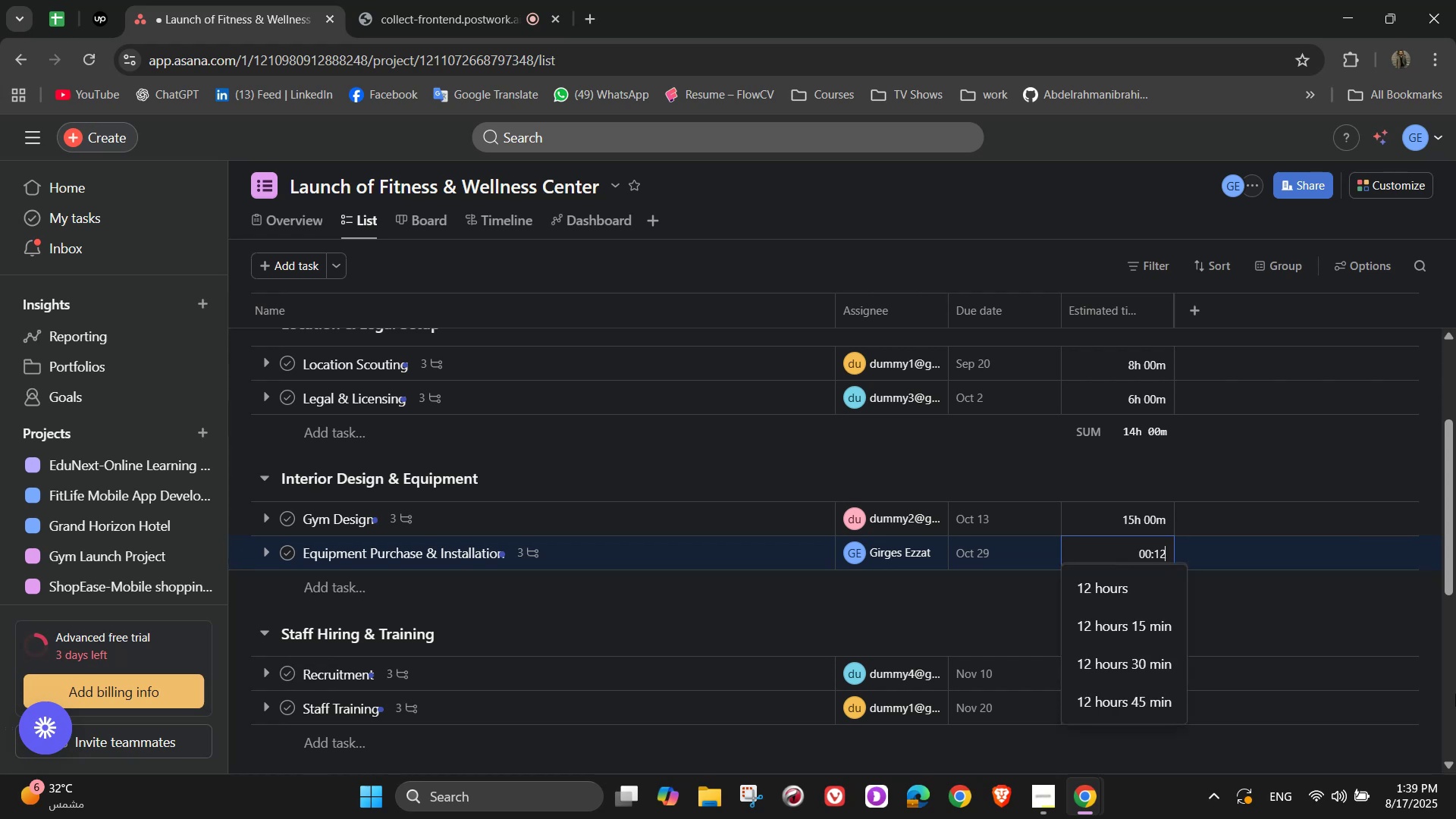 
key(Numpad2)
 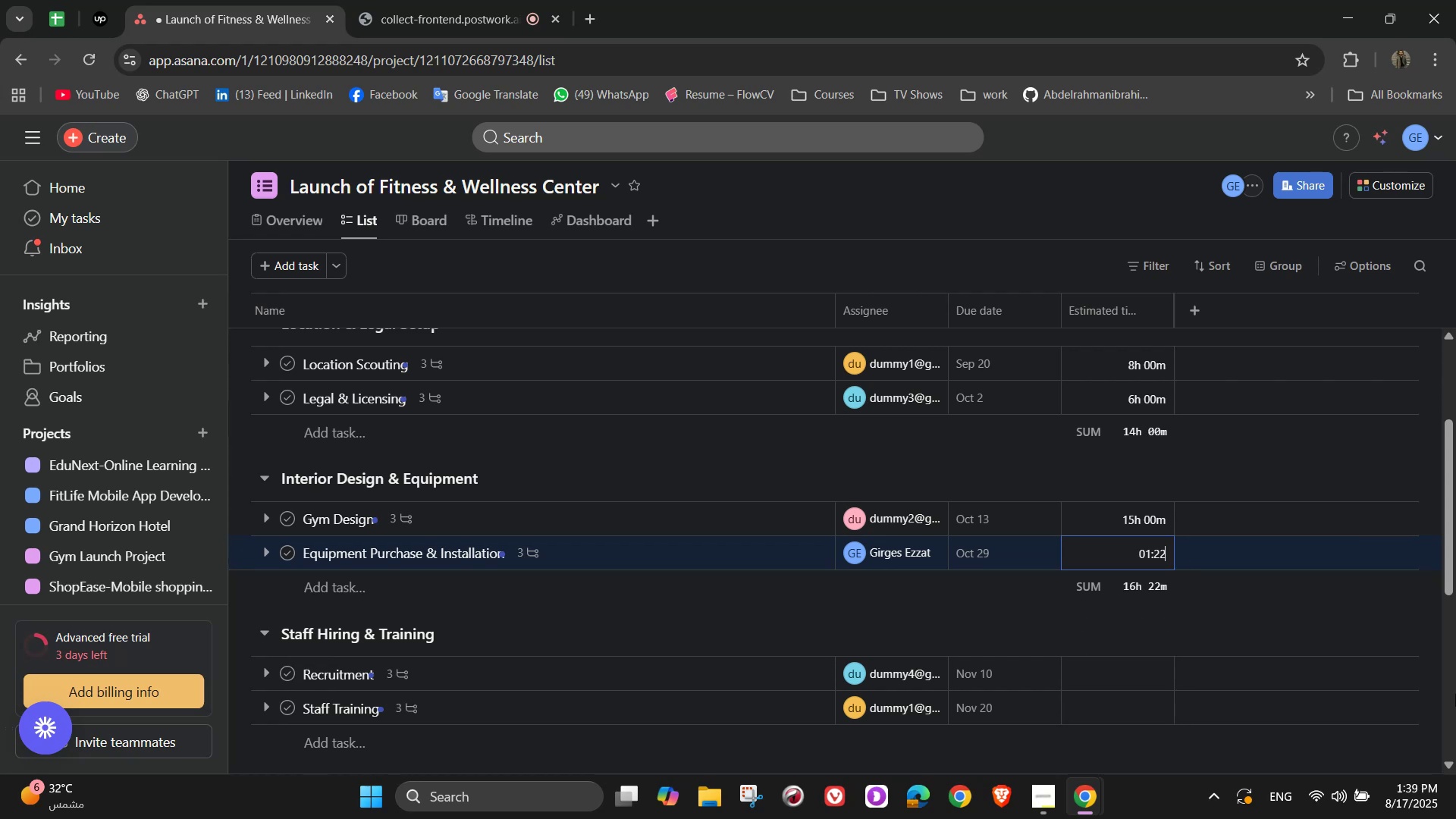 
key(Backspace)
 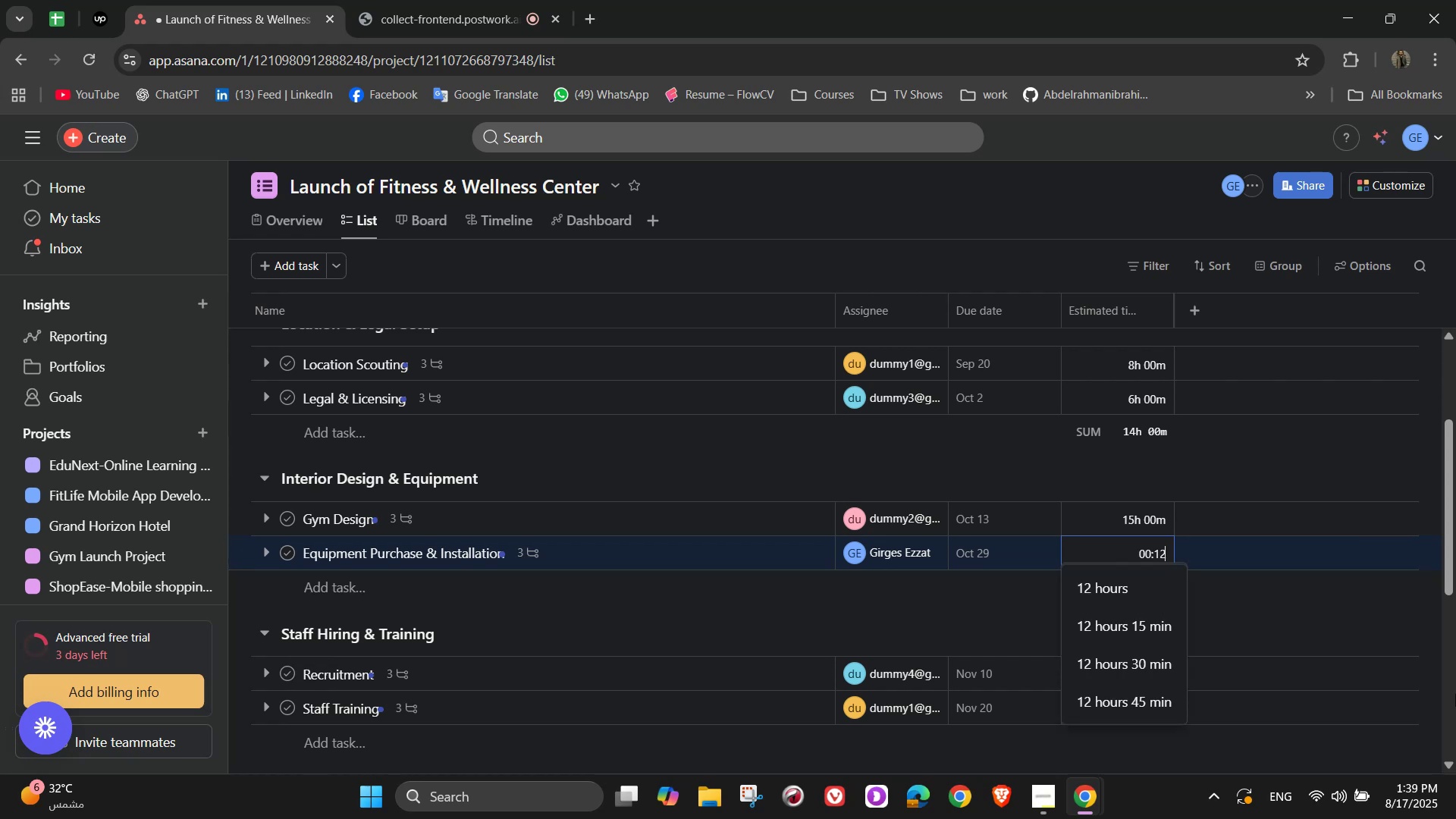 
key(Numpad0)
 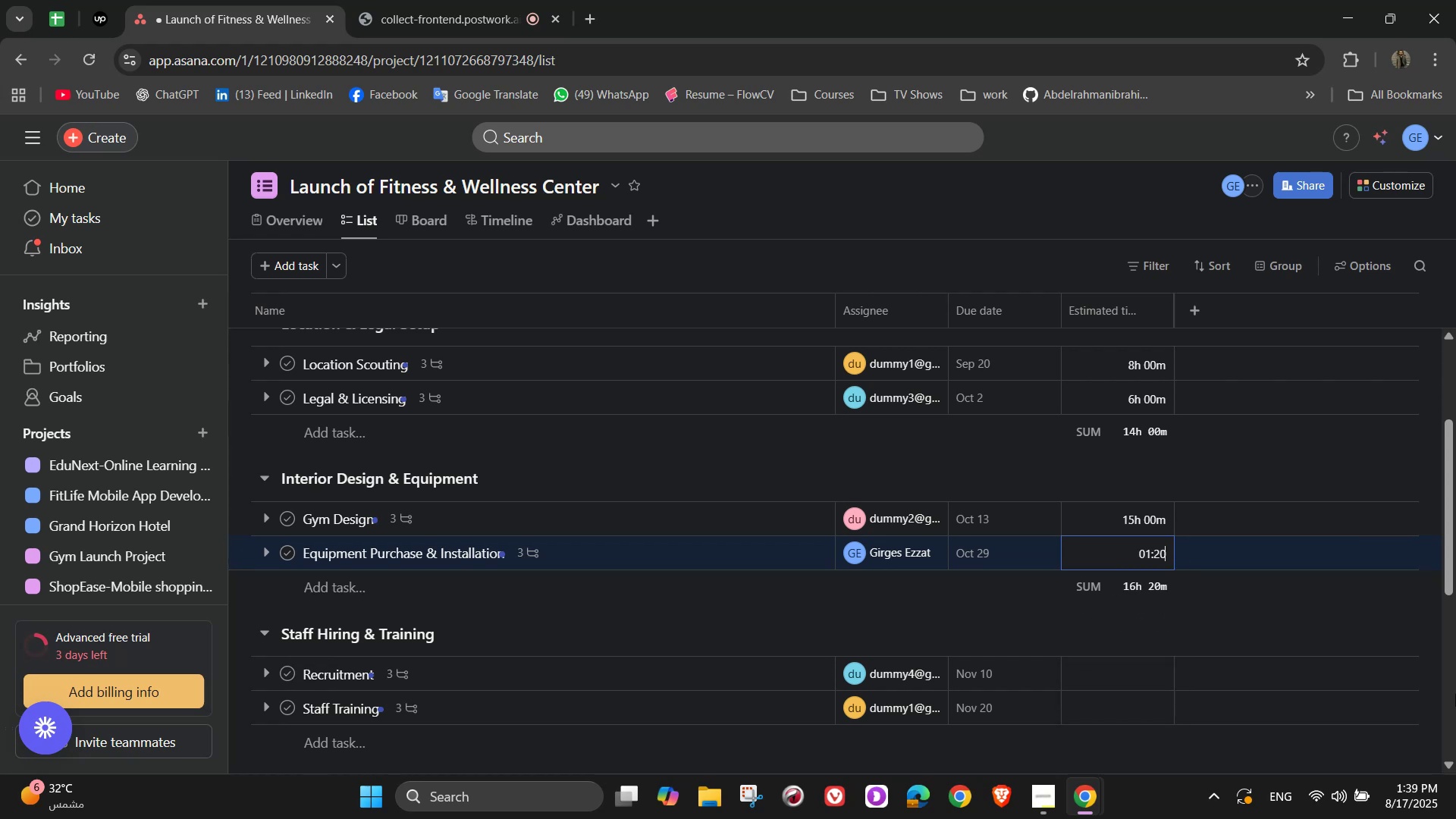 
key(Numpad0)
 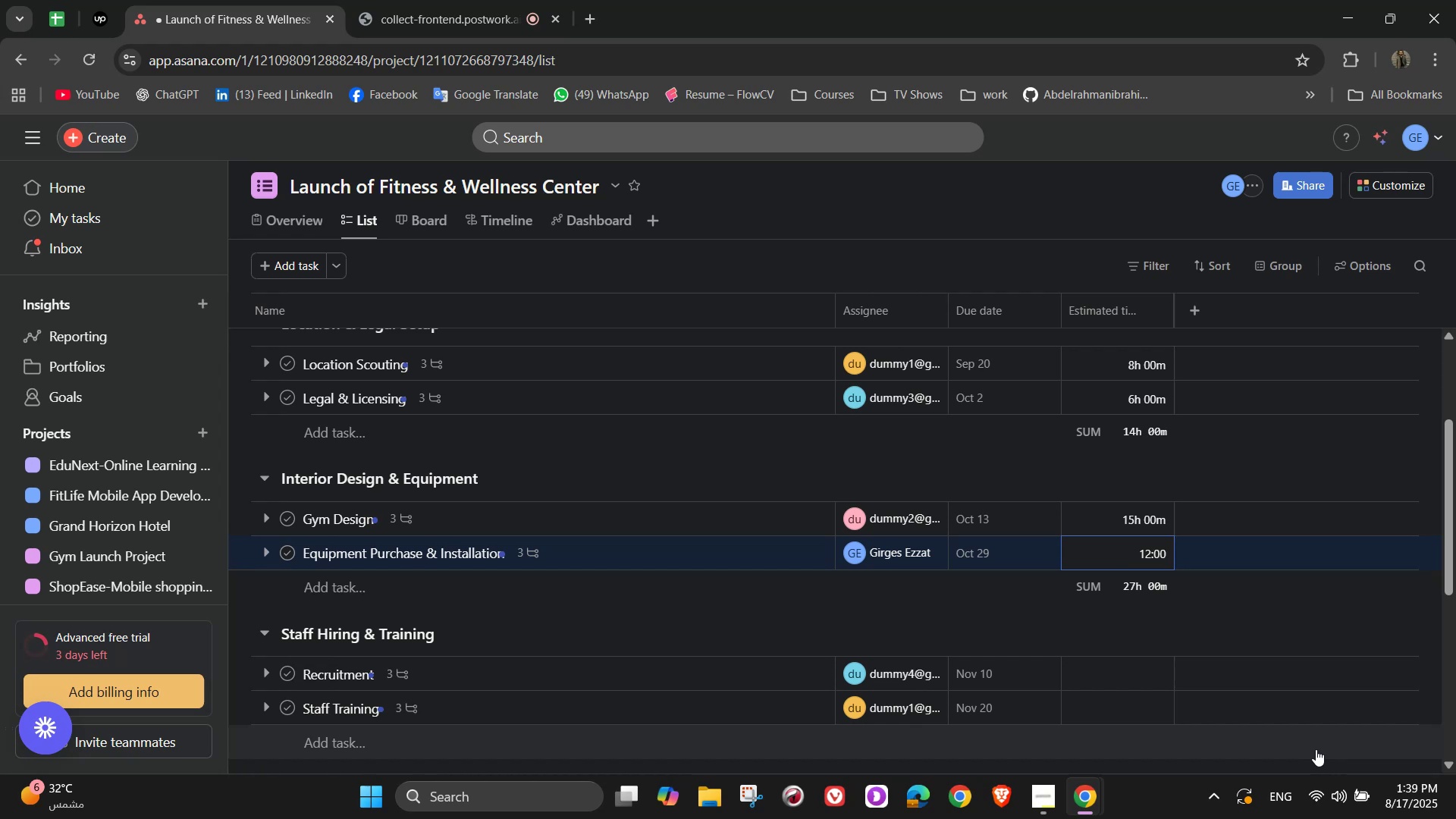 
wait(5.66)
 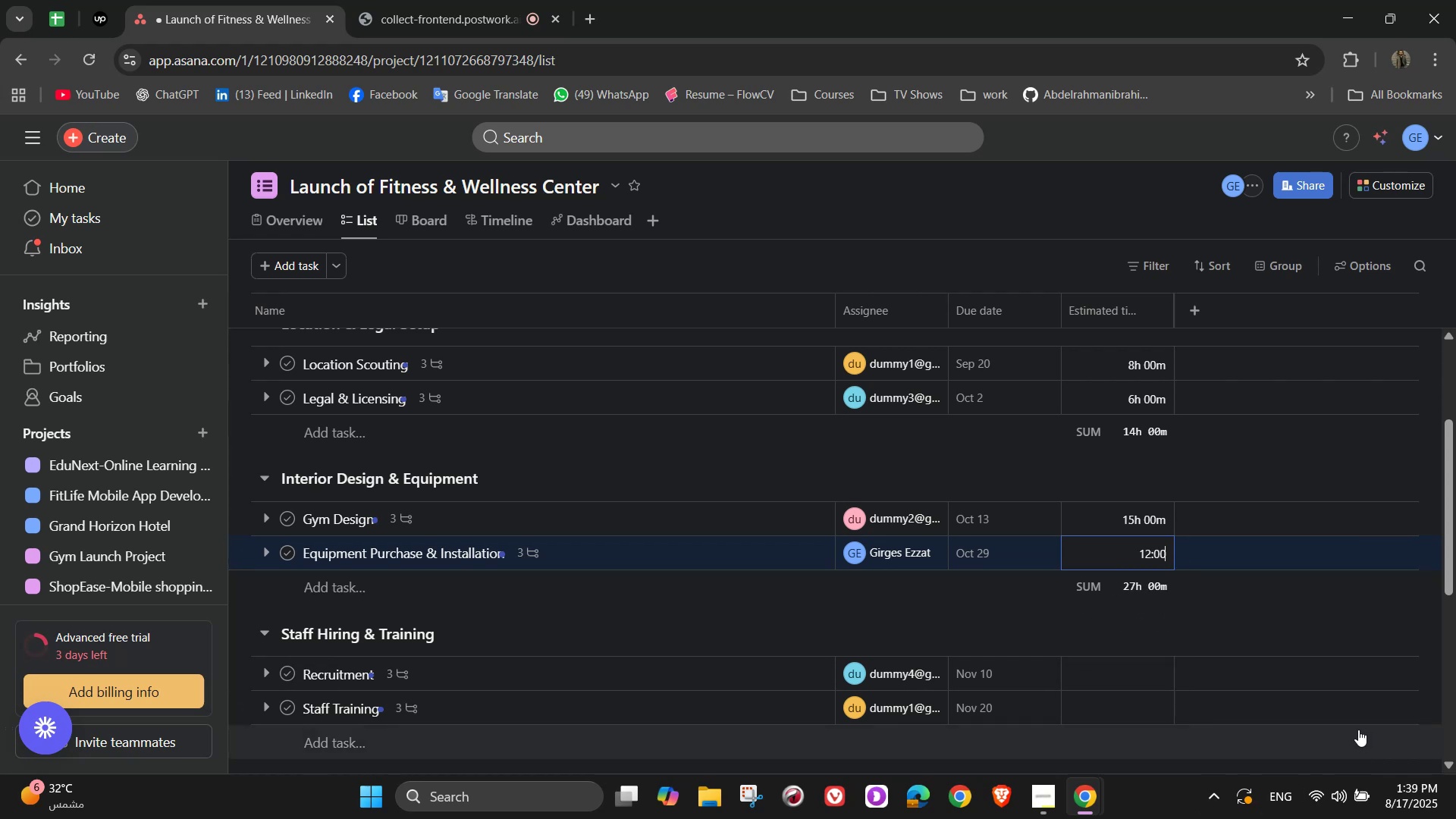 
scroll: coordinate [1181, 475], scroll_direction: down, amount: 2.0
 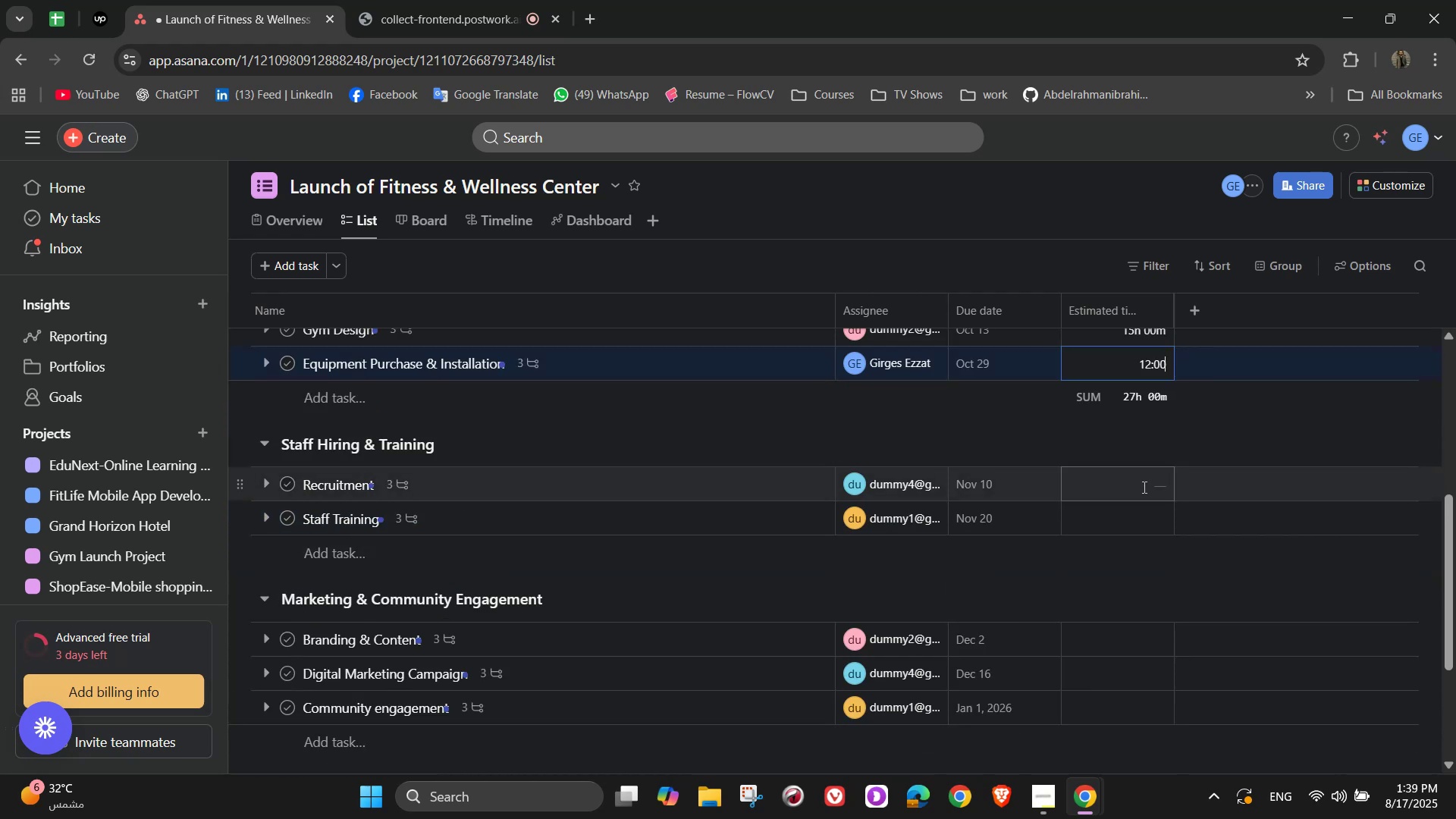 
left_click([1140, 487])
 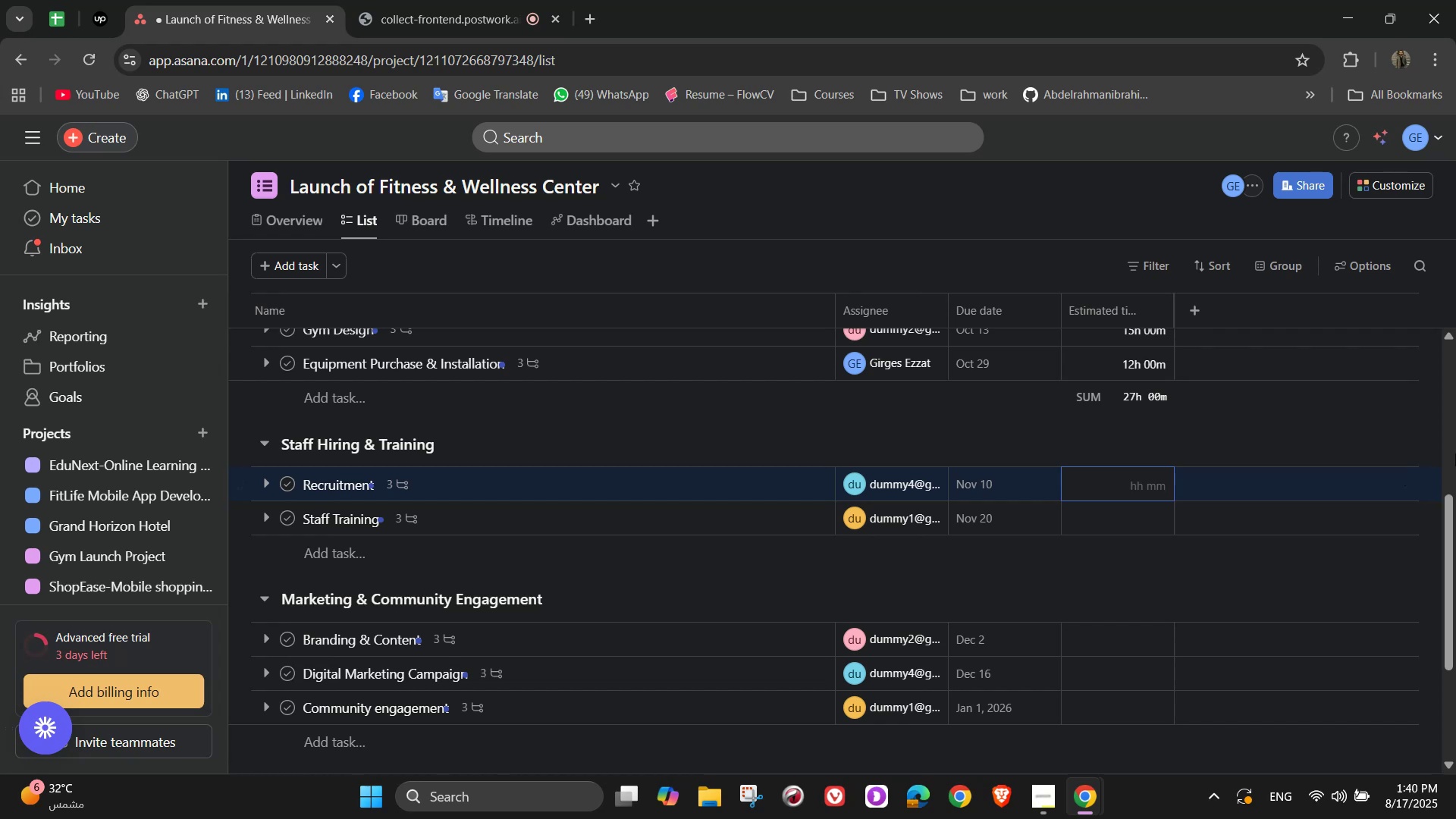 
wait(33.62)
 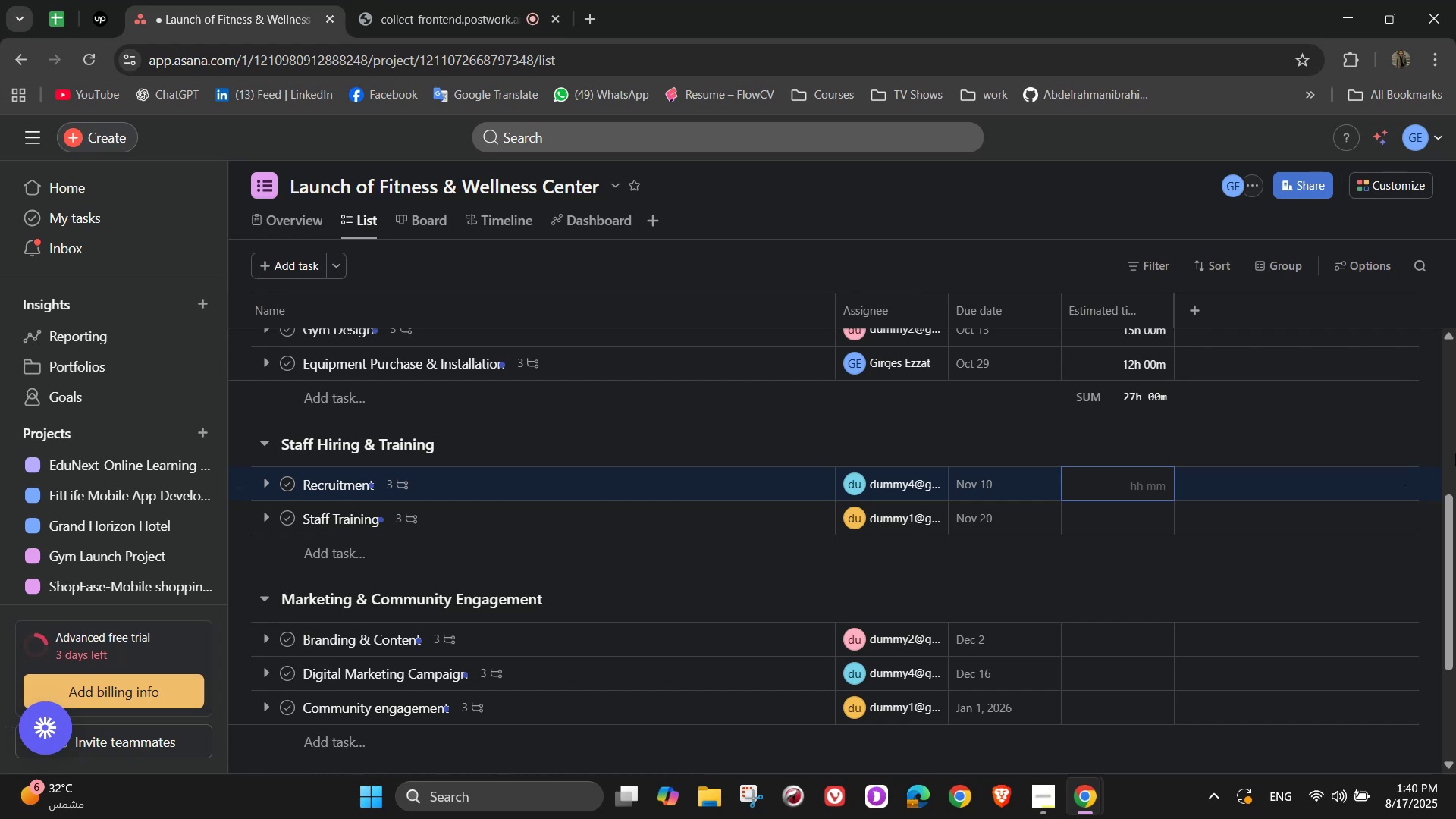 
key(Numpad4)
 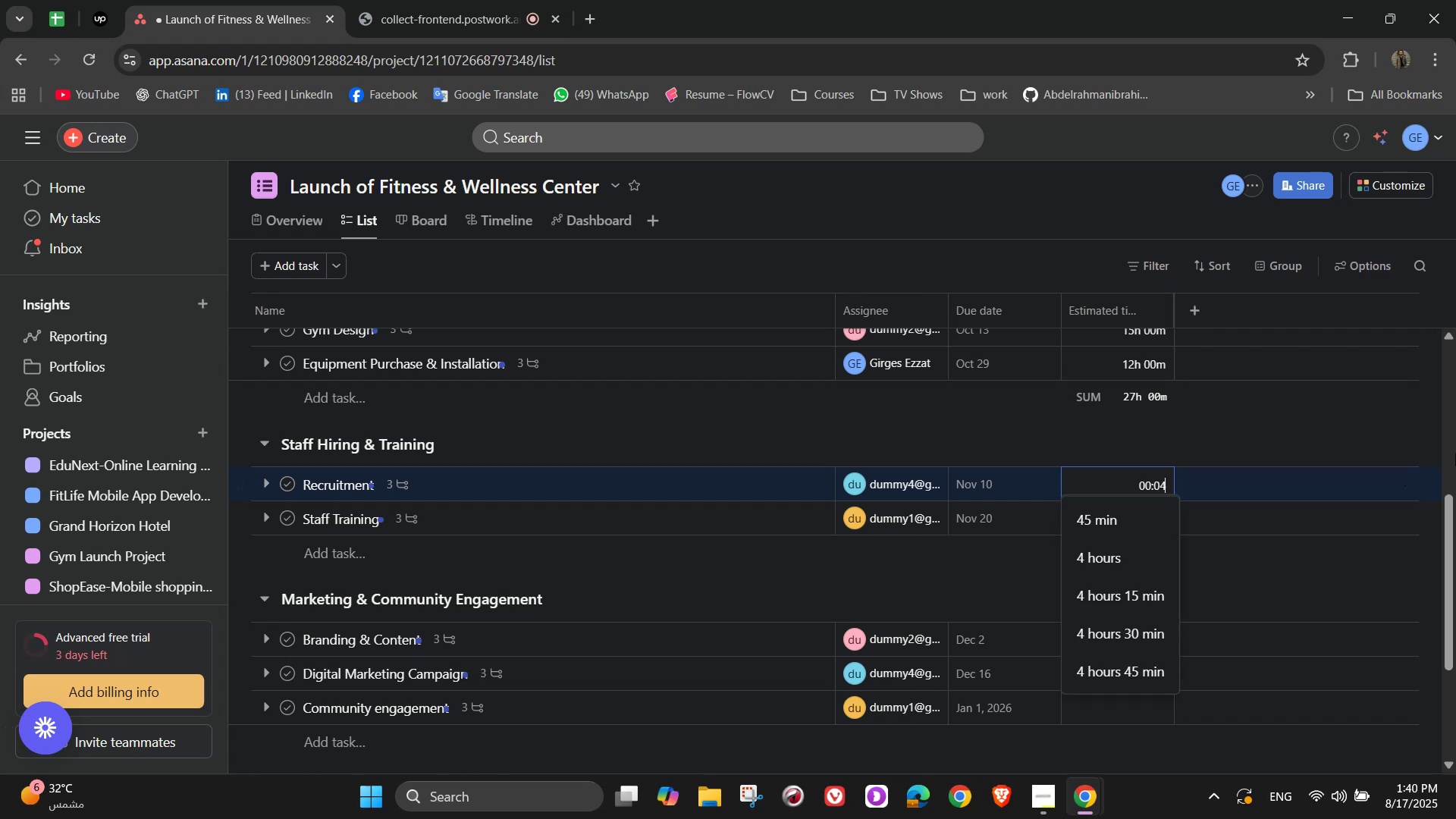 
key(Numpad0)
 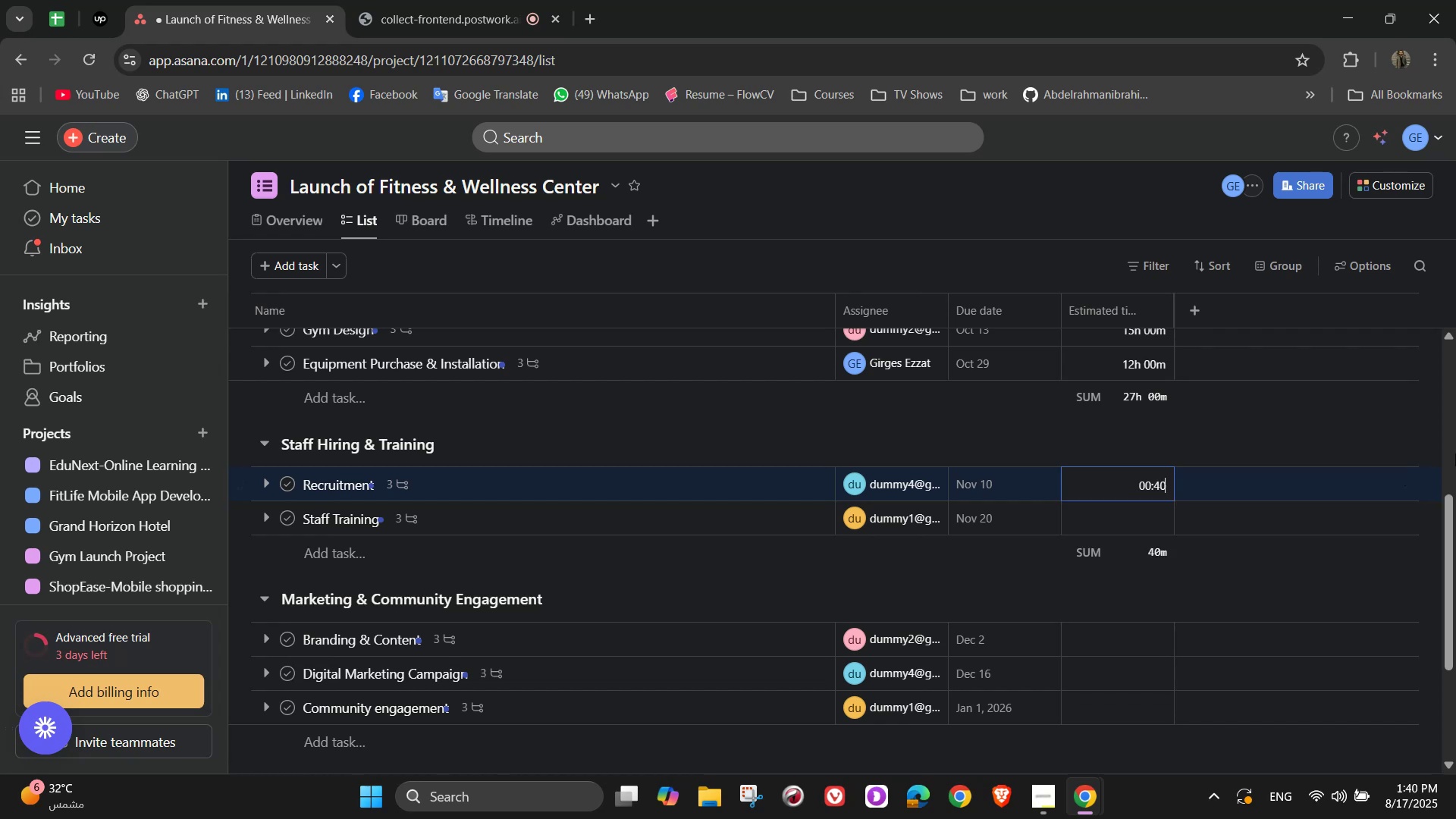 
key(Numpad0)
 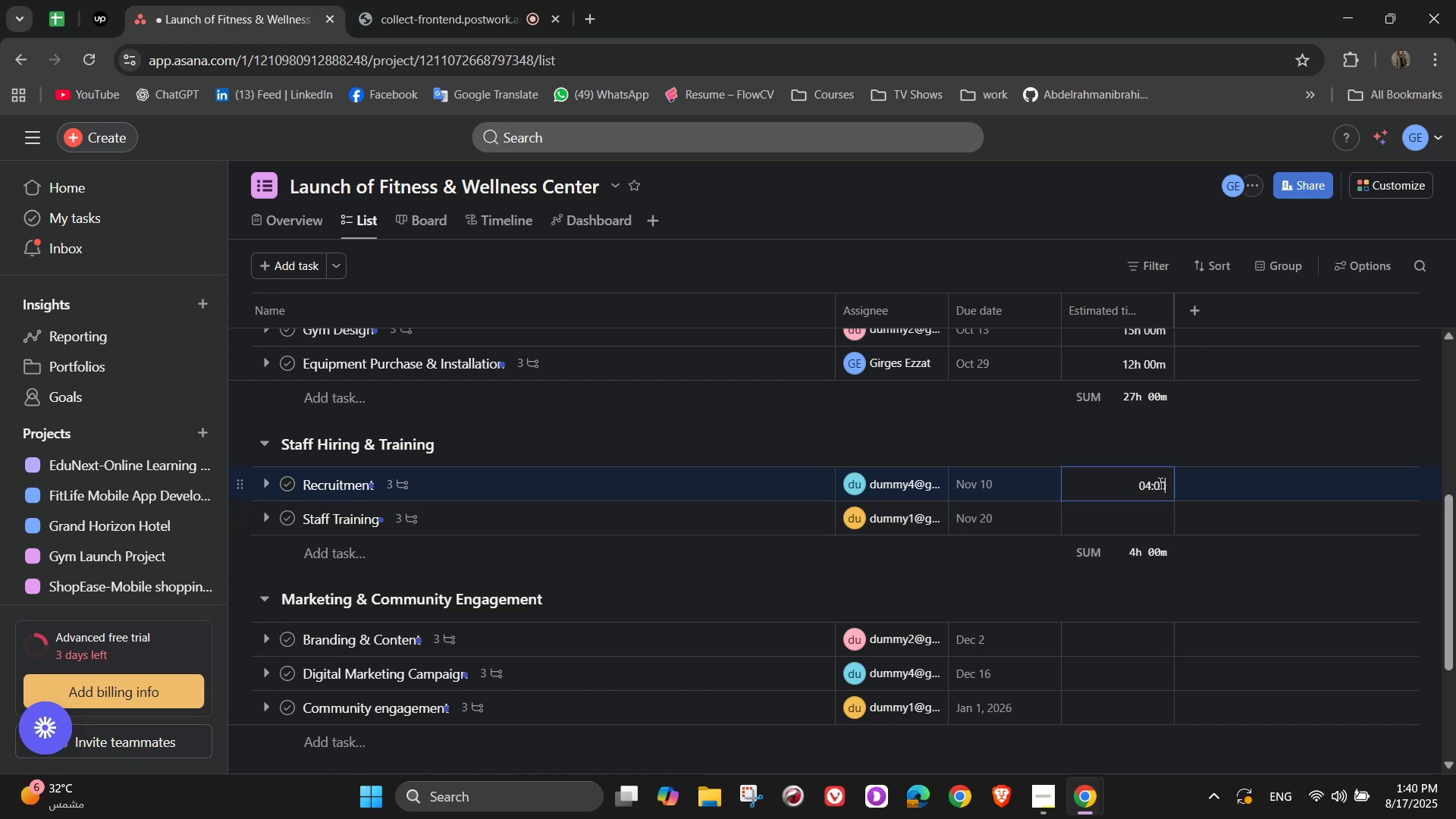 
key(Backspace)
 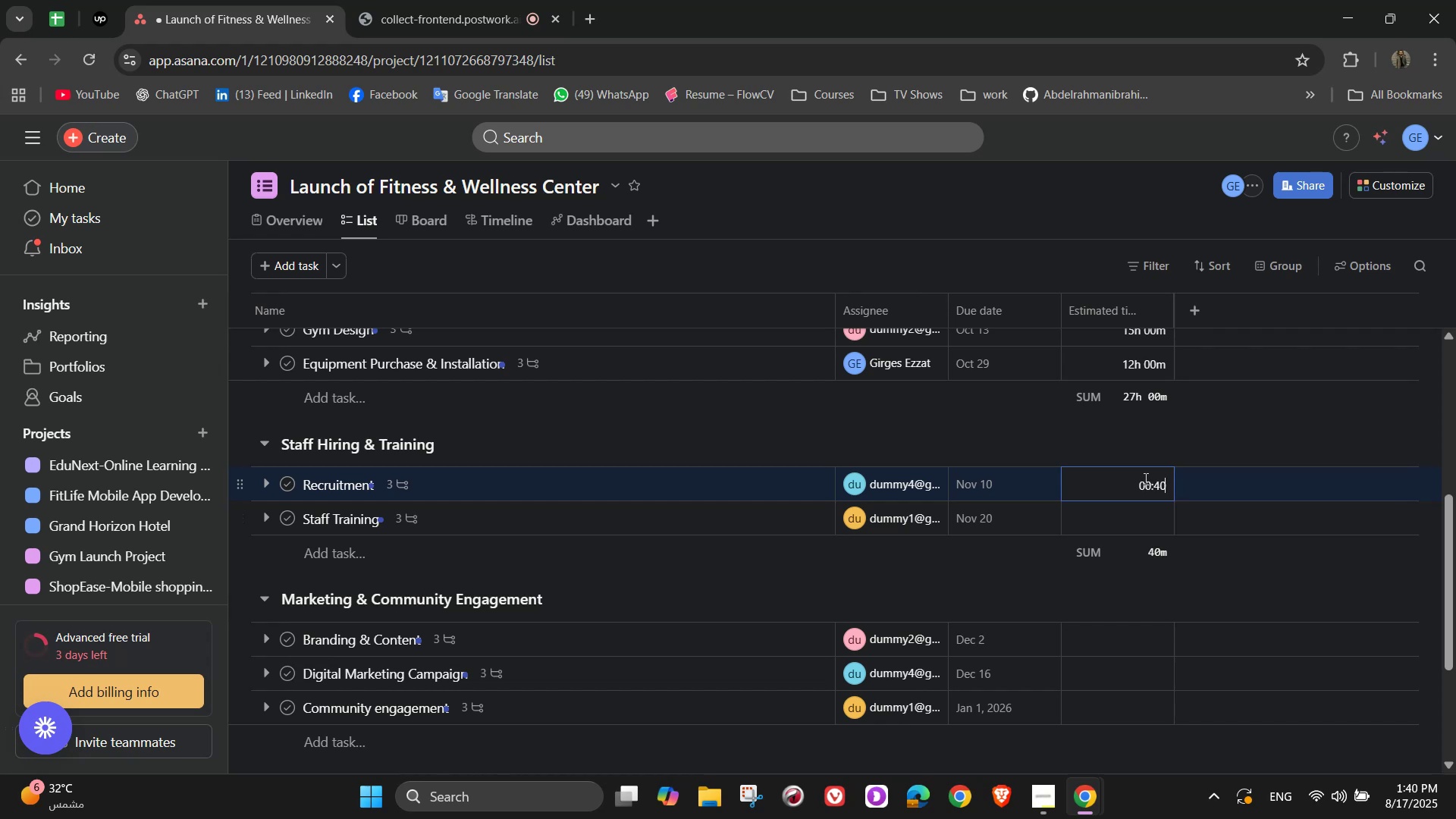 
key(Backspace)
 